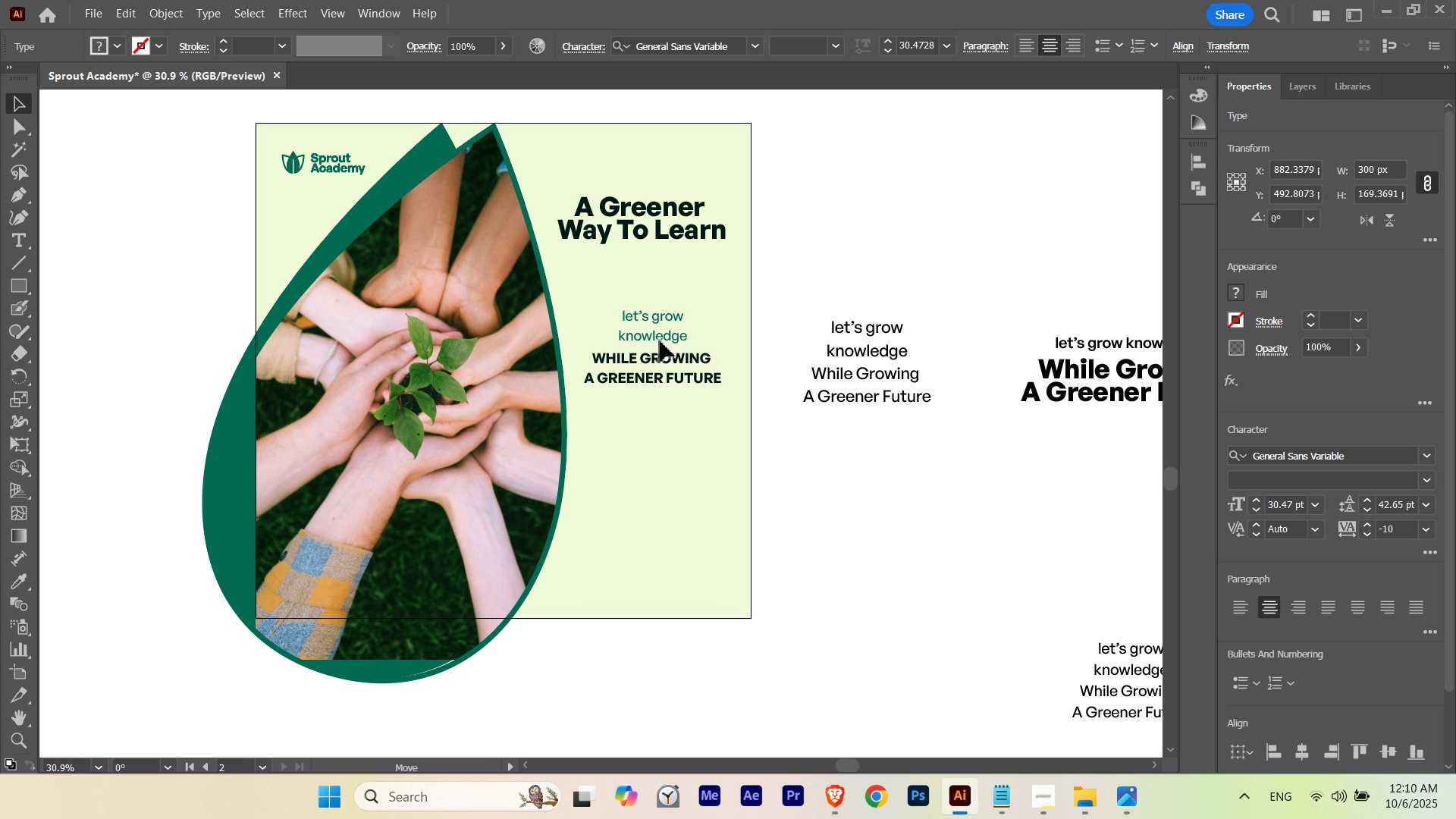 
wait(5.33)
 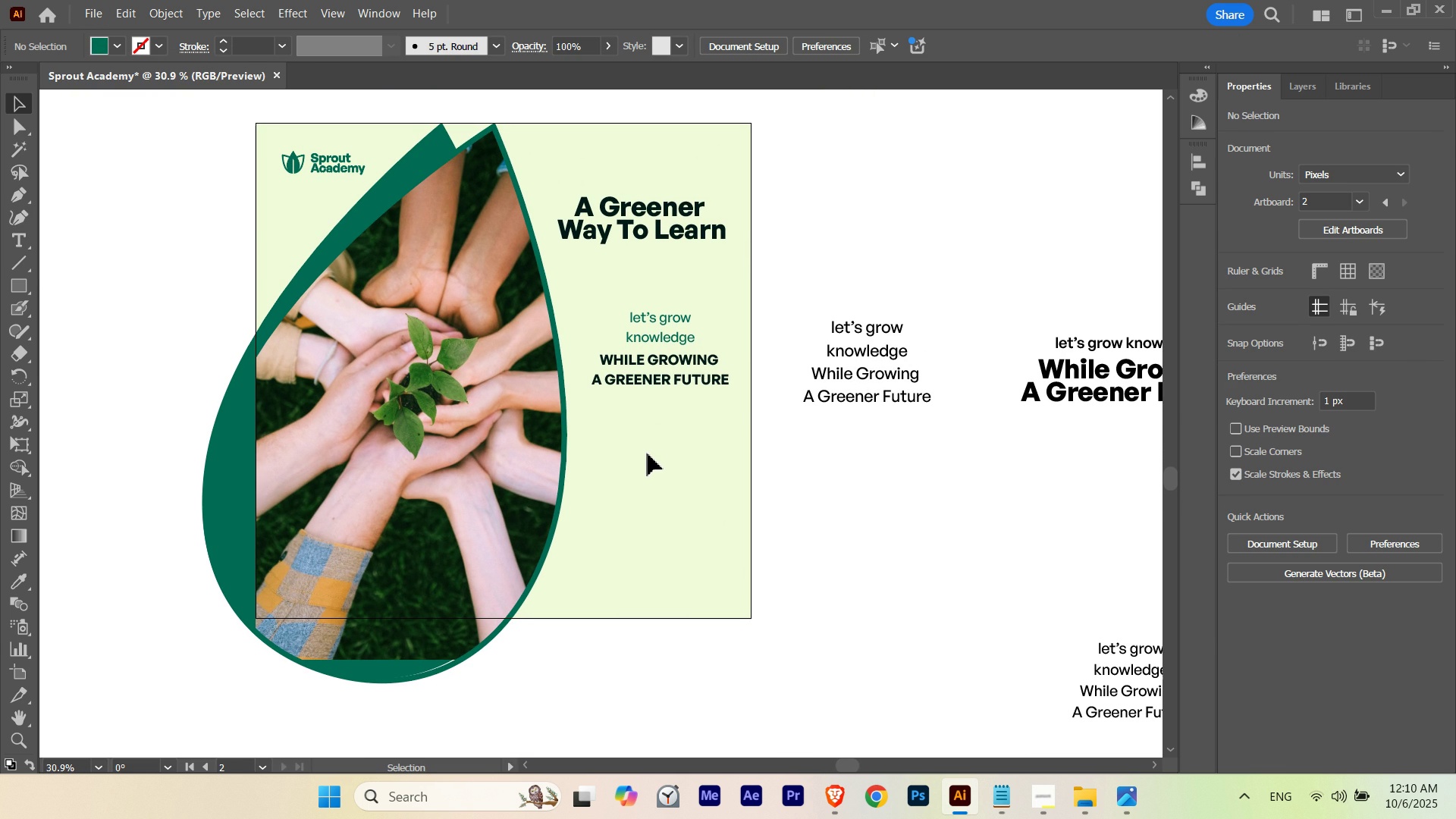 
key(Control+M)
 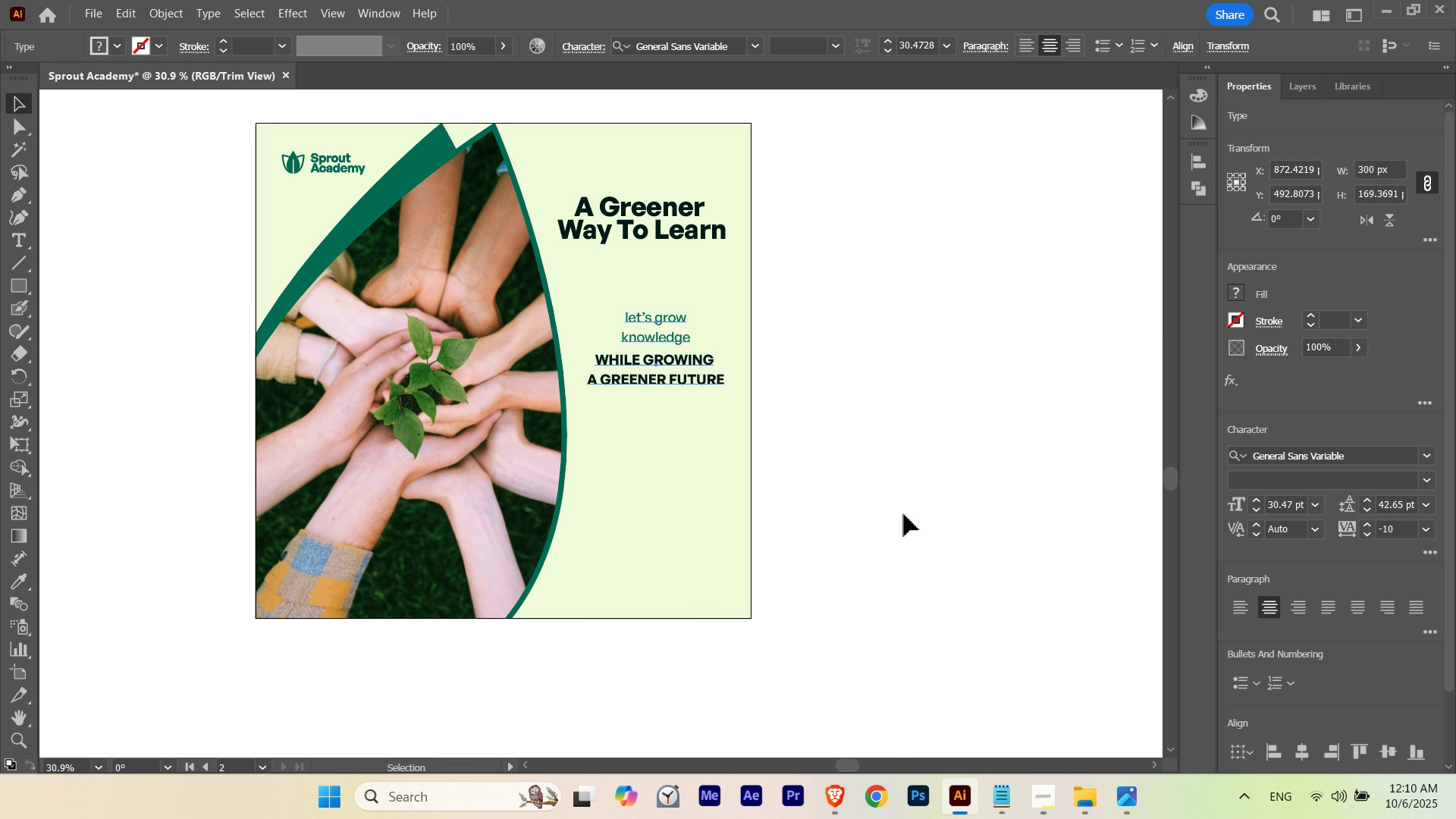 
key(Control+ControlLeft)
 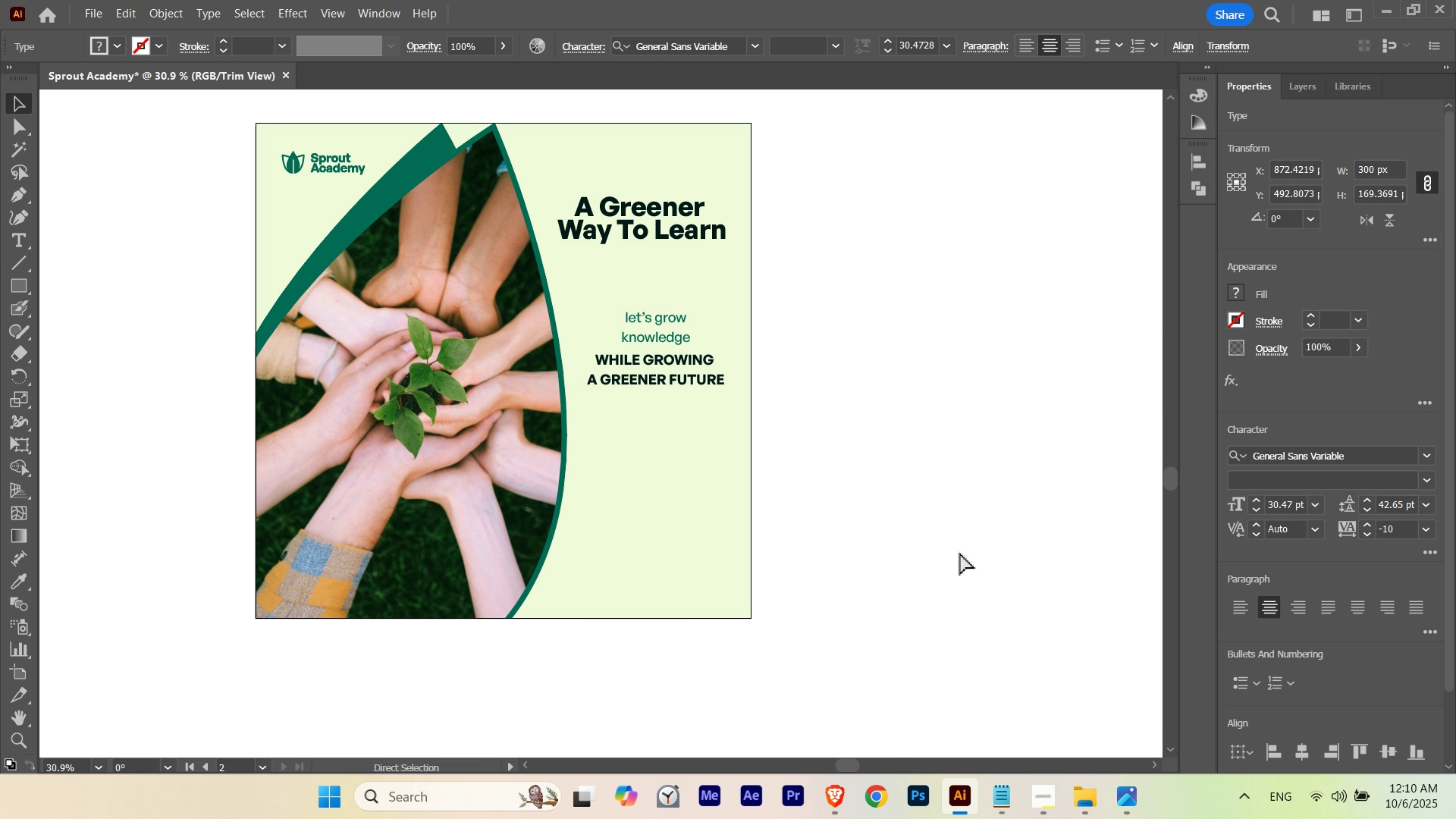 
key(Control+H)
 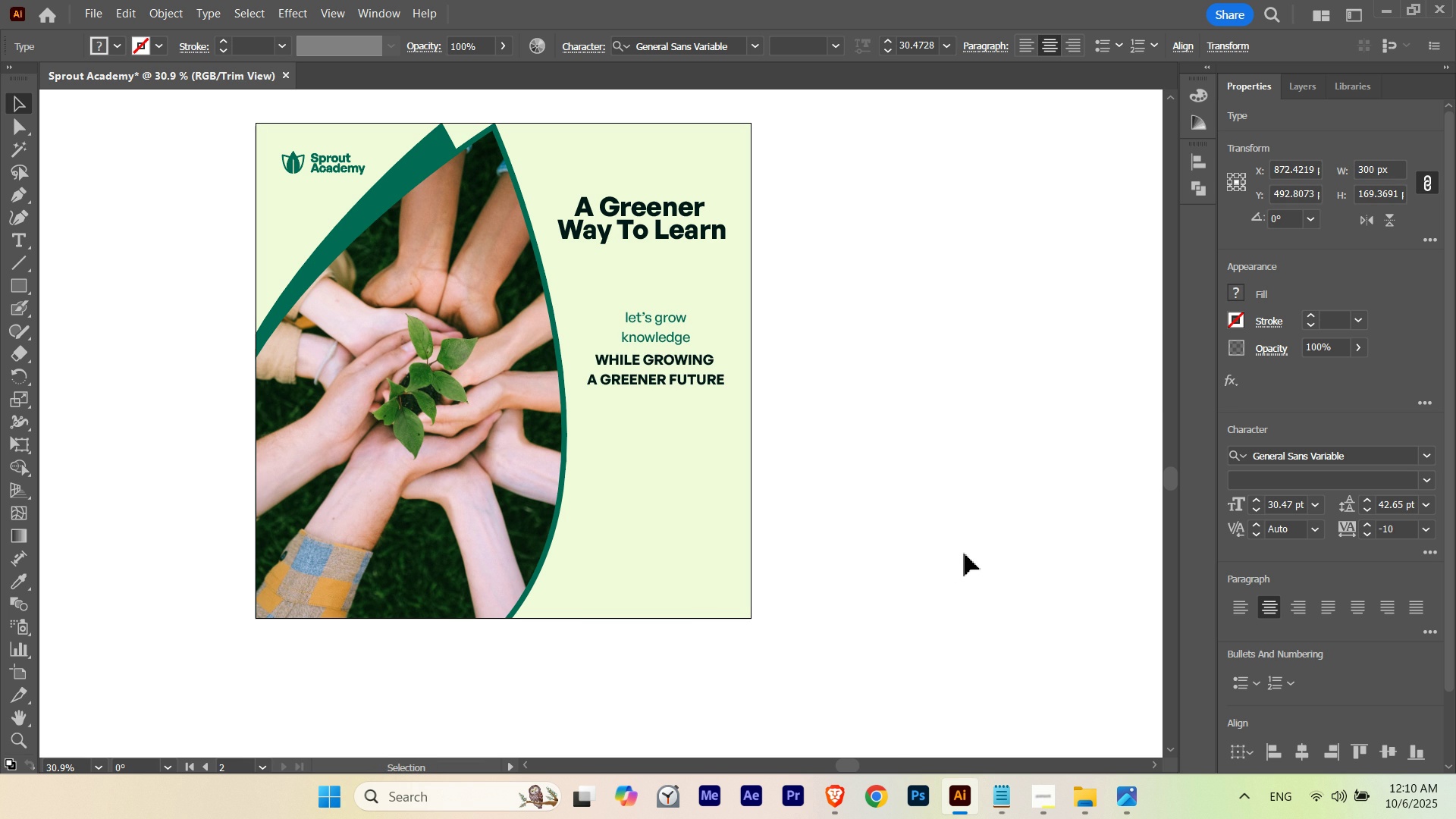 
key(Shift+ArrowDown)
 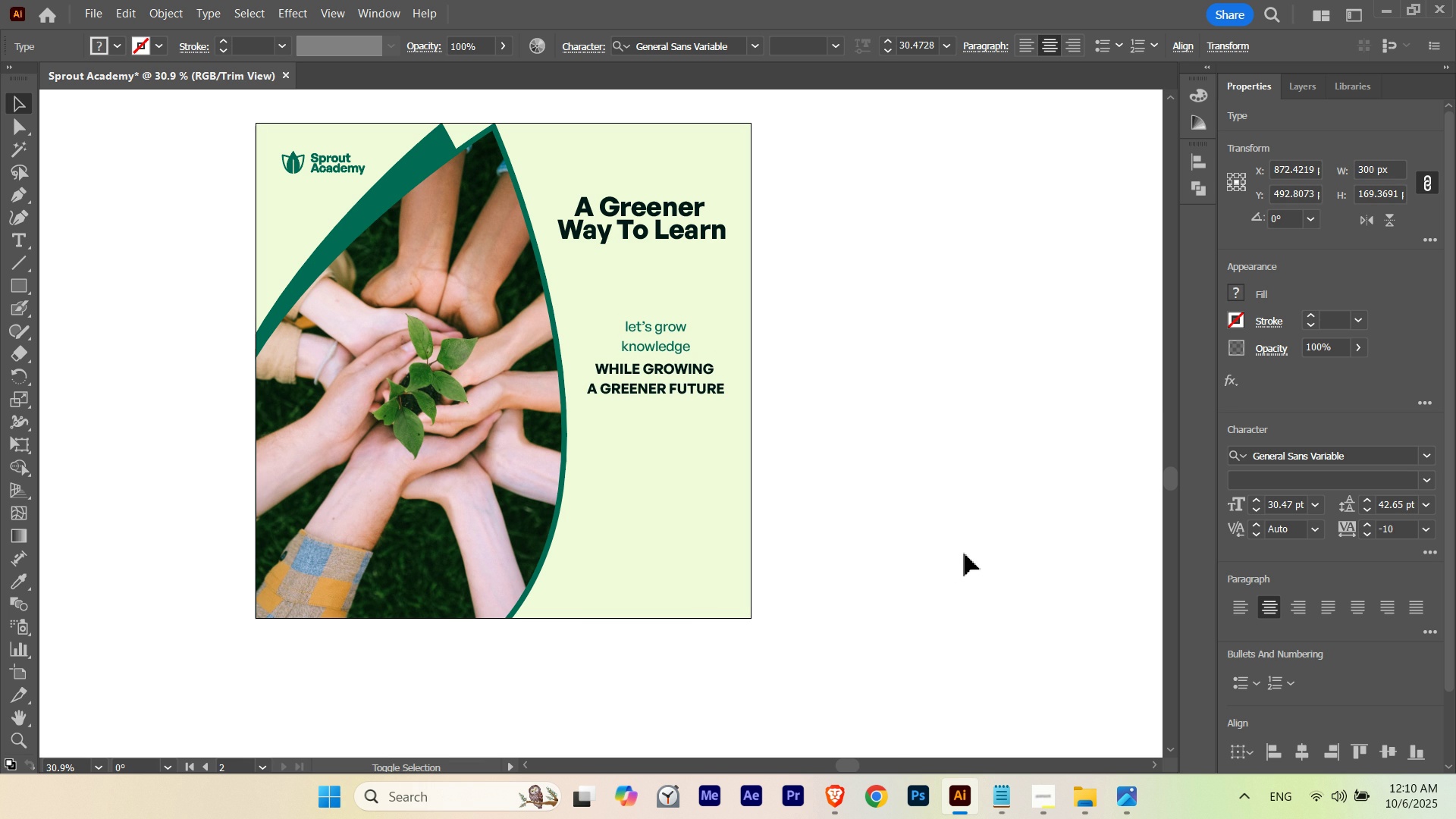 
key(Shift+ArrowDown)
 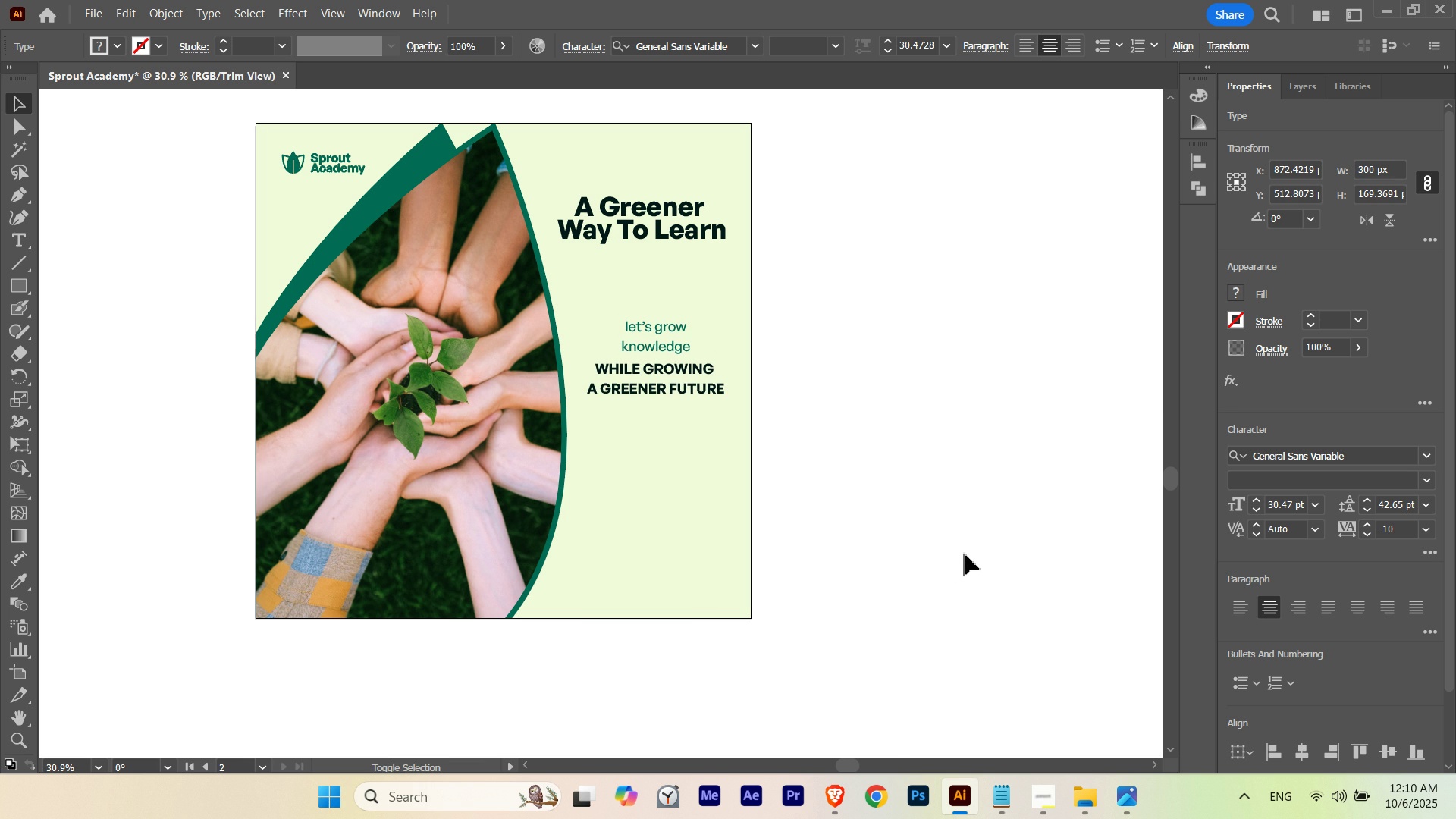 
key(Shift+ArrowUp)
 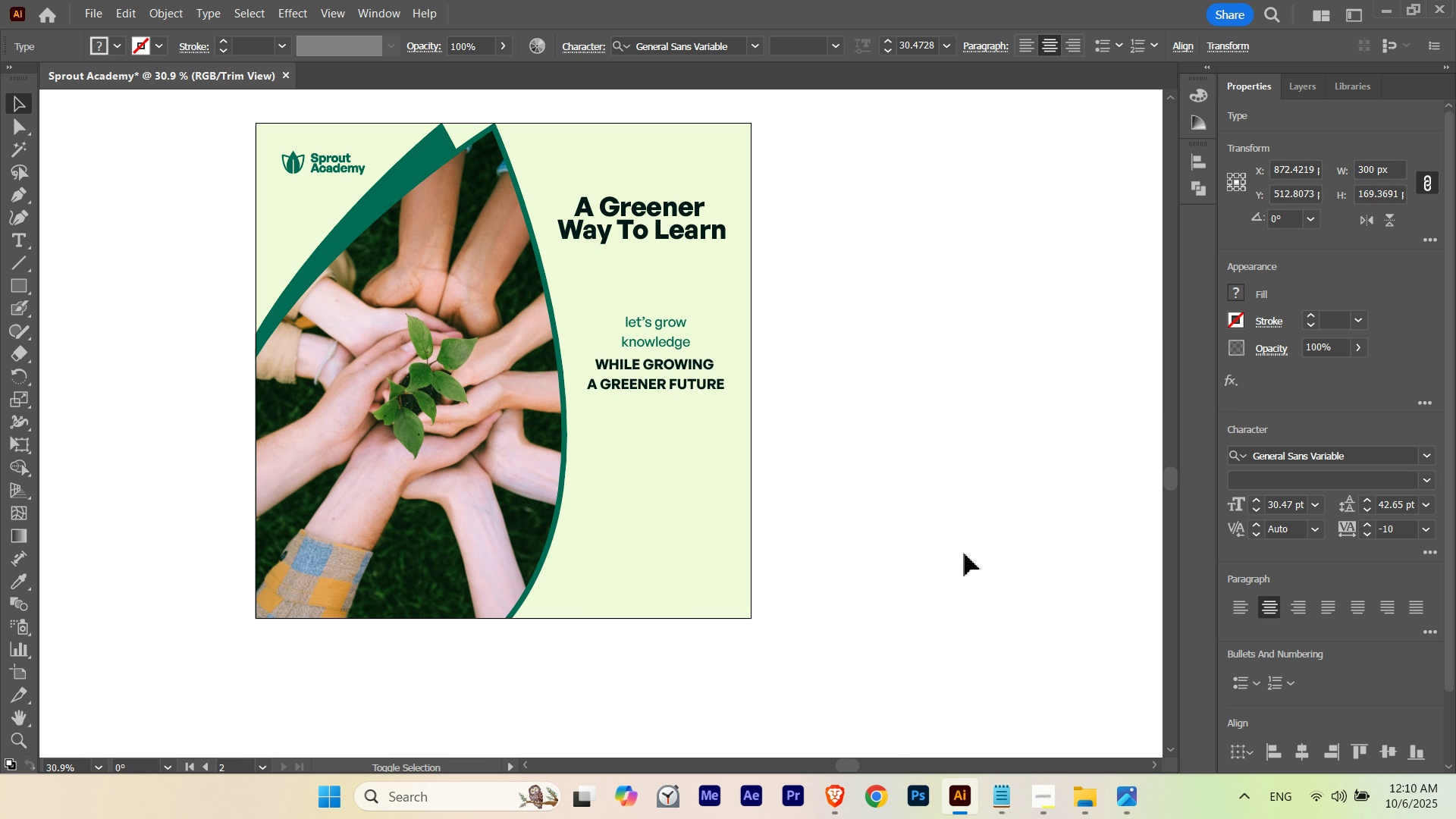 
key(Shift+ArrowUp)
 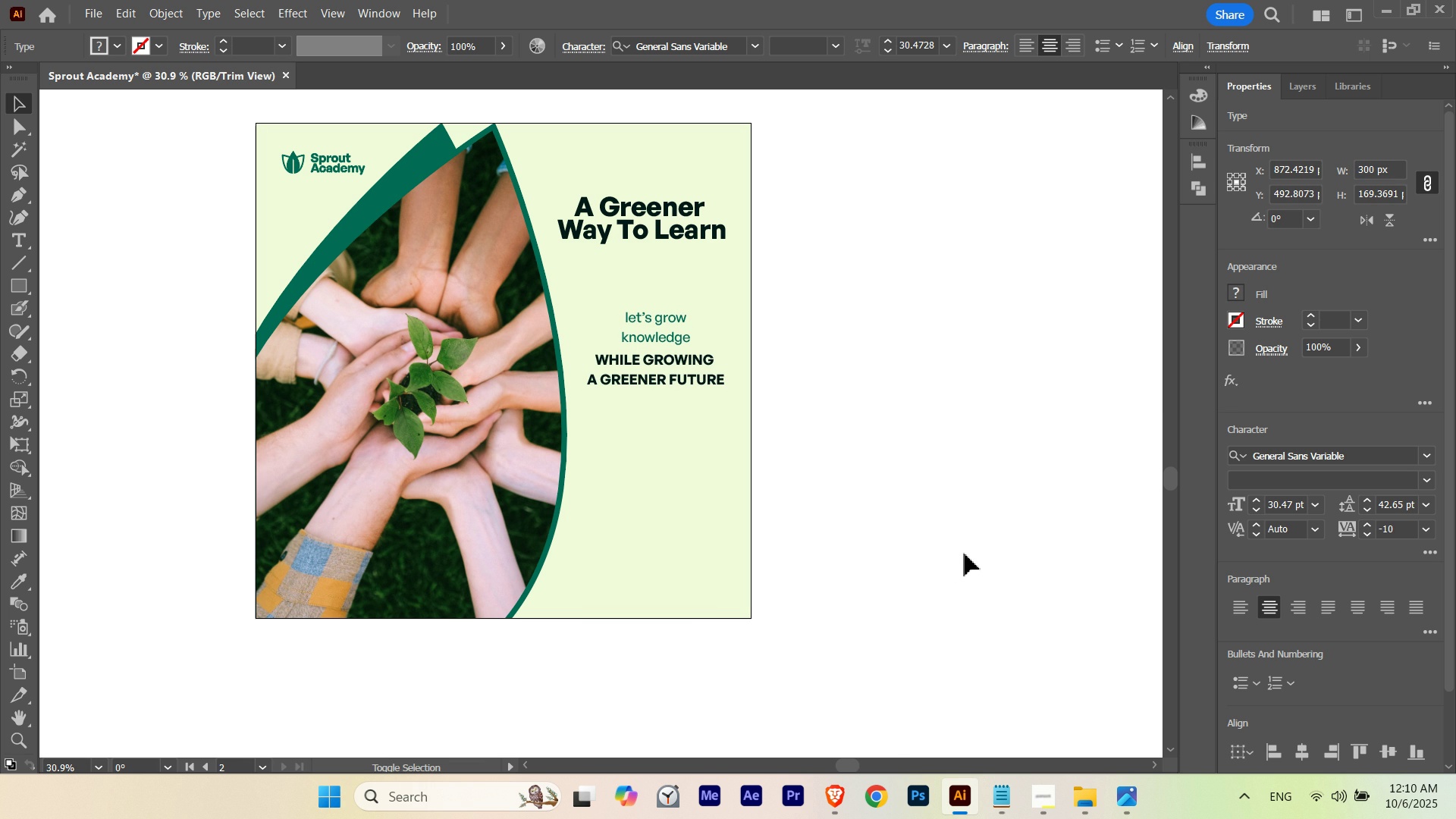 
key(Shift+ArrowDown)
 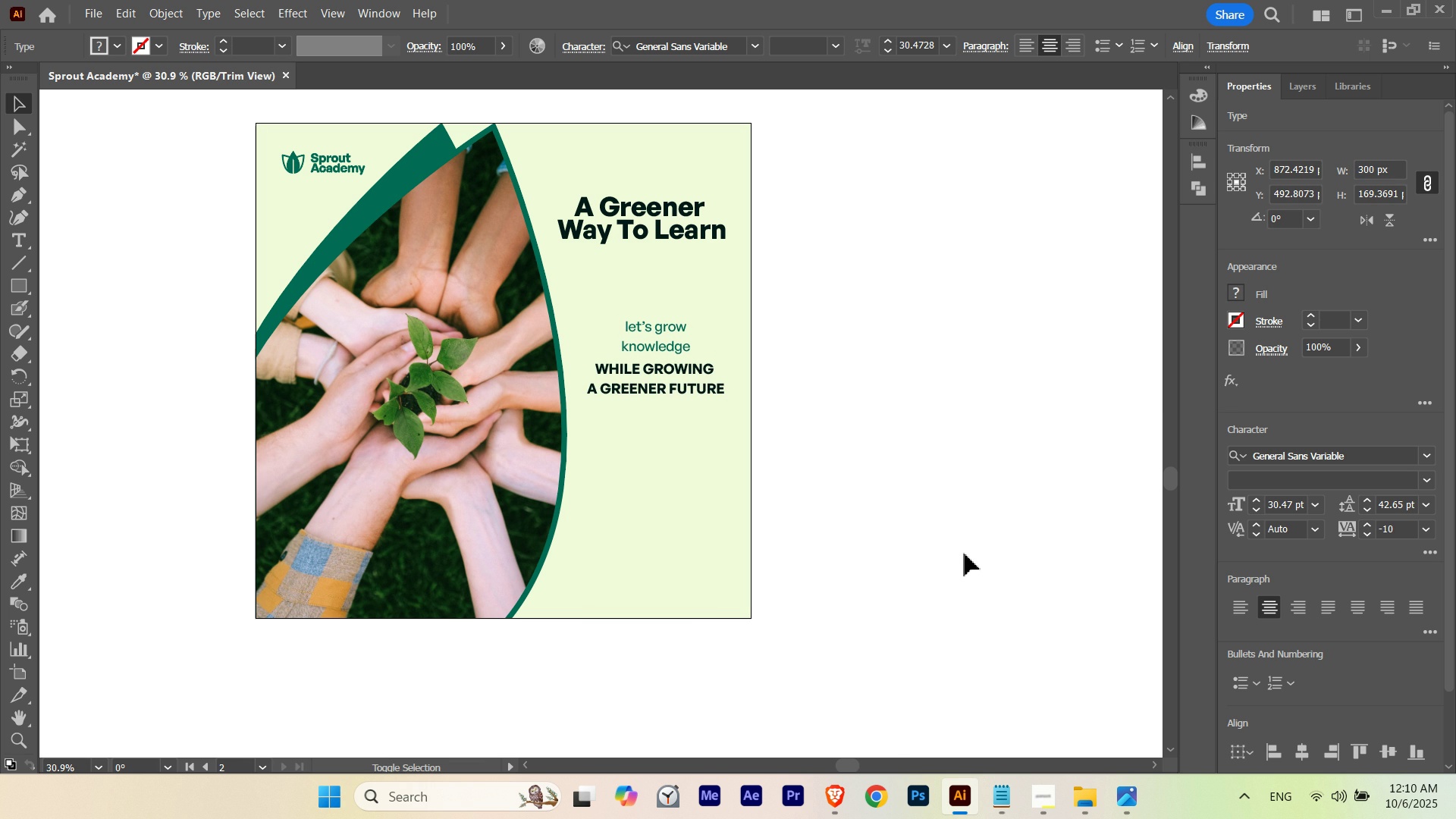 
key(Shift+ArrowDown)
 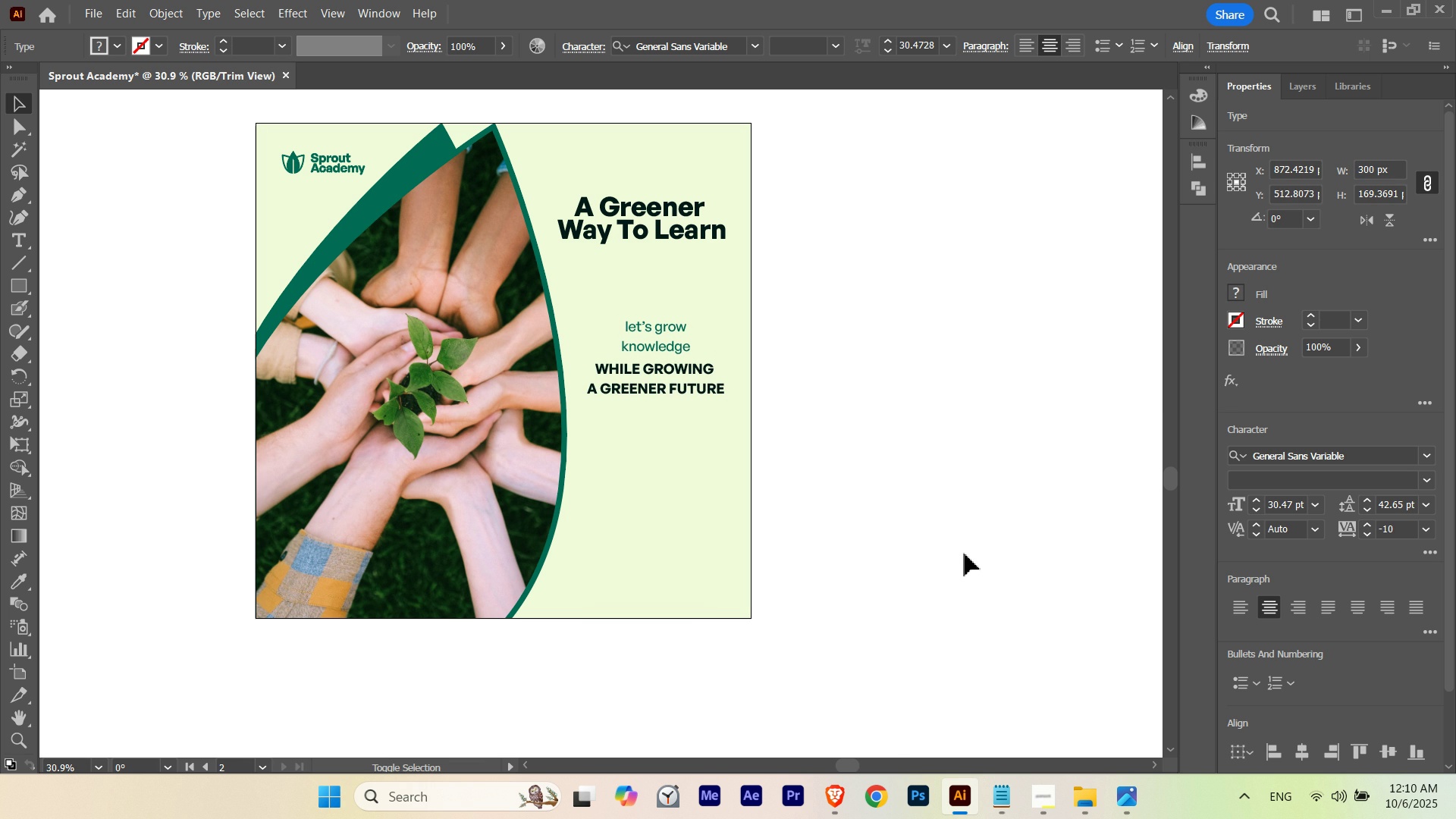 
key(Shift+ArrowUp)
 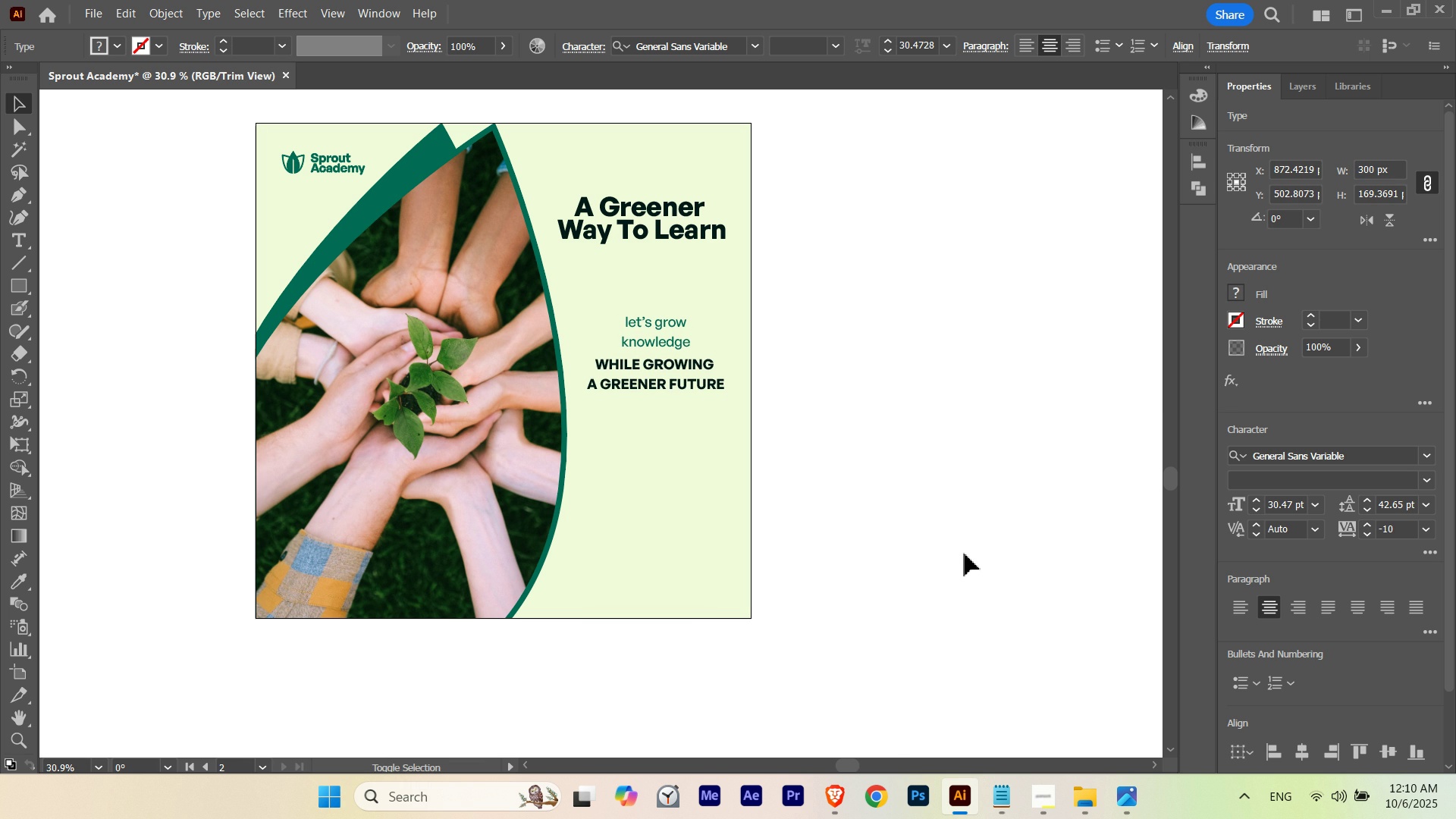 
key(Shift+ArrowDown)
 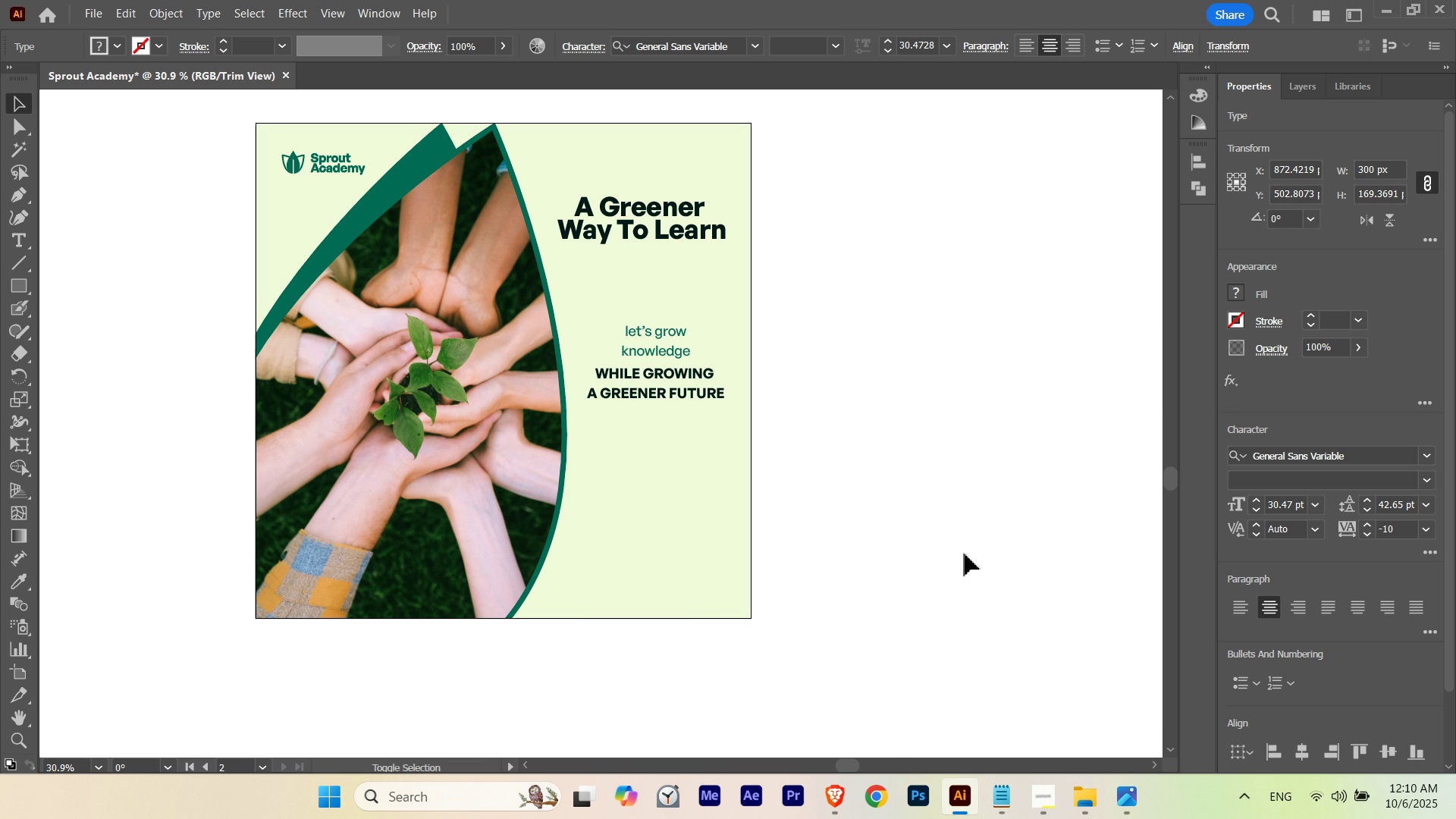 
key(Shift+ArrowDown)
 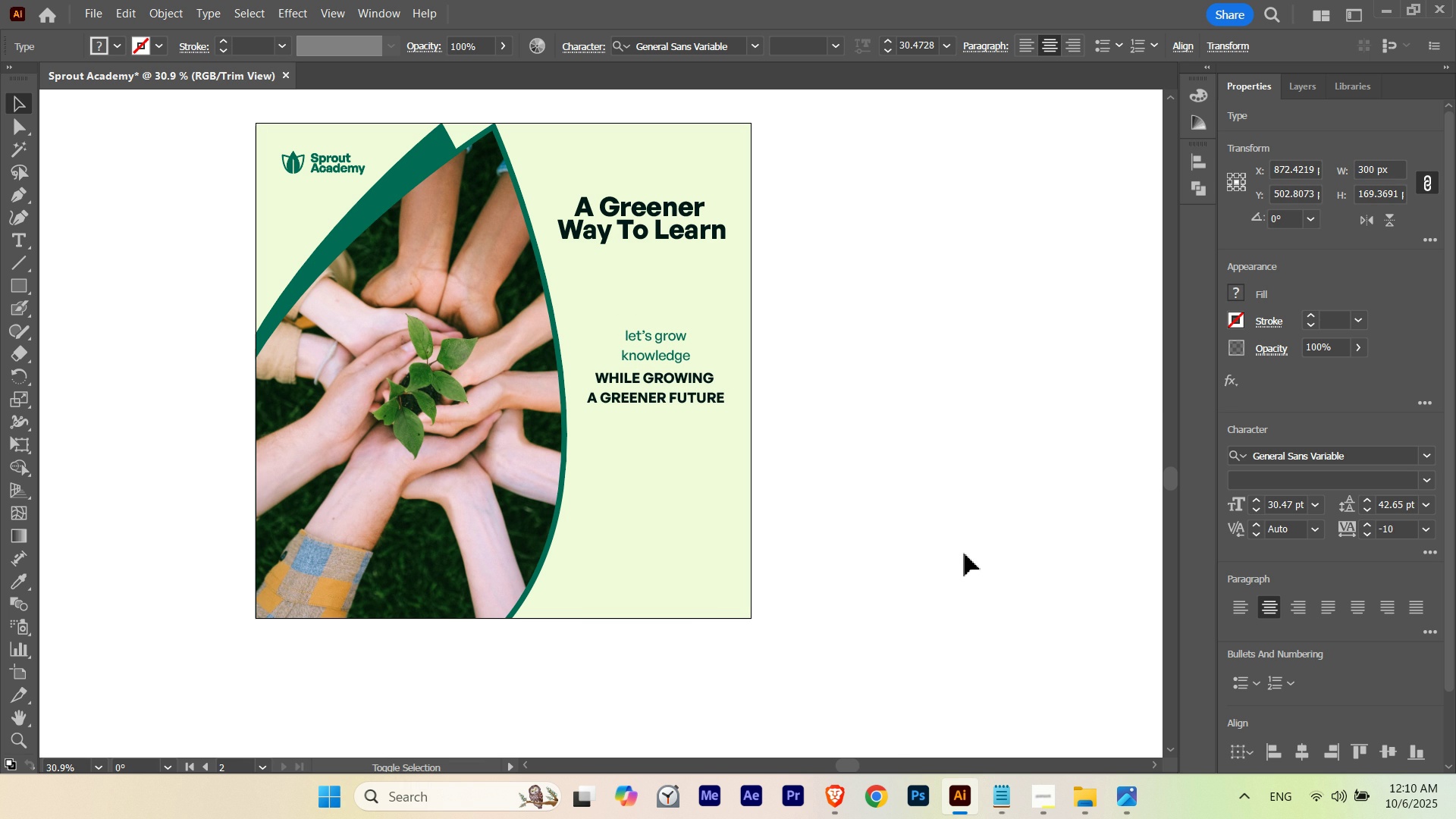 
key(Shift+ArrowDown)
 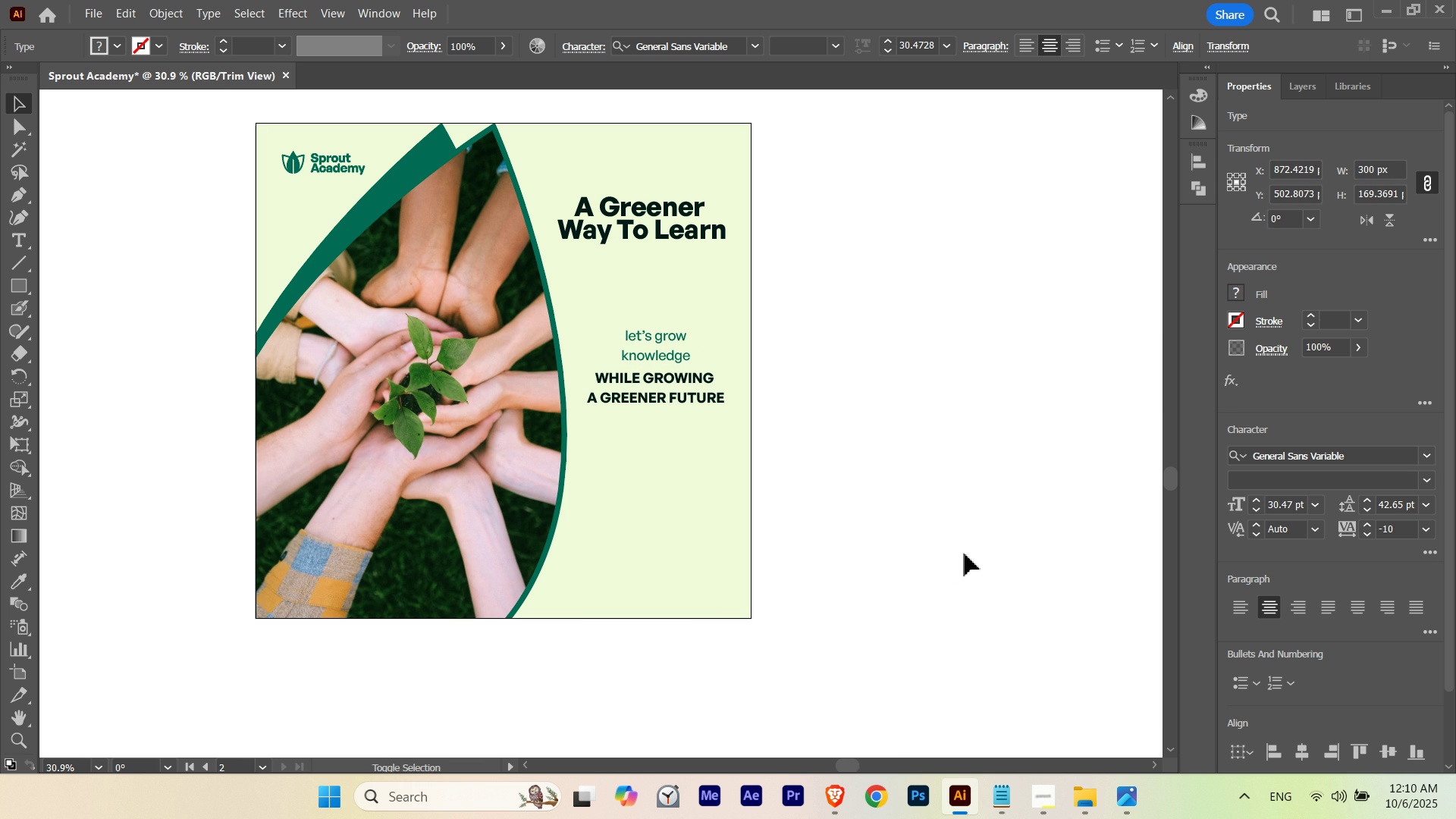 
key(Shift+ArrowDown)
 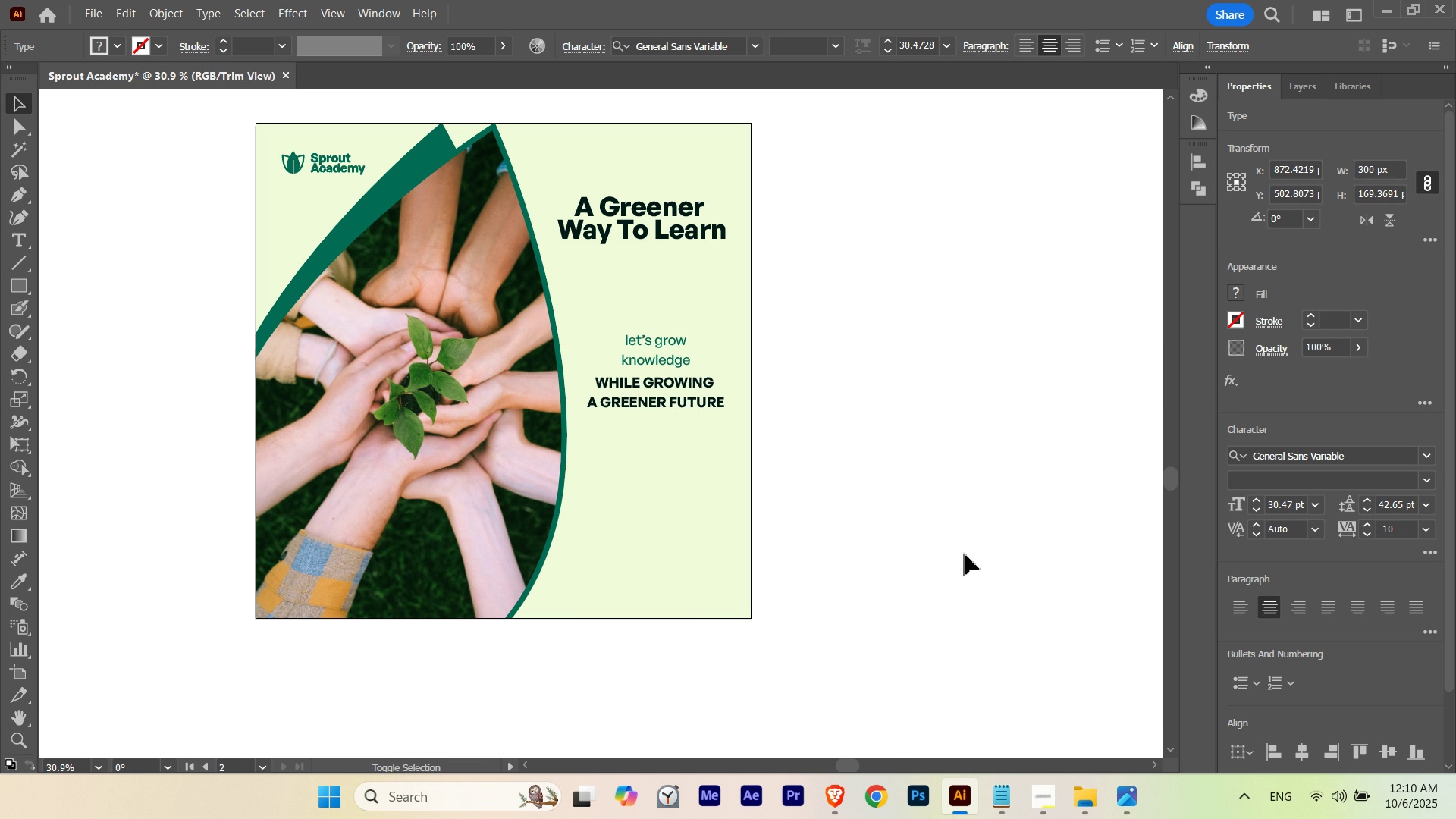 
key(Shift+ArrowDown)
 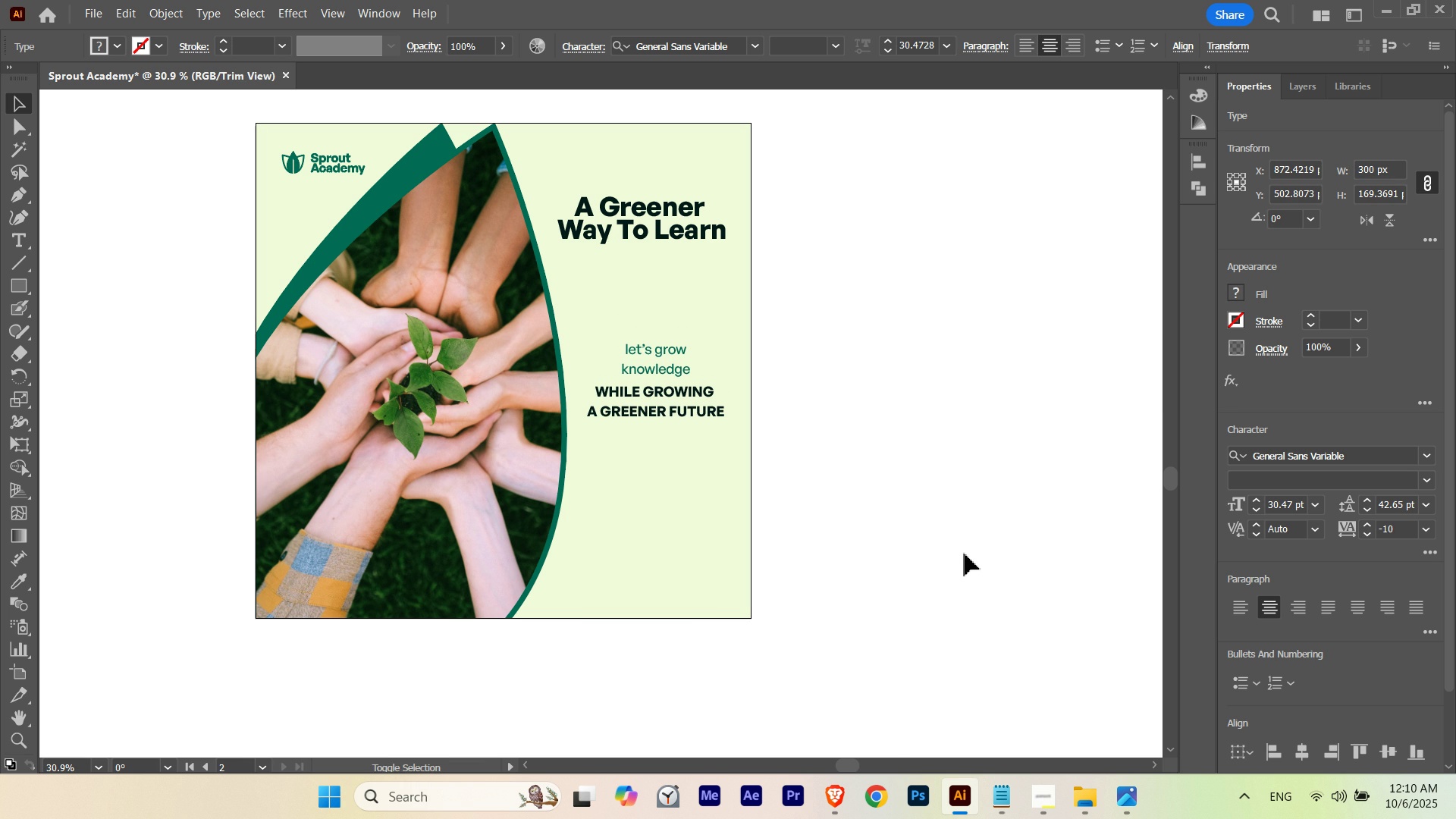 
key(Shift+ArrowDown)
 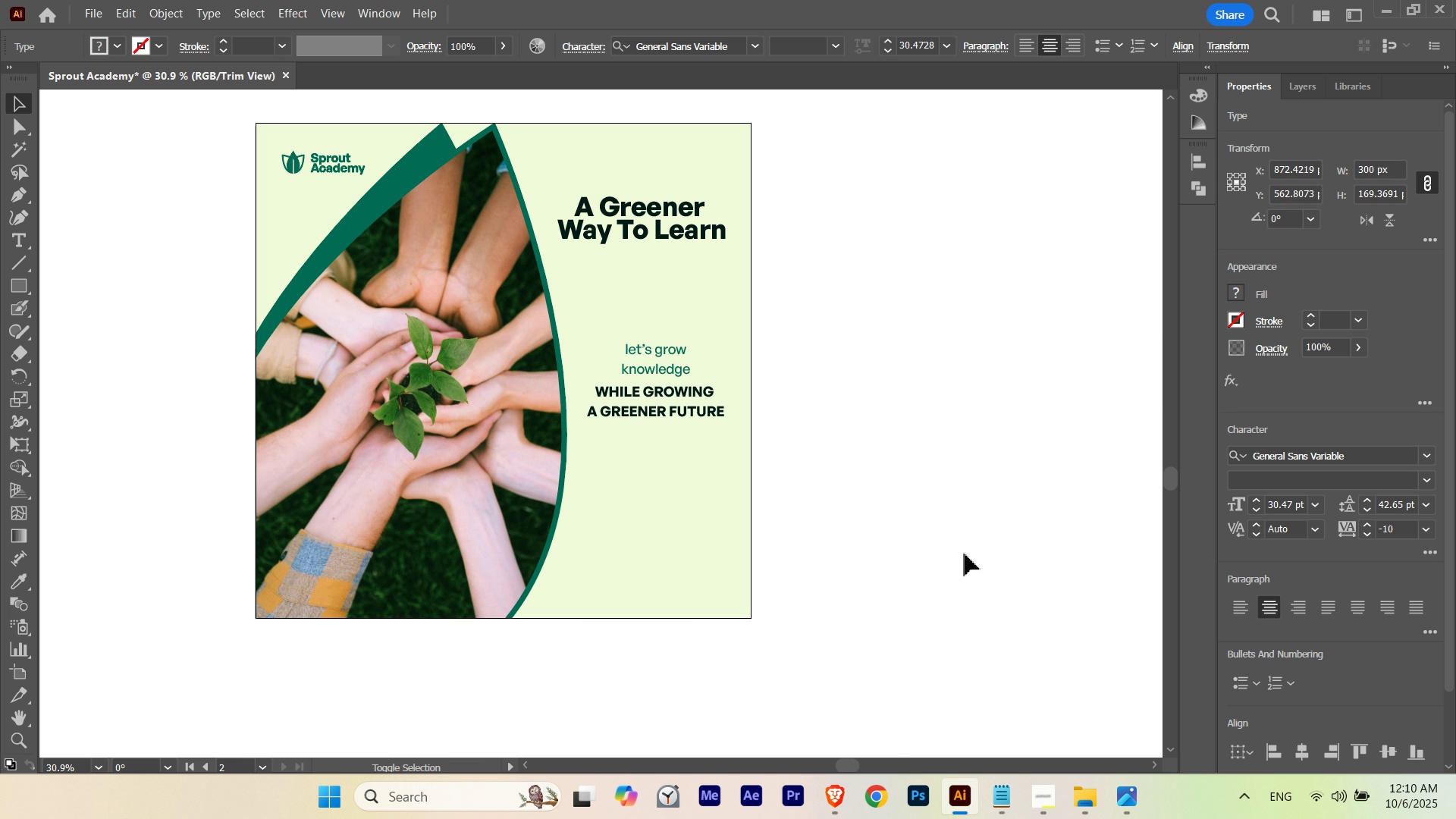 
key(Shift+ArrowUp)
 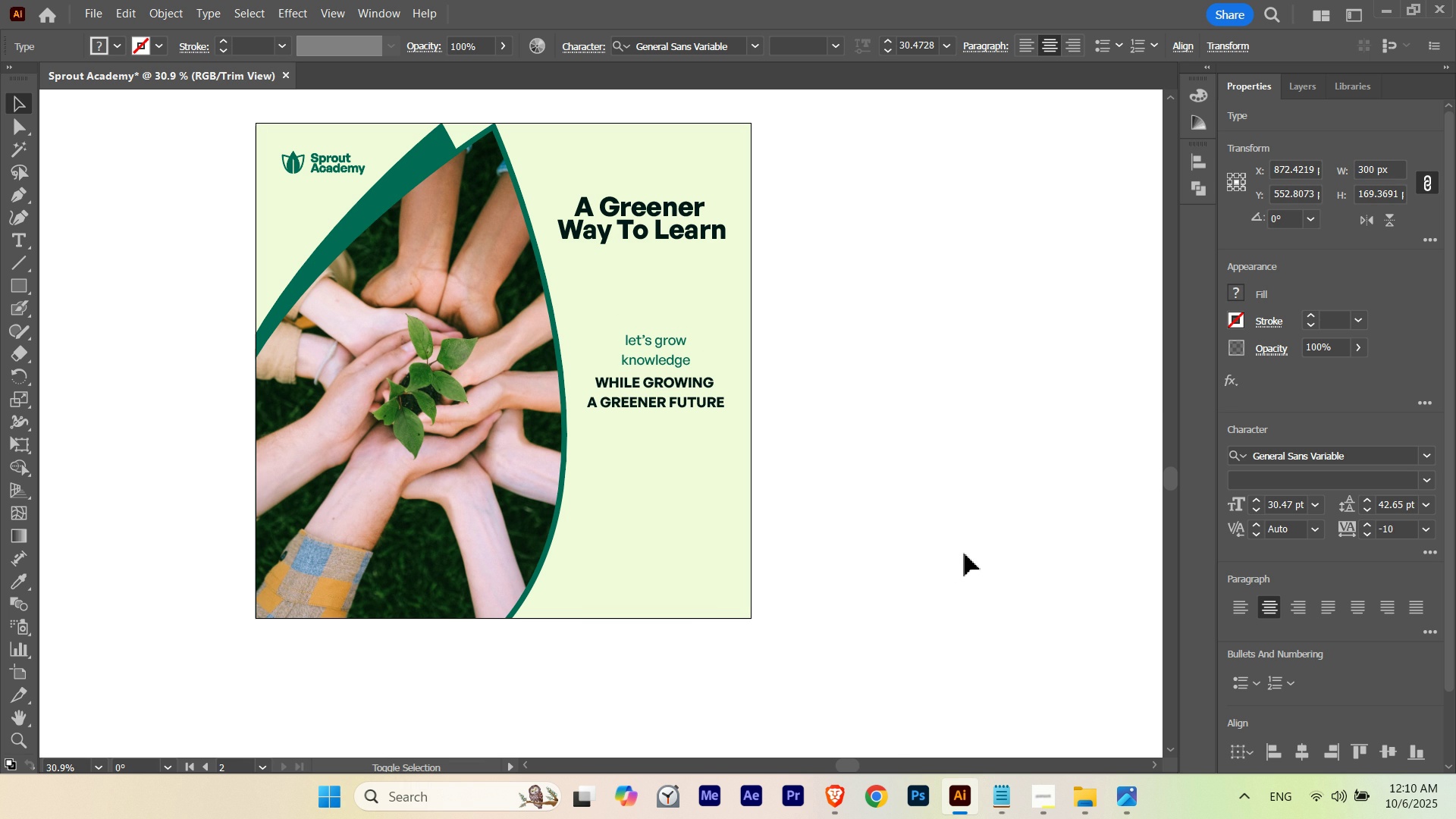 
key(Shift+ArrowUp)
 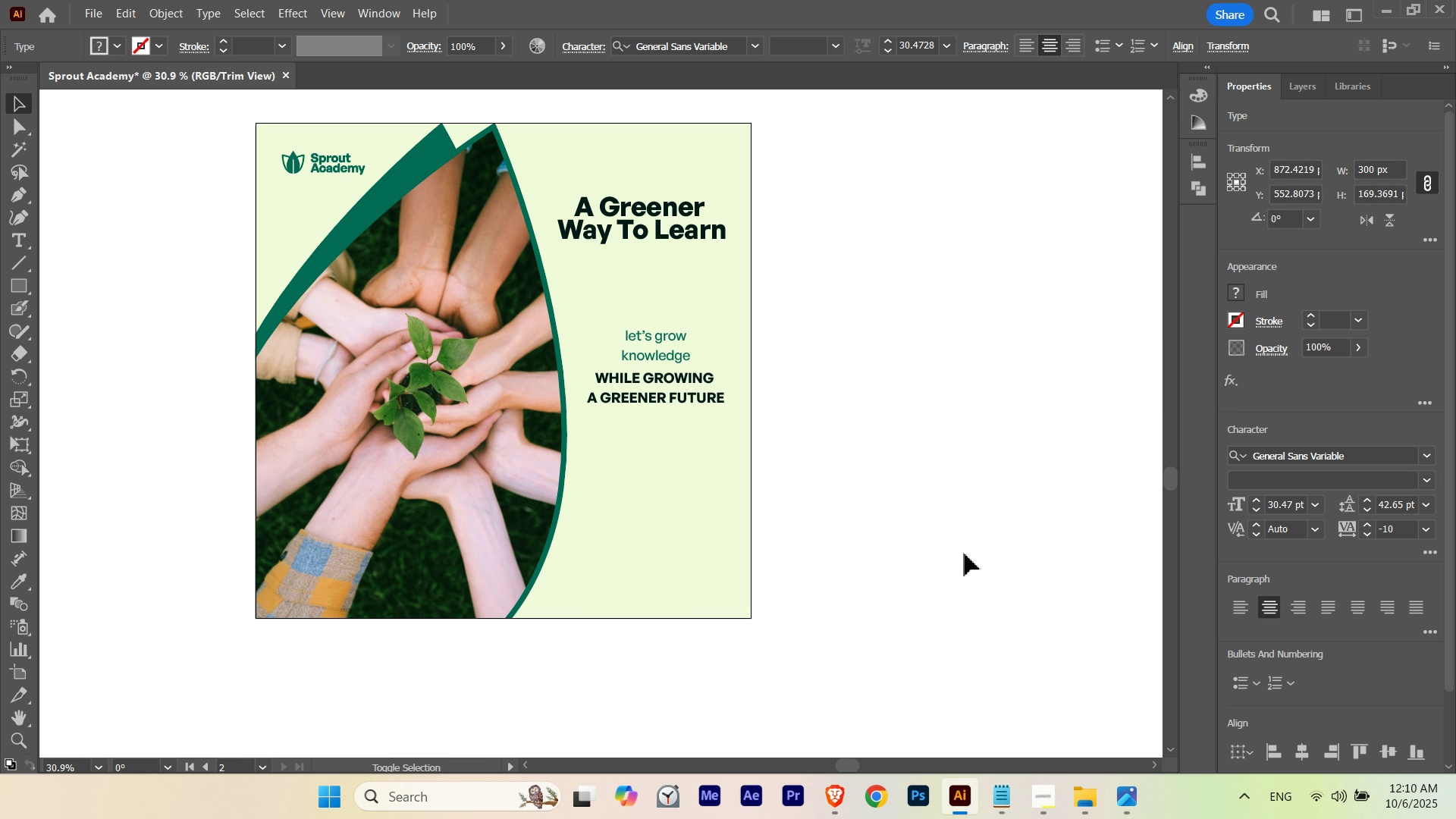 
key(Shift+ArrowUp)
 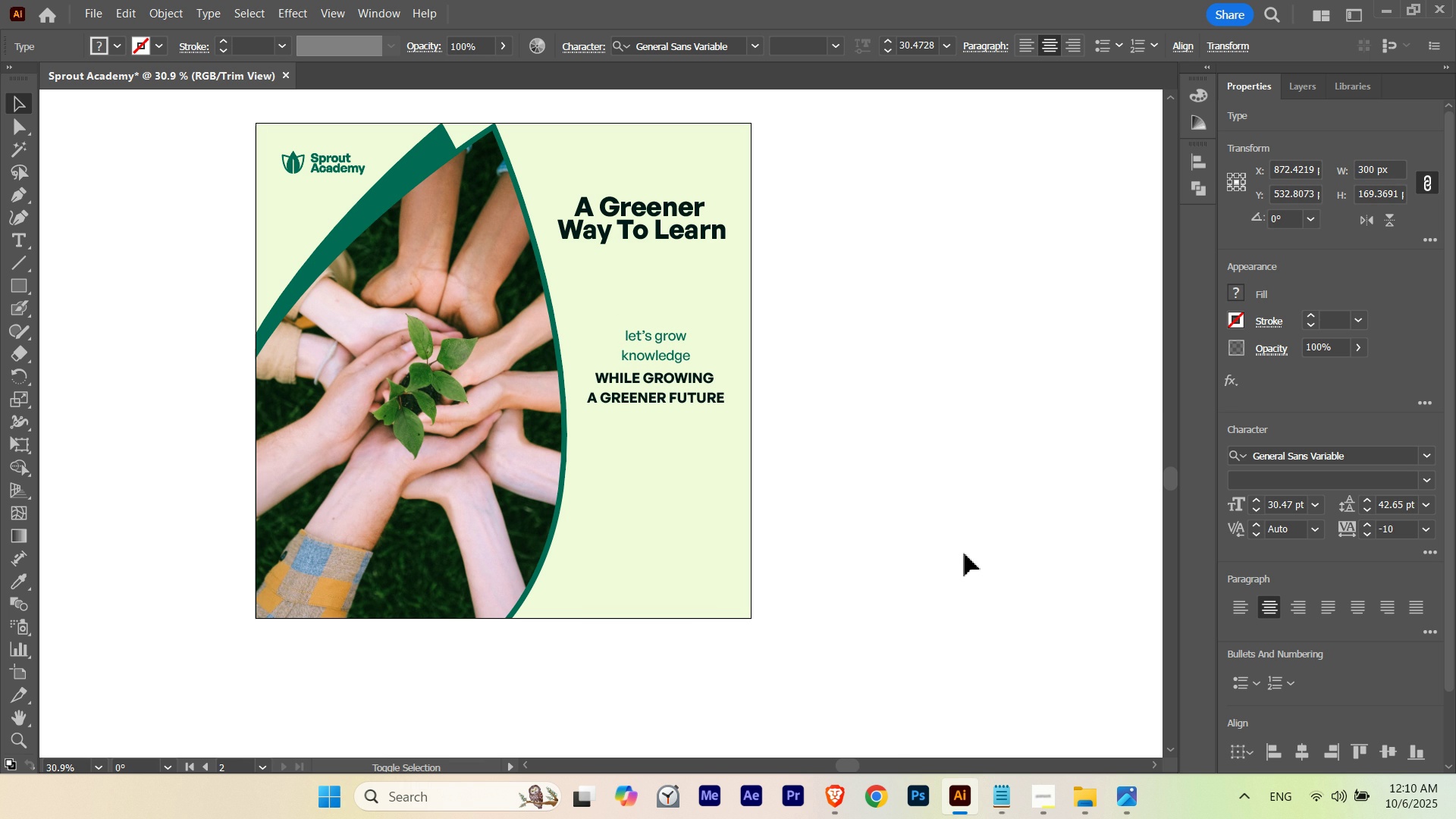 
key(Shift+ArrowUp)
 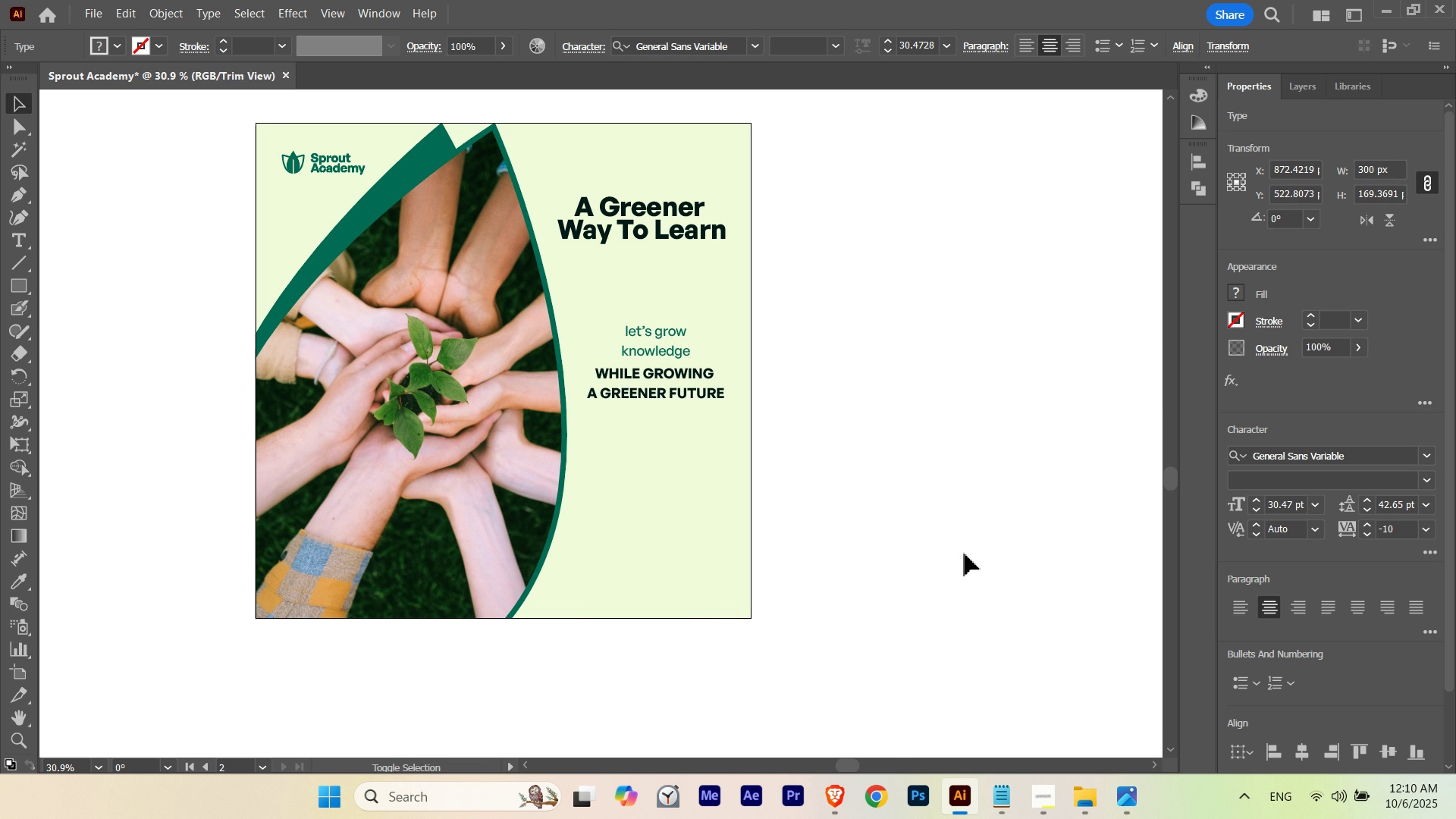 
key(Shift+ArrowDown)
 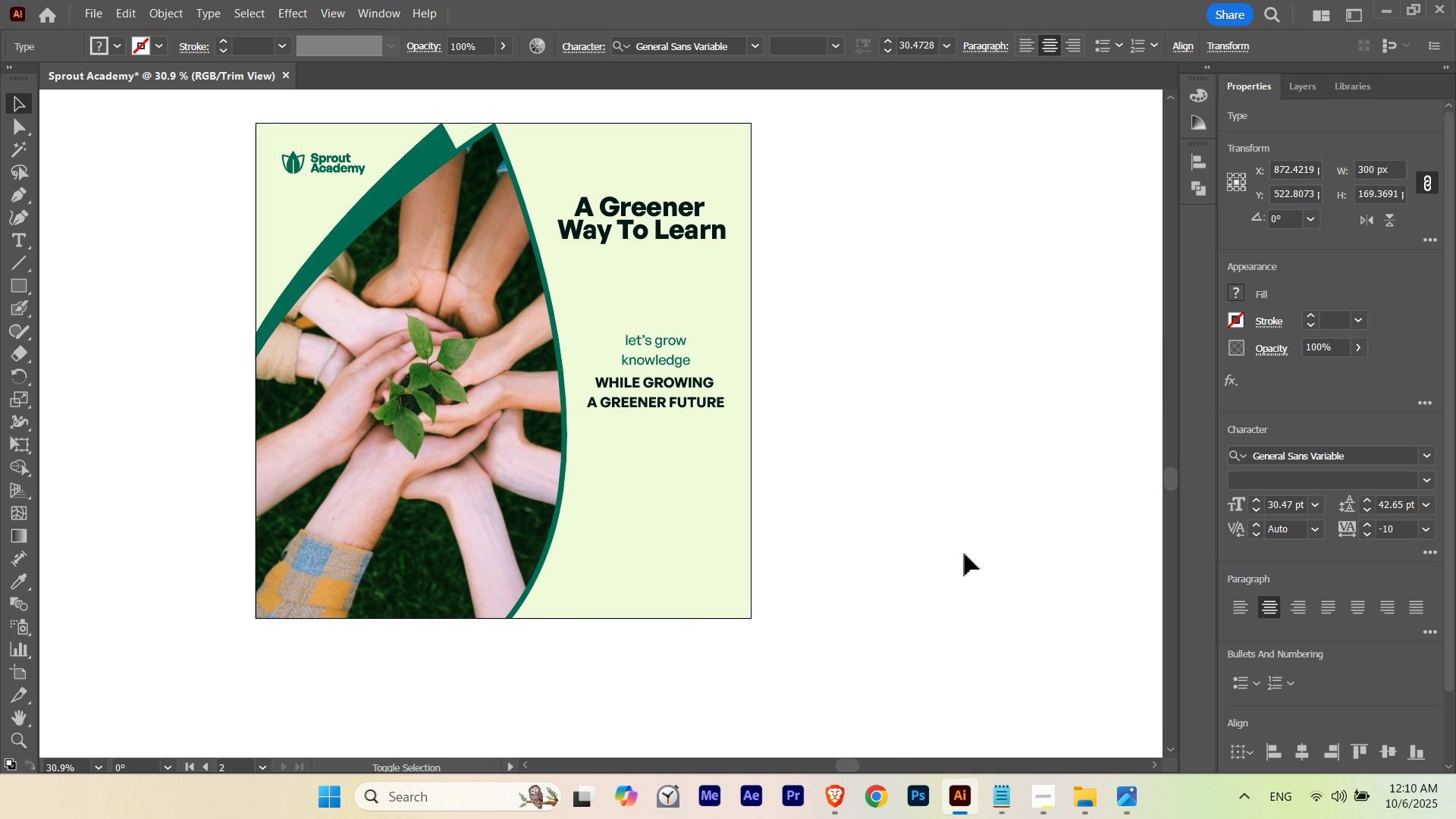 
key(Shift+ArrowDown)
 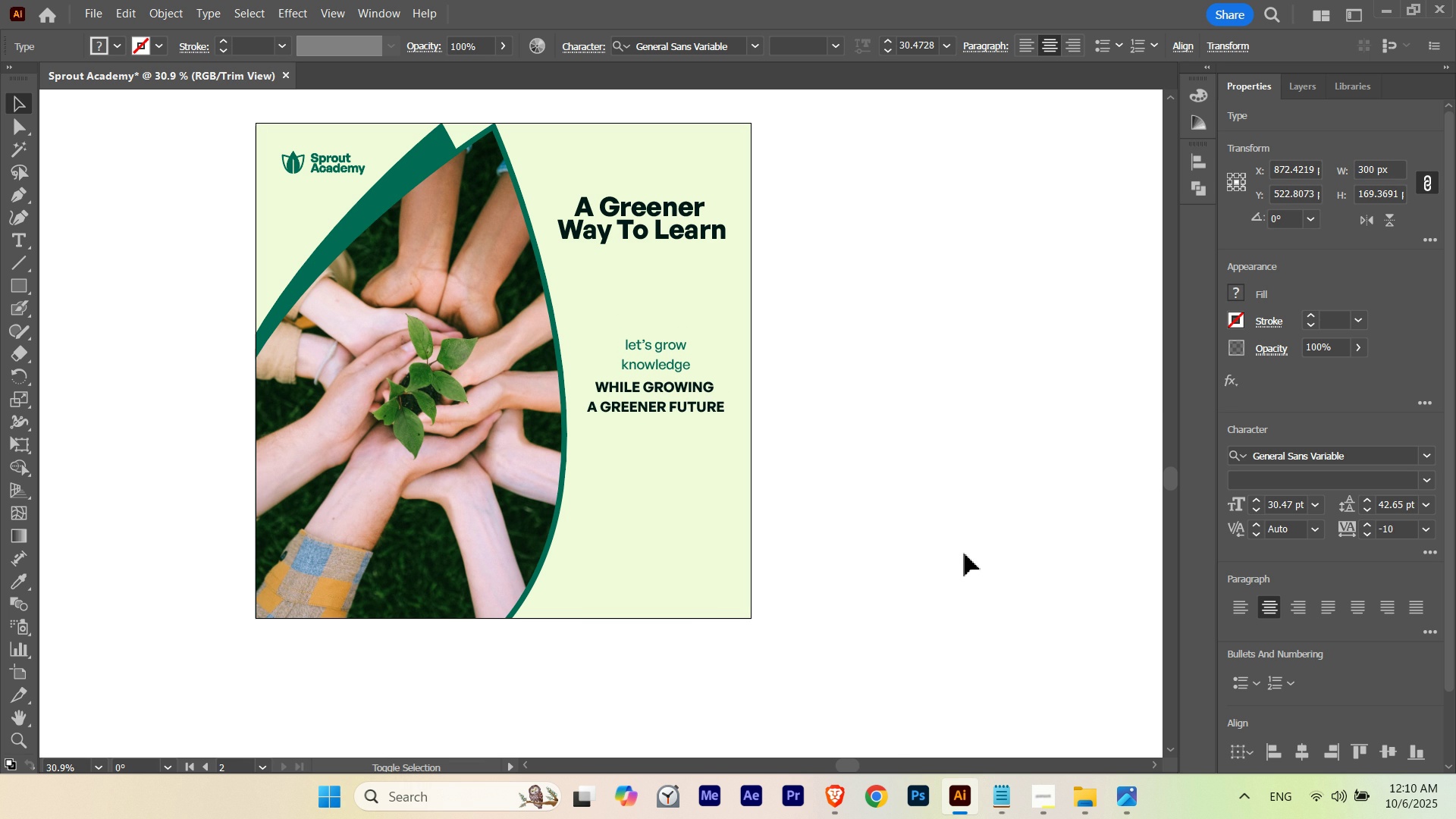 
key(Shift+ArrowDown)
 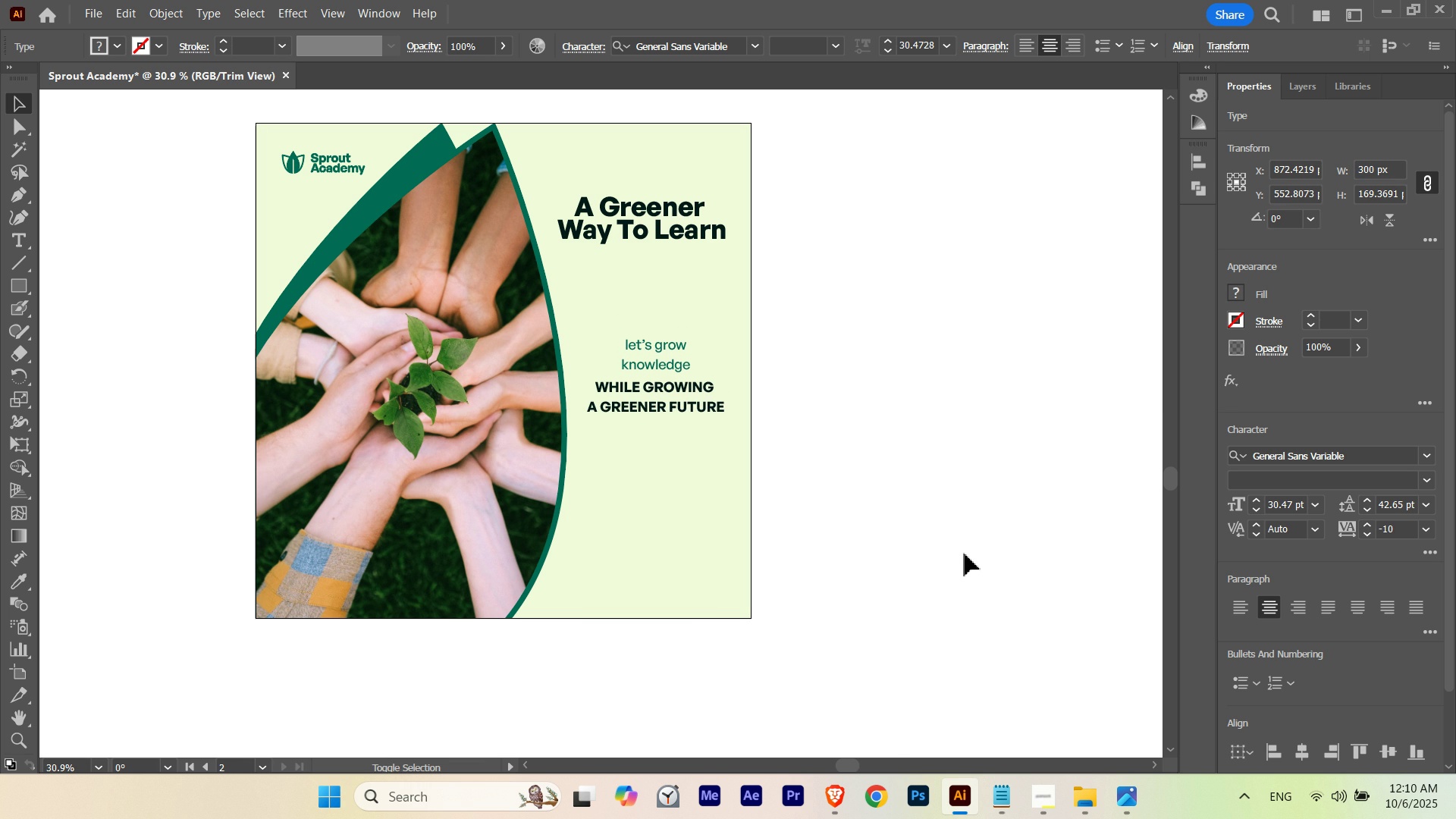 
key(Shift+ArrowUp)
 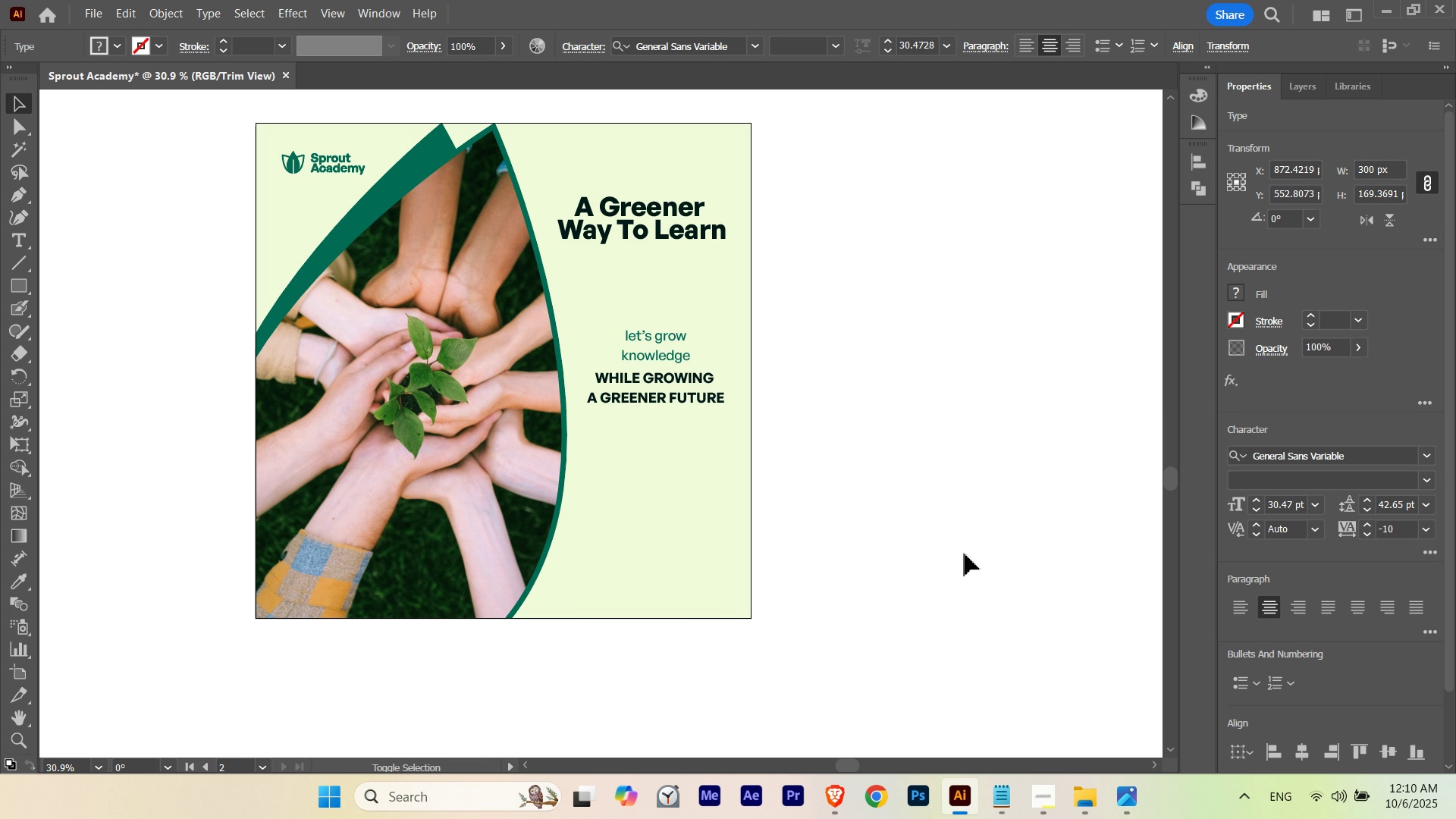 
key(Shift+ArrowUp)
 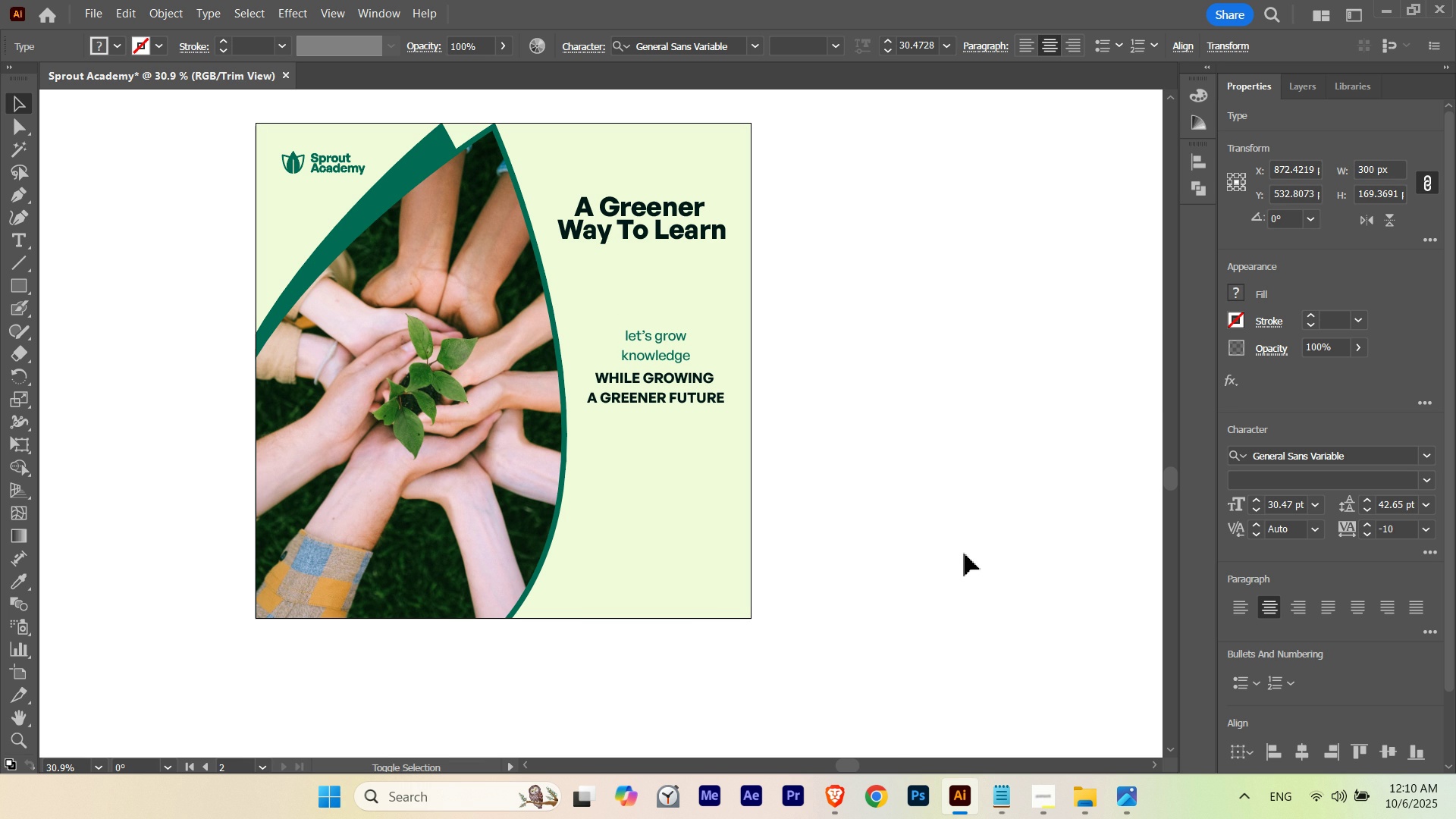 
key(Shift+ArrowDown)
 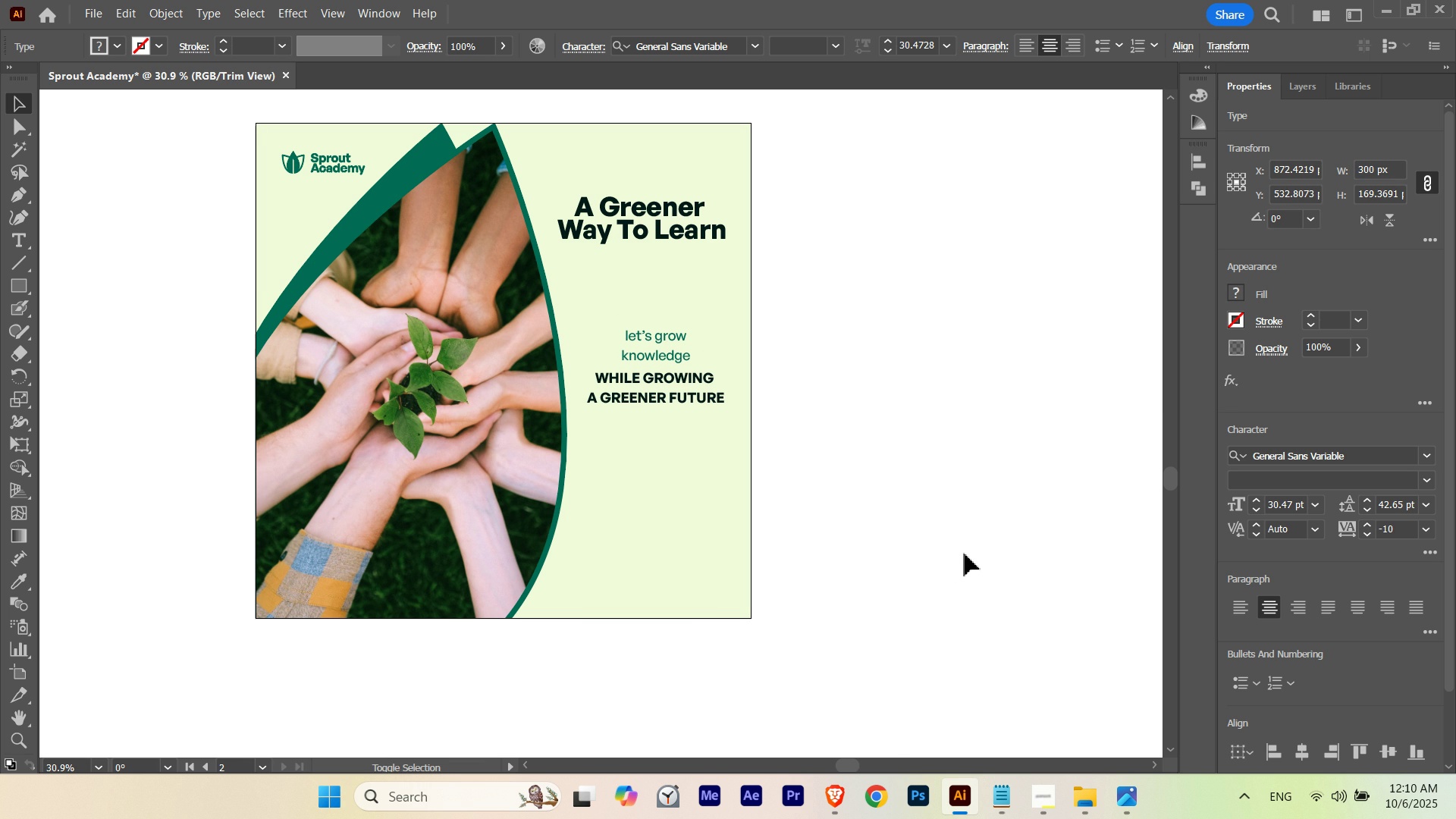 
key(Shift+ArrowUp)
 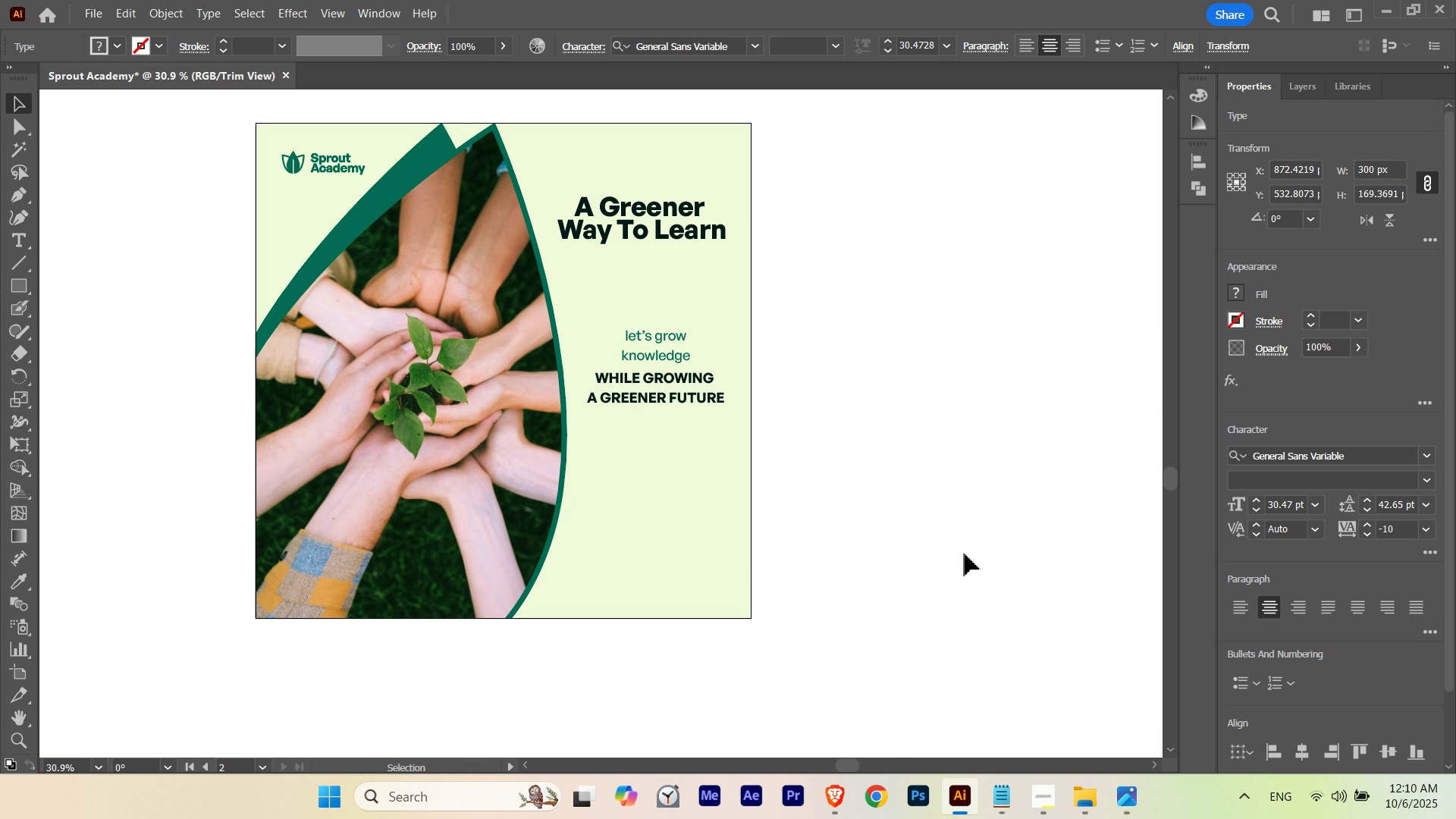 
wait(6.99)
 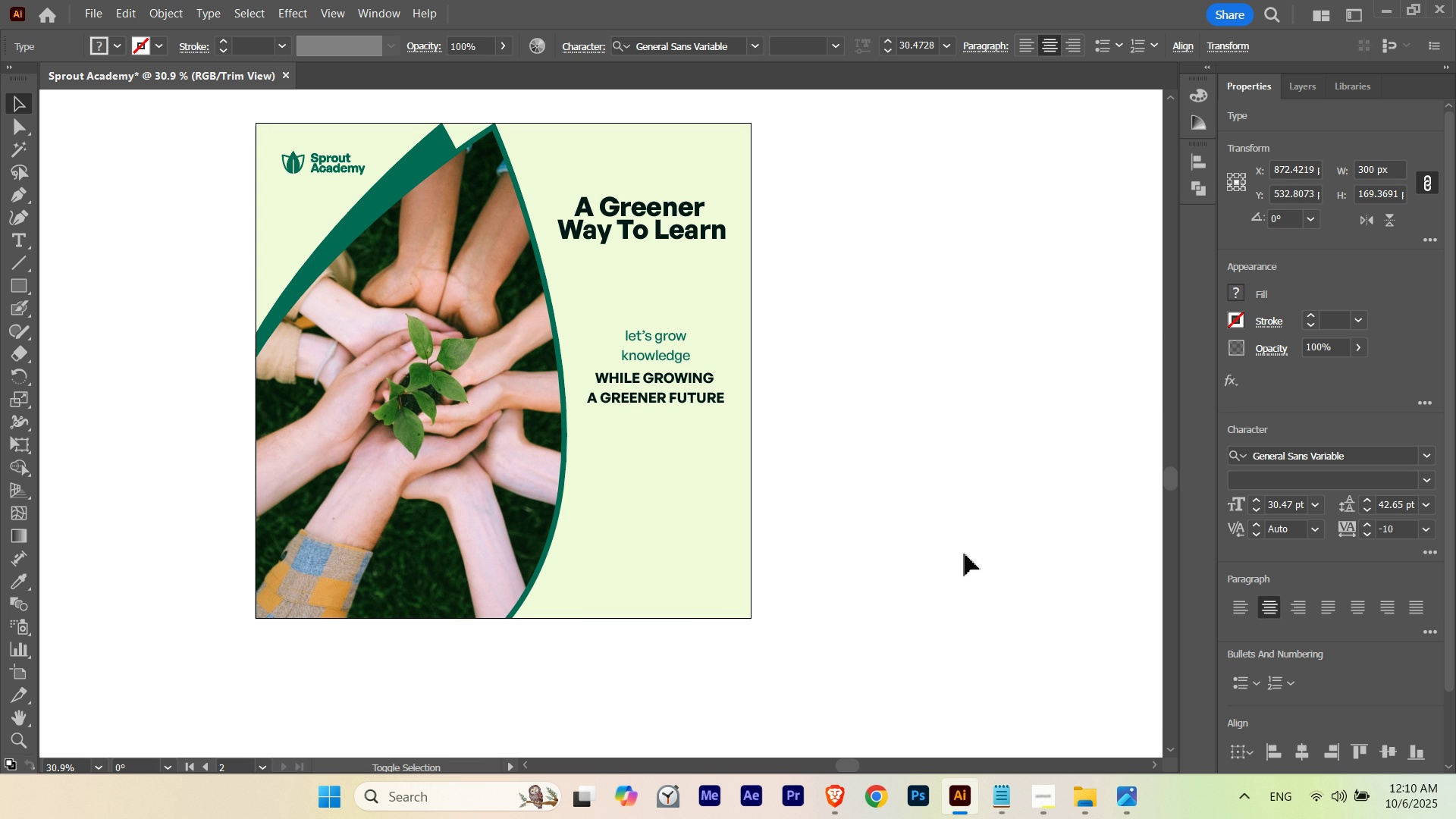 
hold_key(key=Space, duration=0.66)
 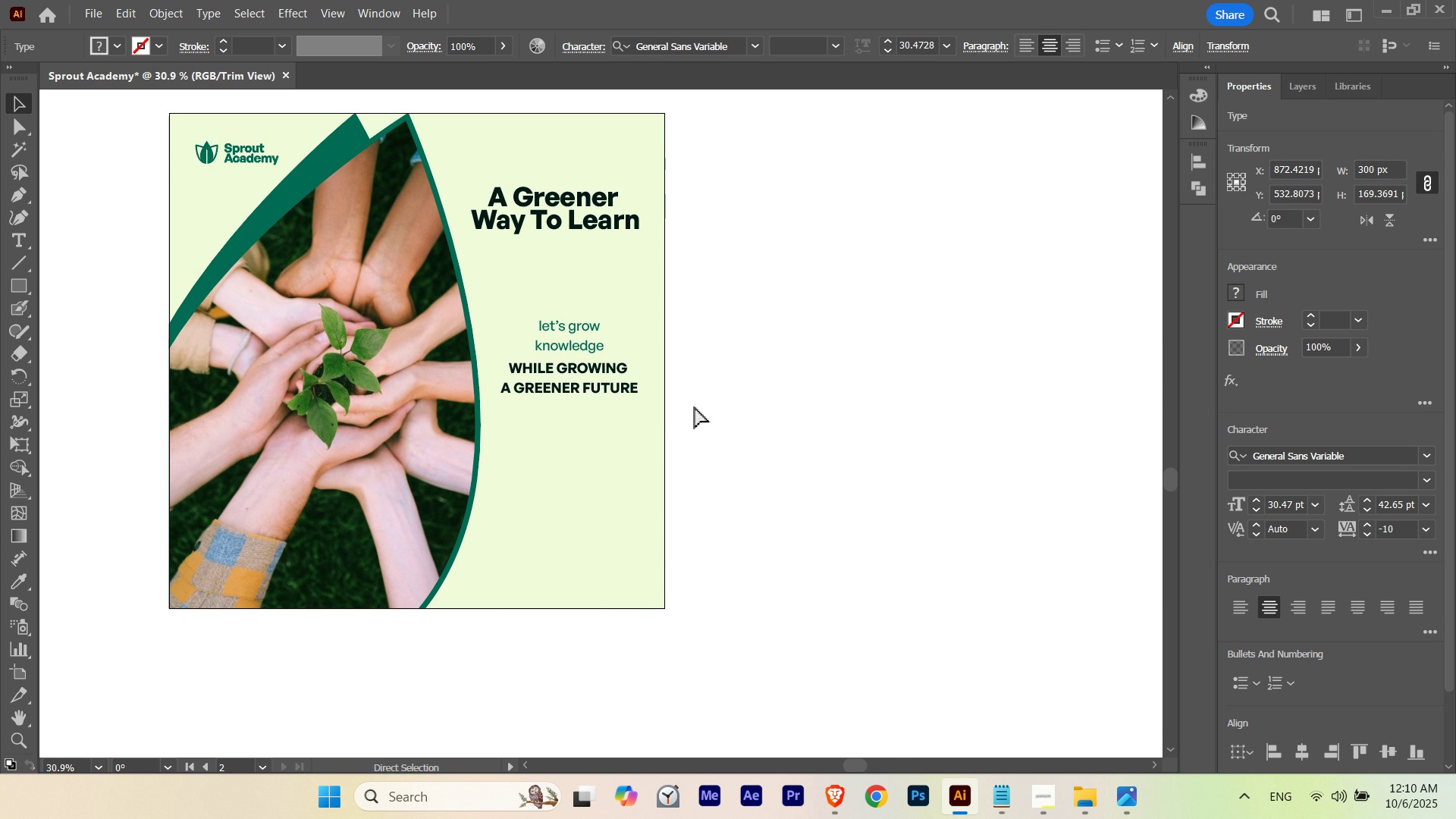 
key(Control+M)
 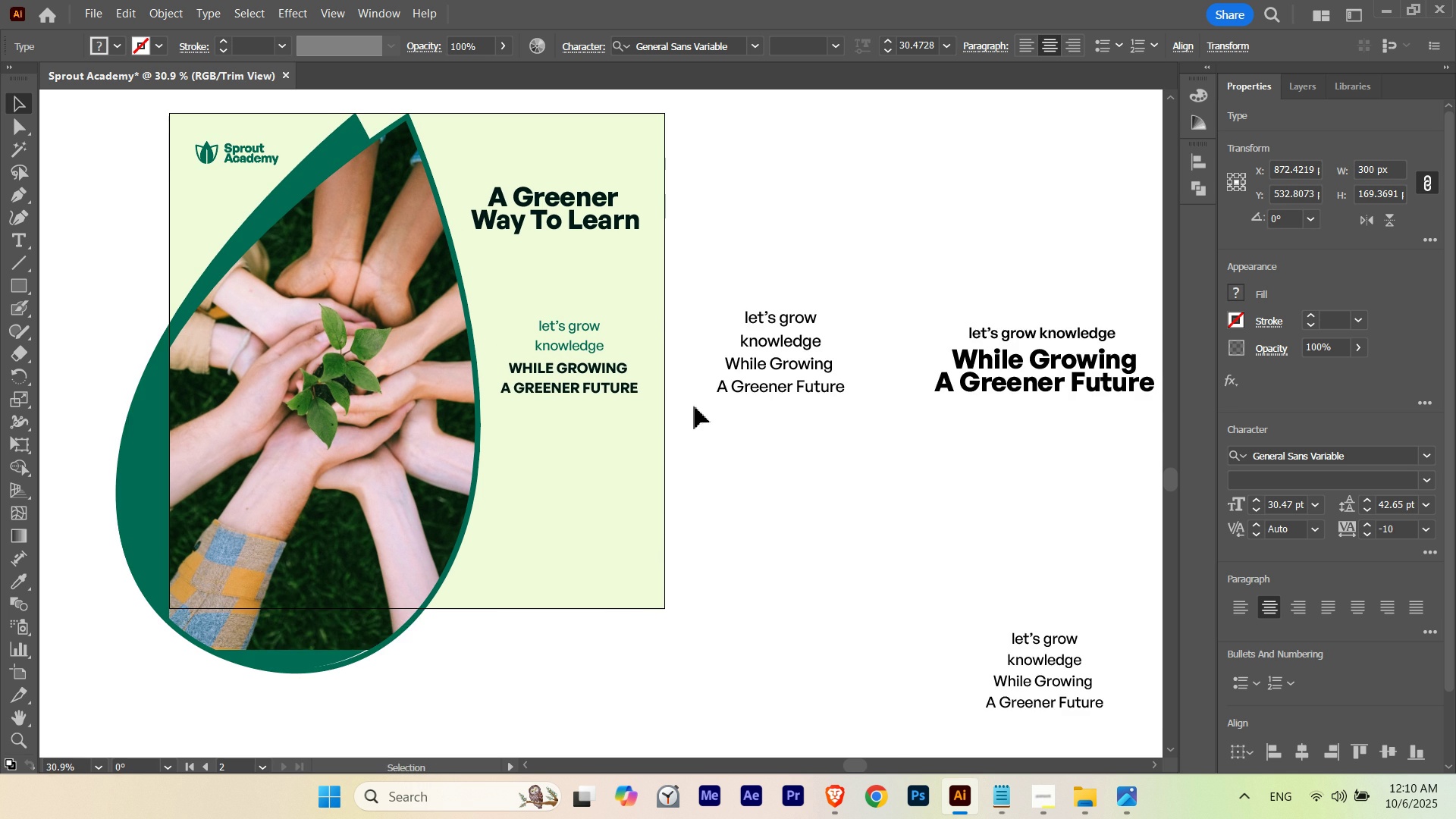 
hold_key(key=Space, duration=0.51)
 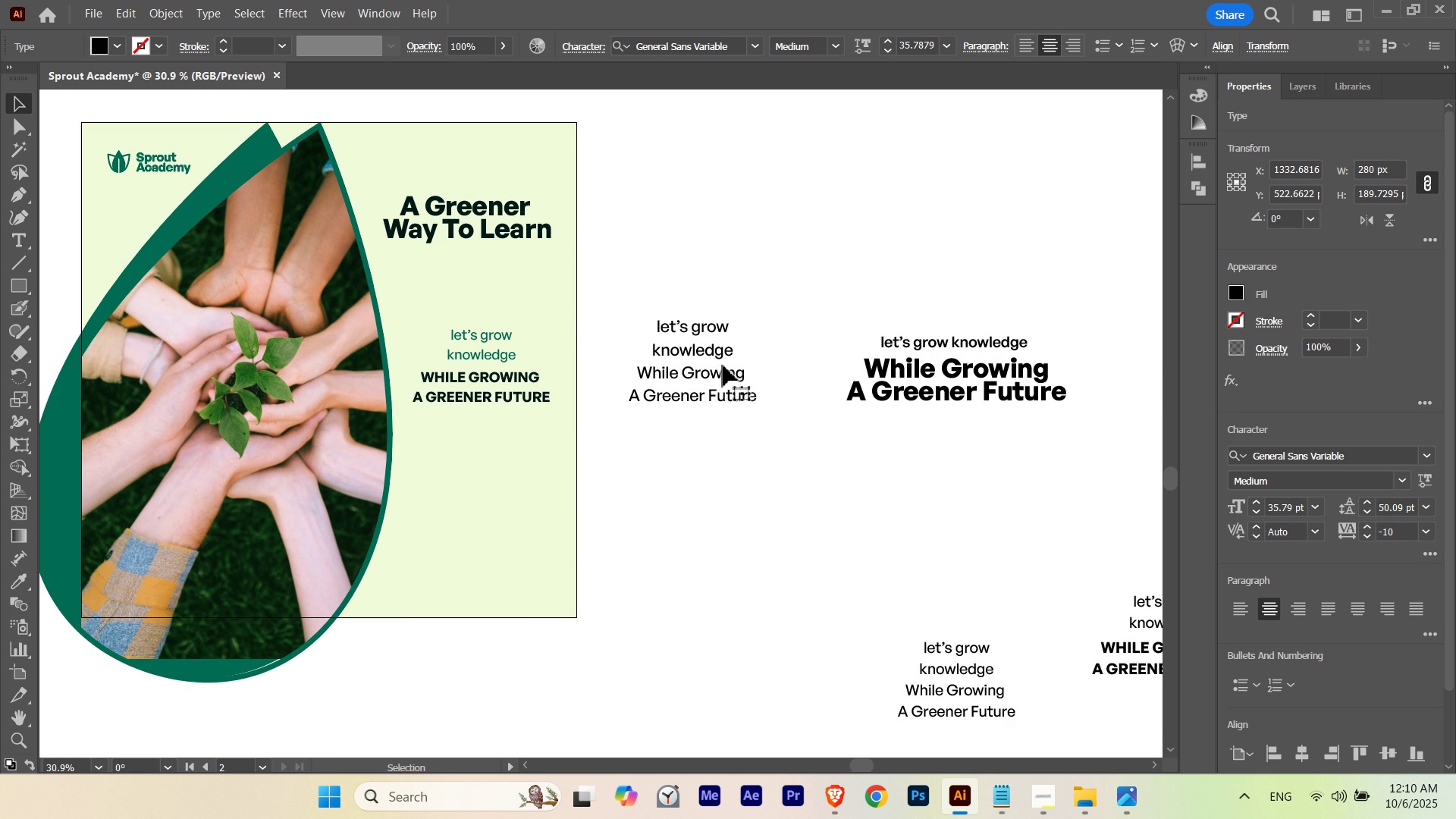 
hold_key(key=Space, duration=0.91)
 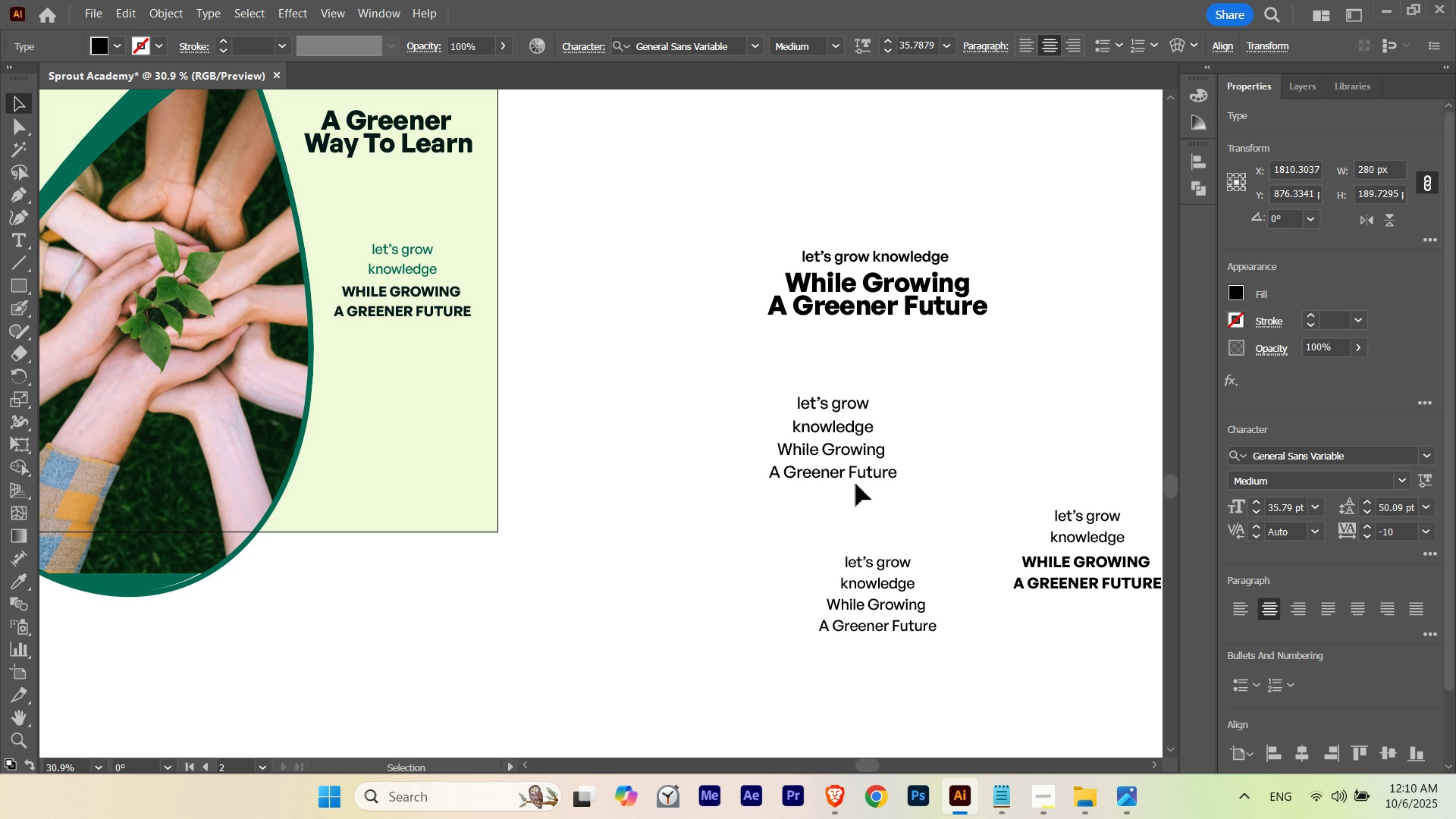 
wait(5.22)
 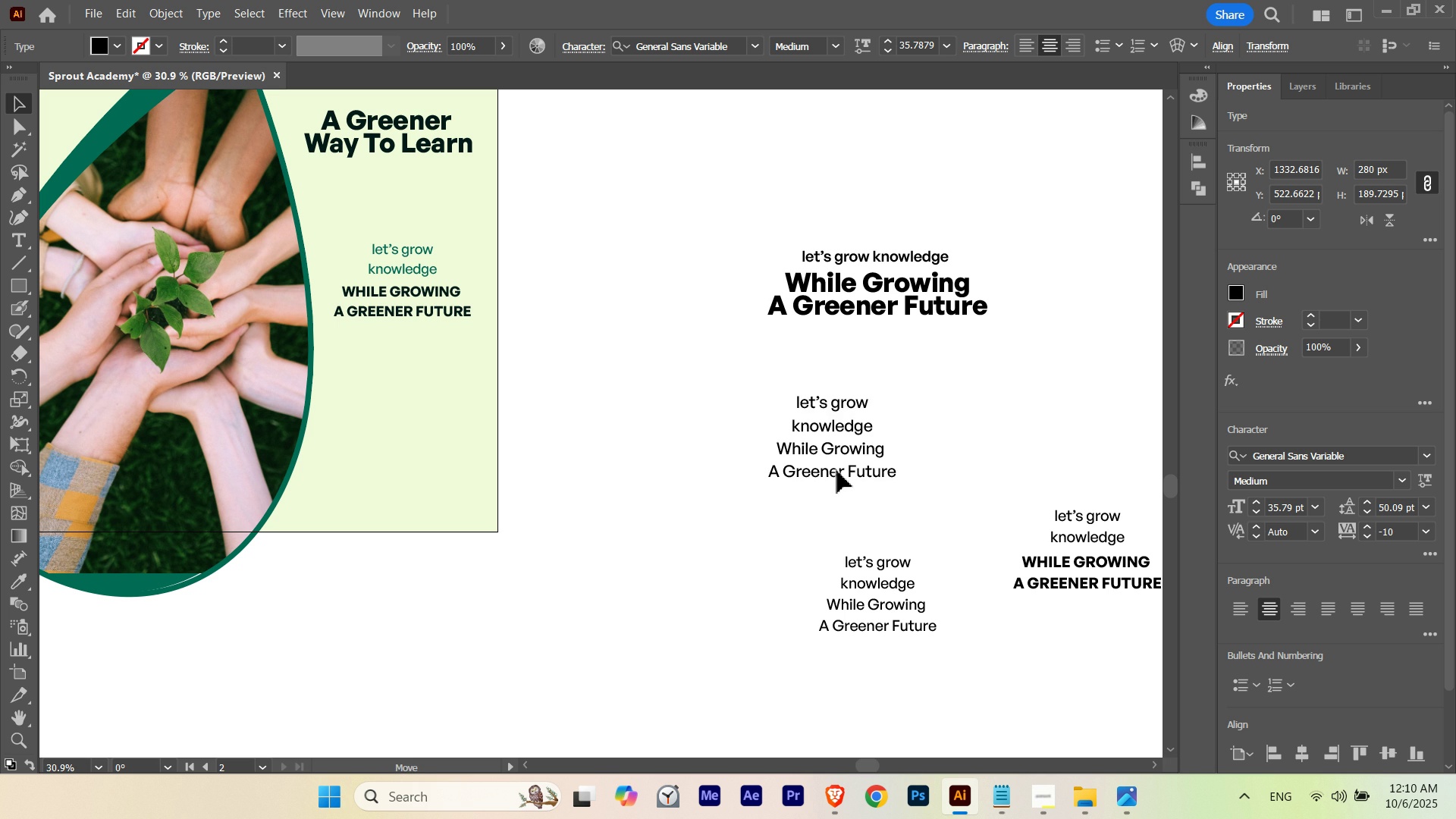 
hold_key(key=ControlLeft, duration=0.88)
 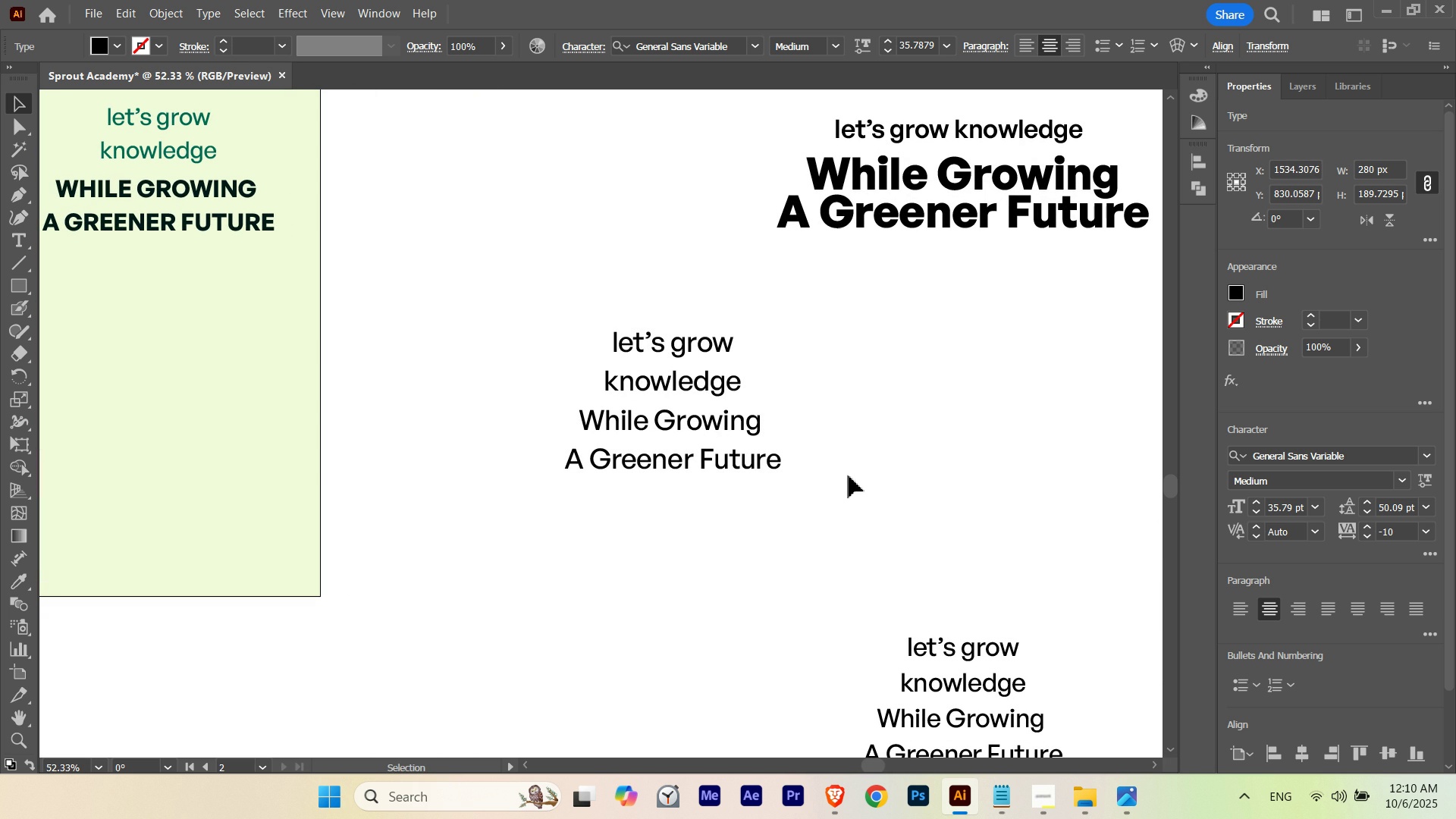 
hold_key(key=Space, duration=0.93)
 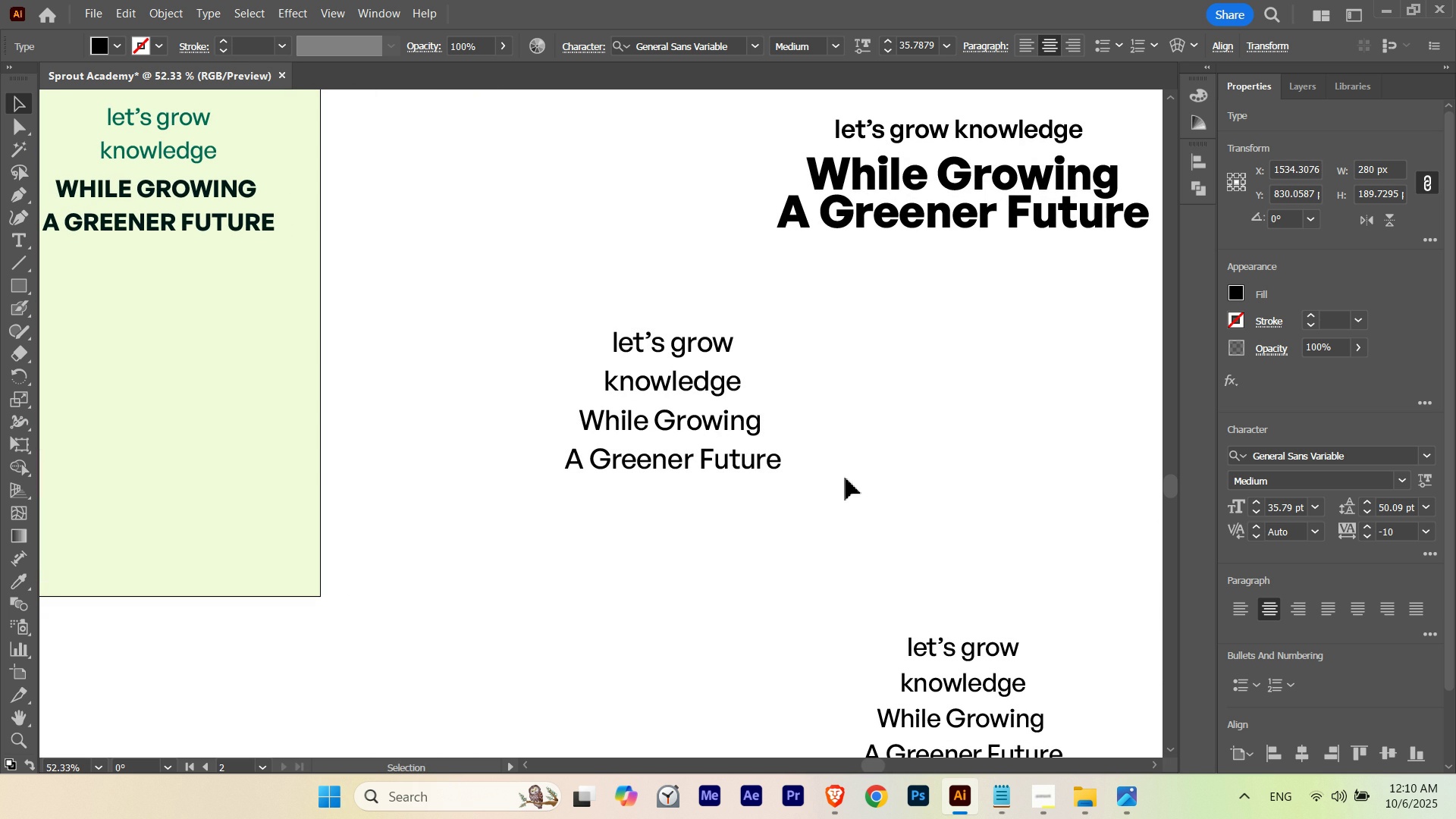 
key(T)
 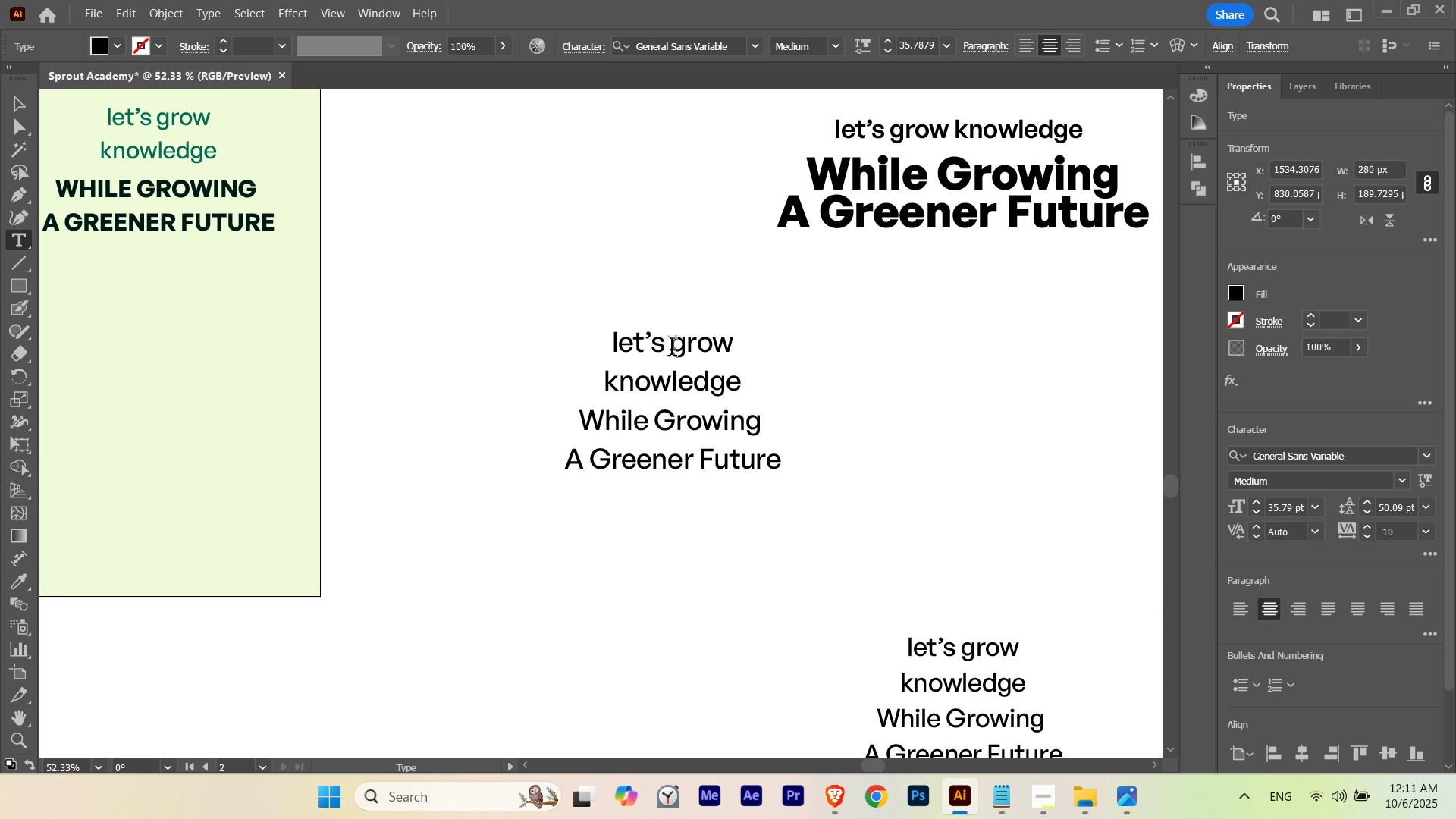 
wait(7.82)
 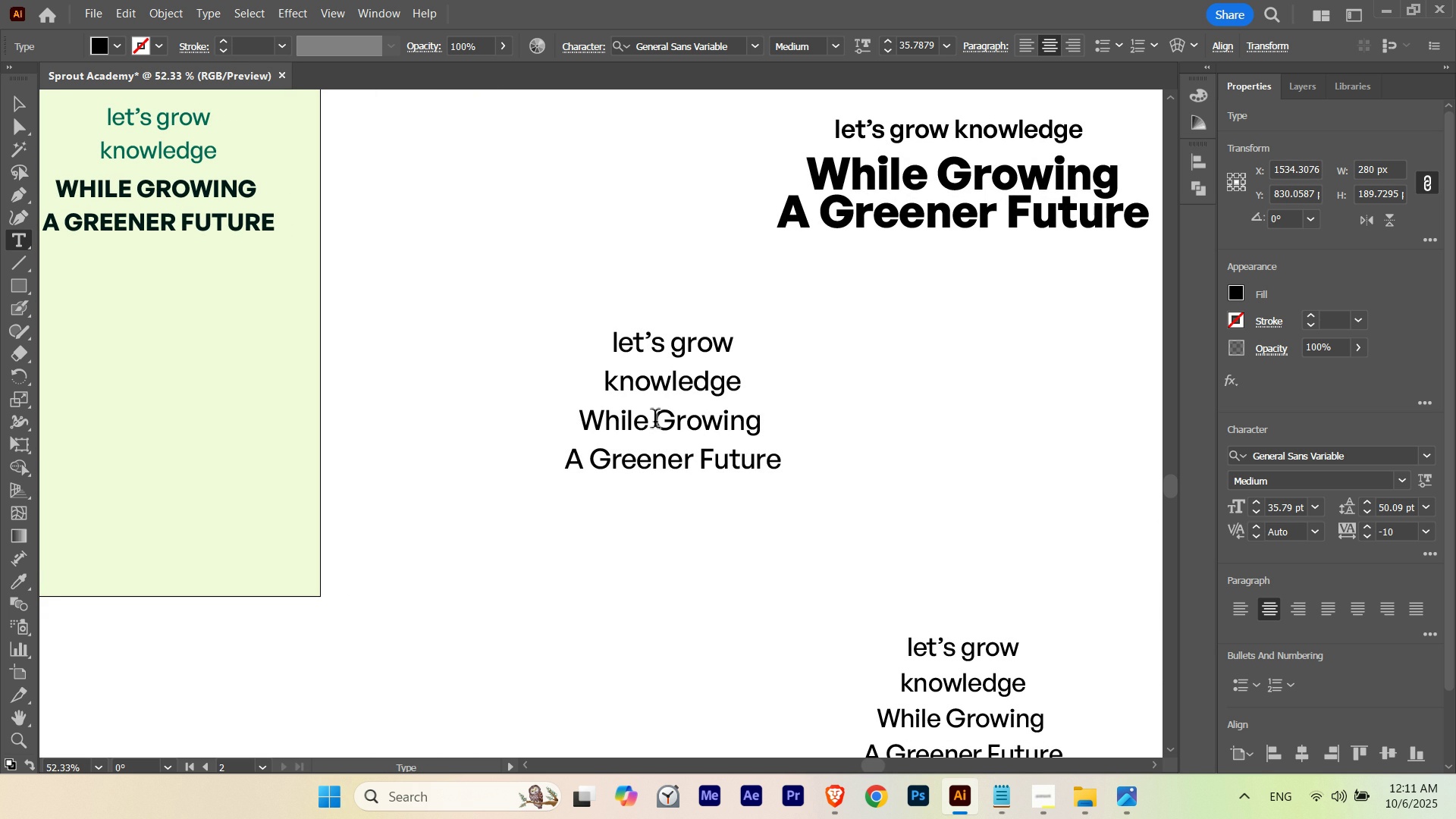 
left_click([675, 353])
 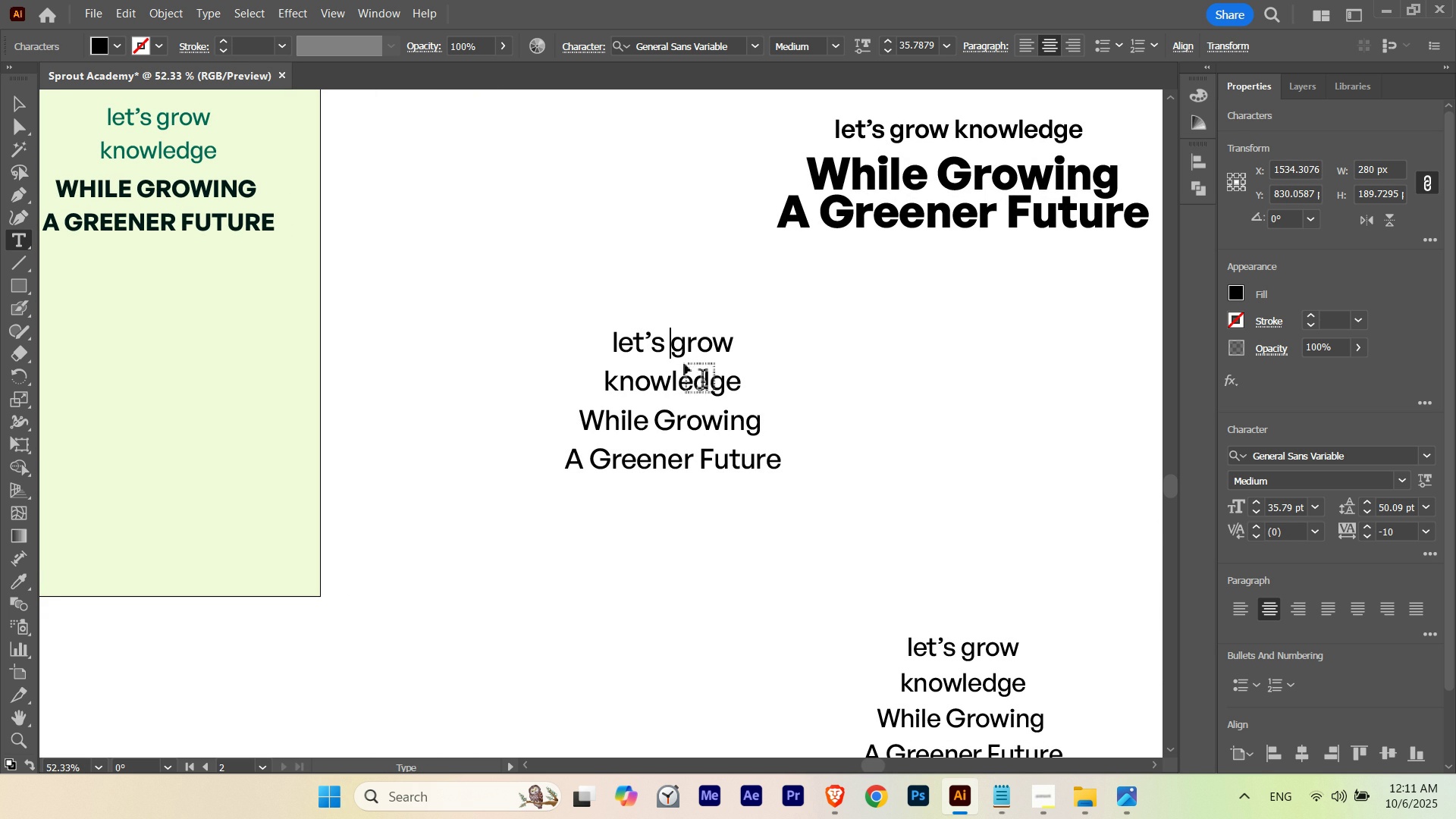 
key(Enter)
 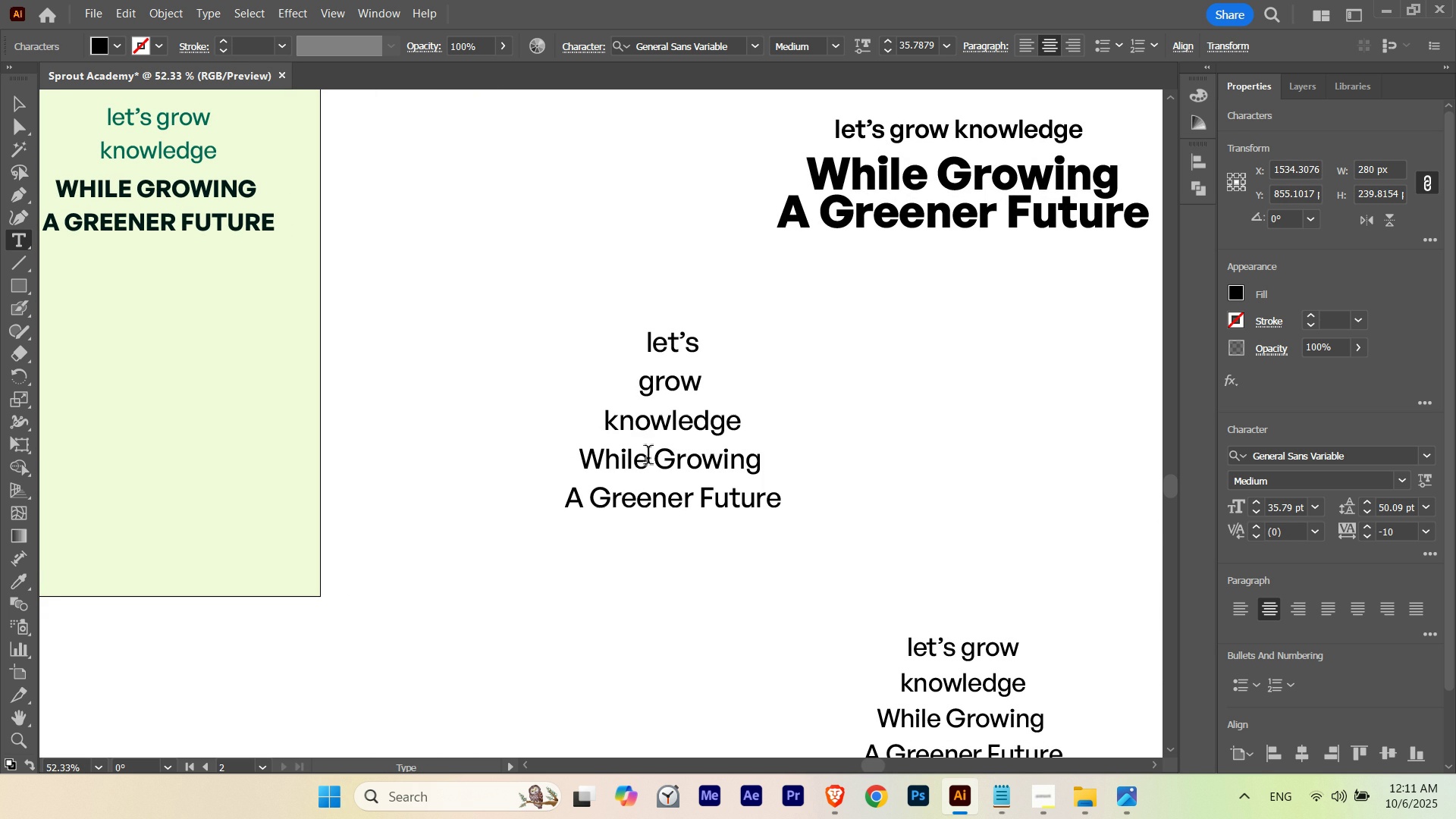 
left_click([651, 457])
 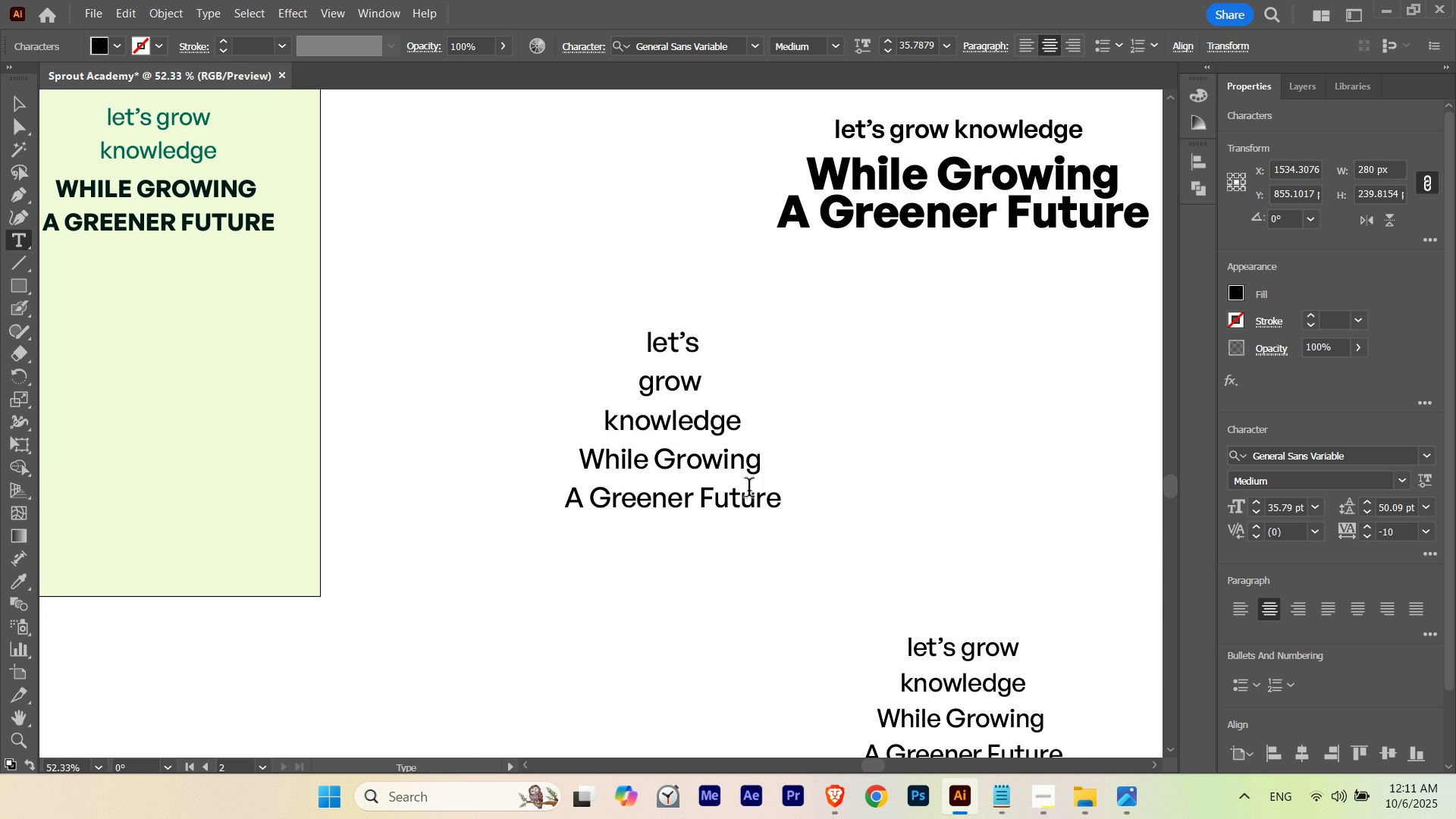 
key(Enter)
 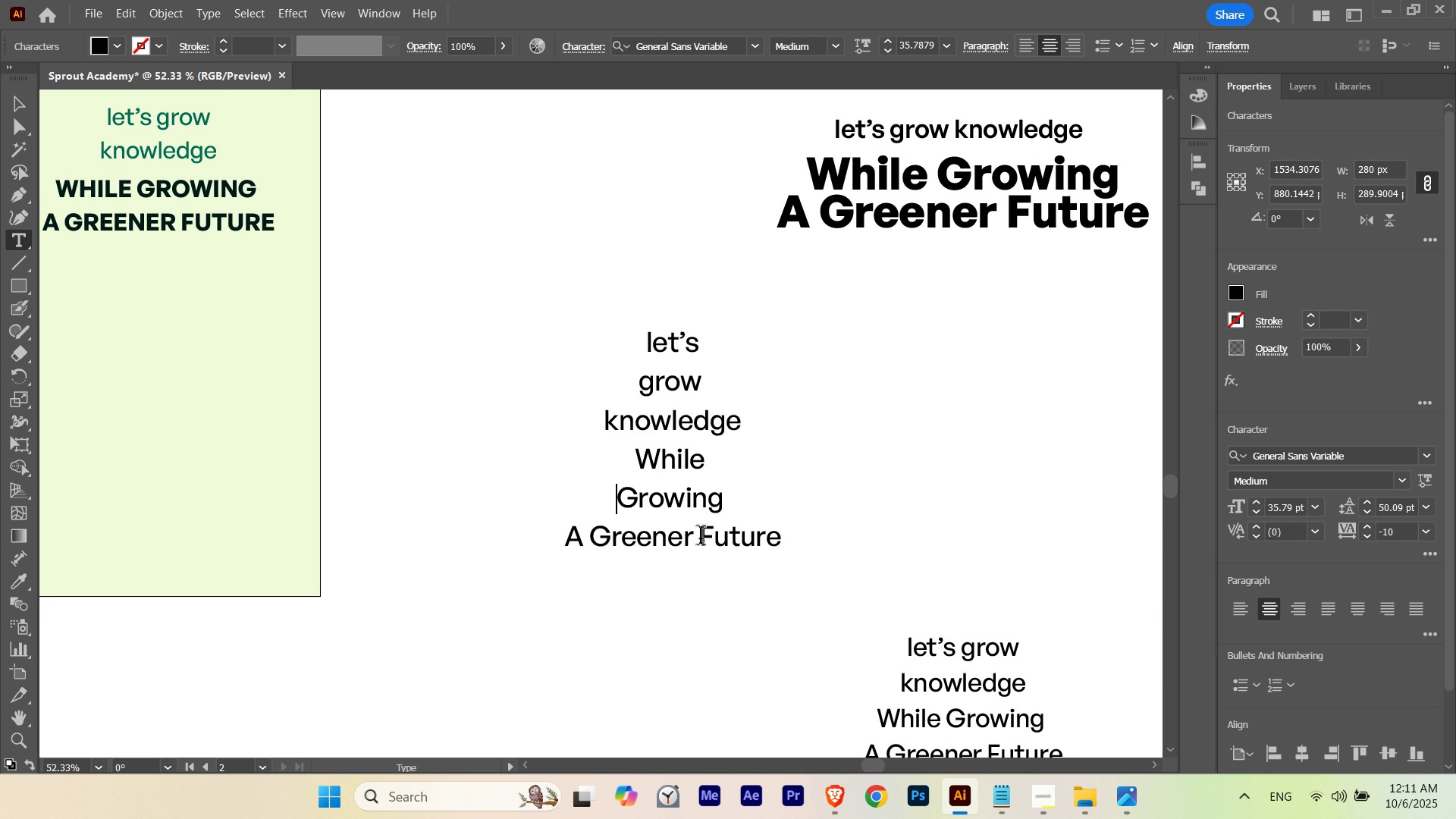 
left_click([699, 536])
 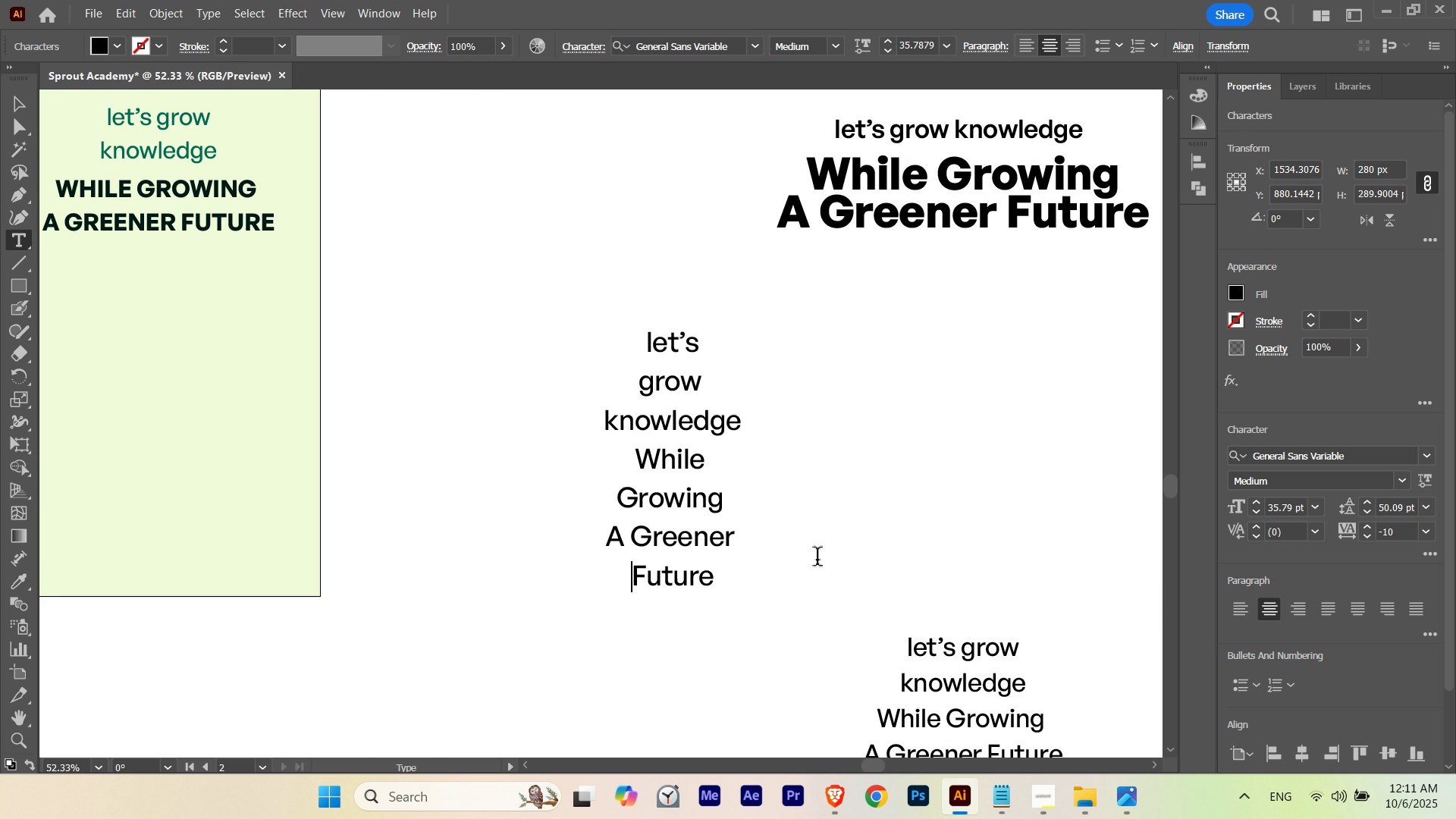 
key(Enter)
 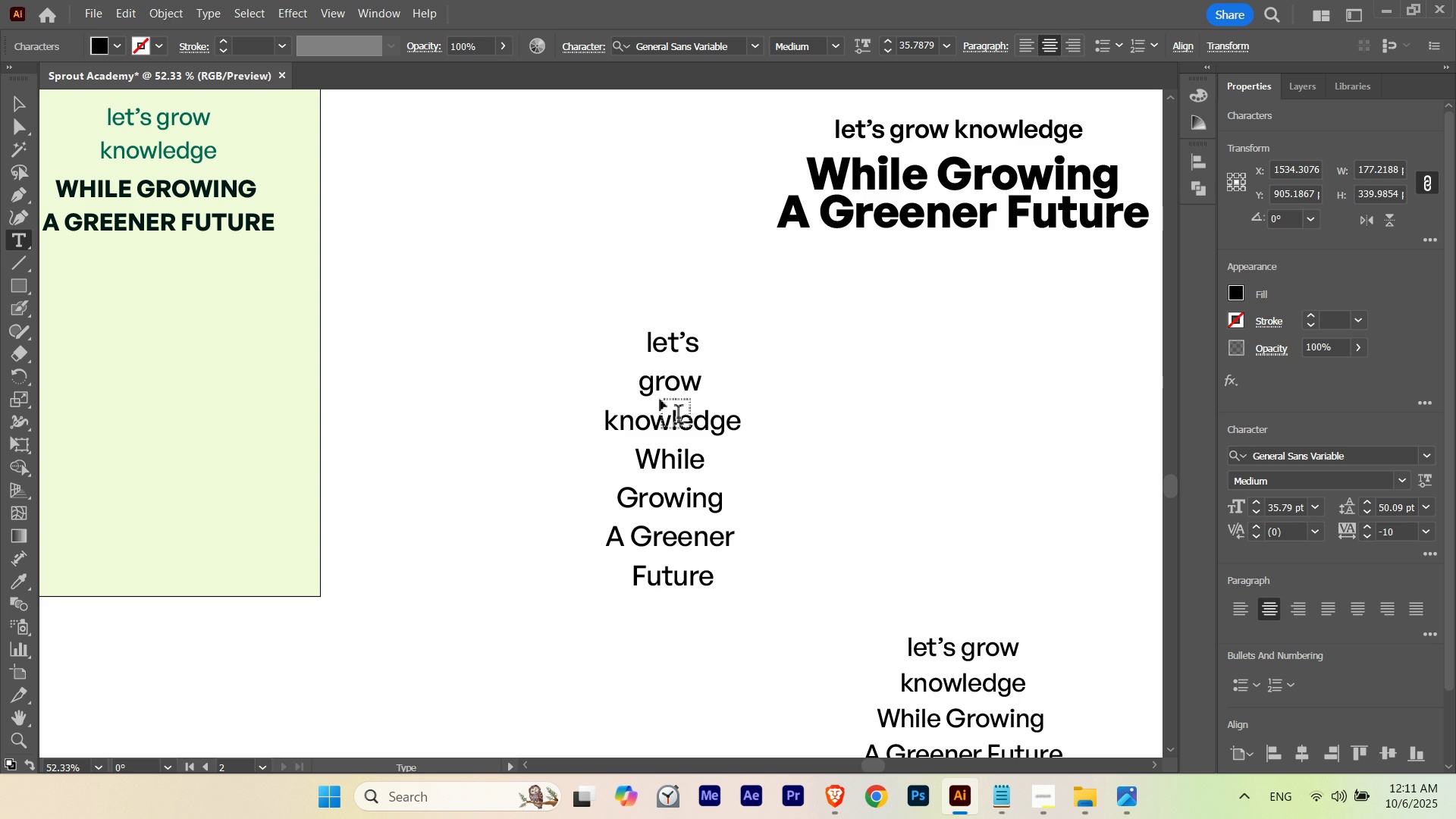 
key(Backspace)
 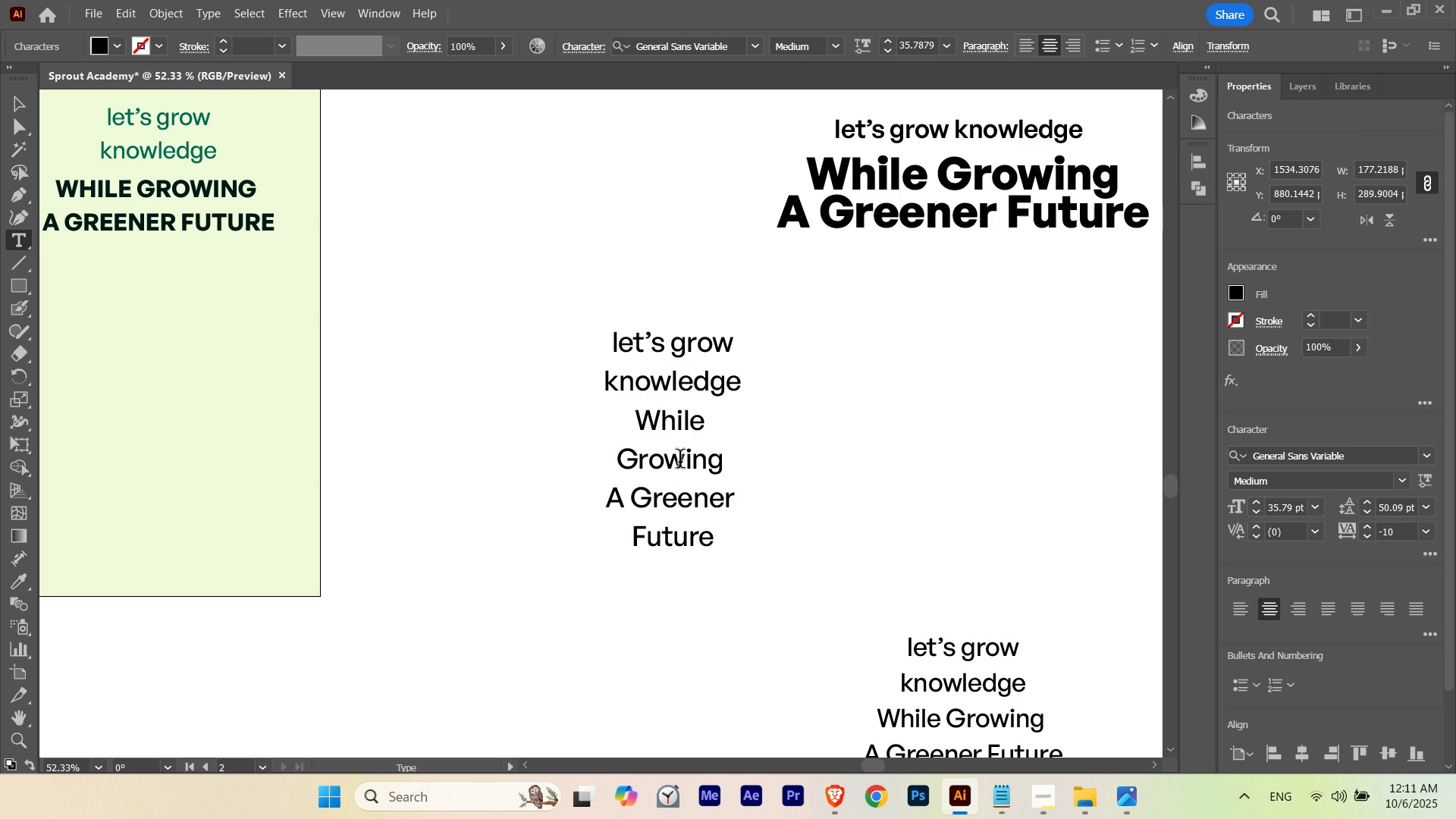 
left_click([617, 457])
 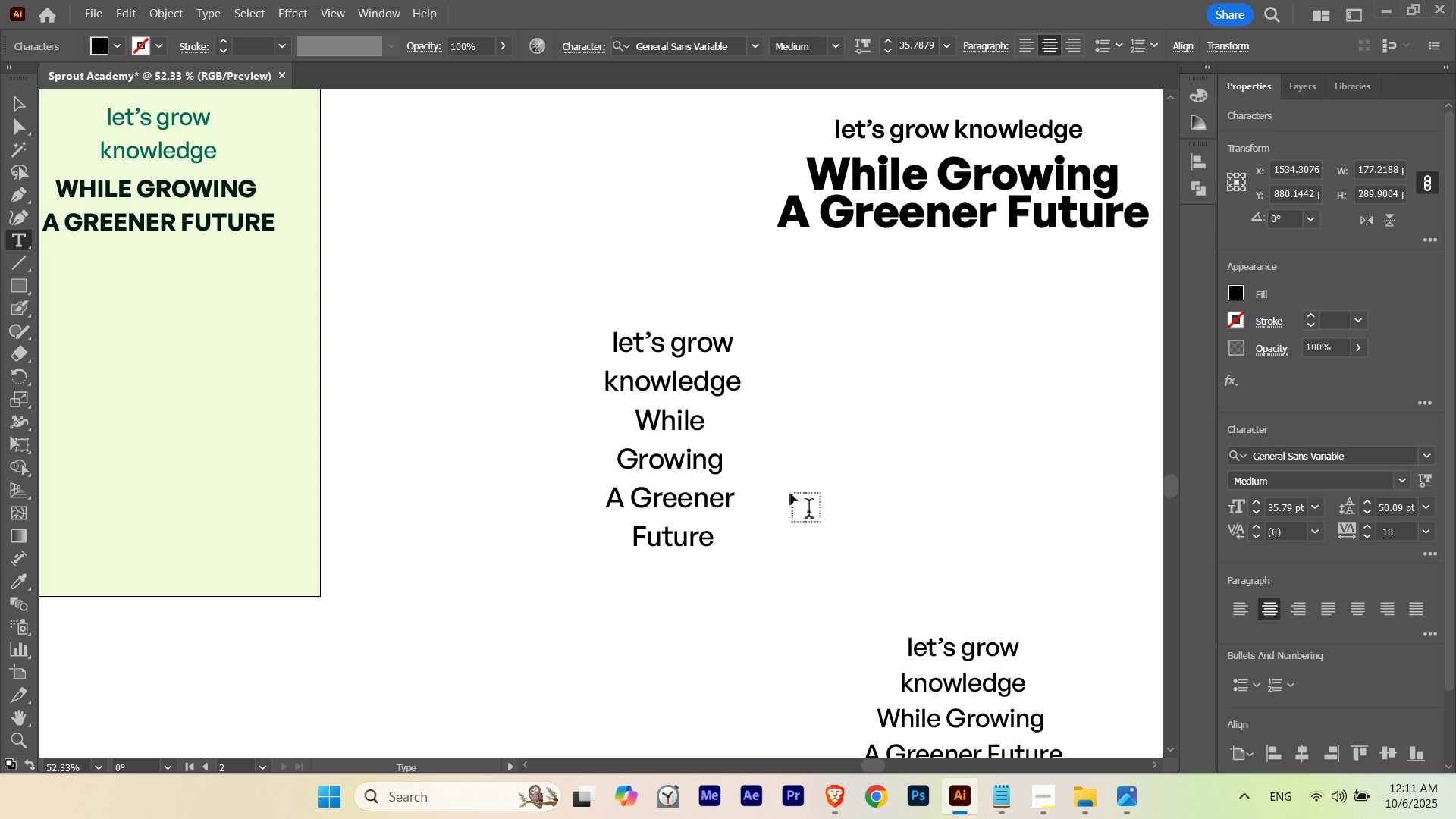 
key(Backspace)
 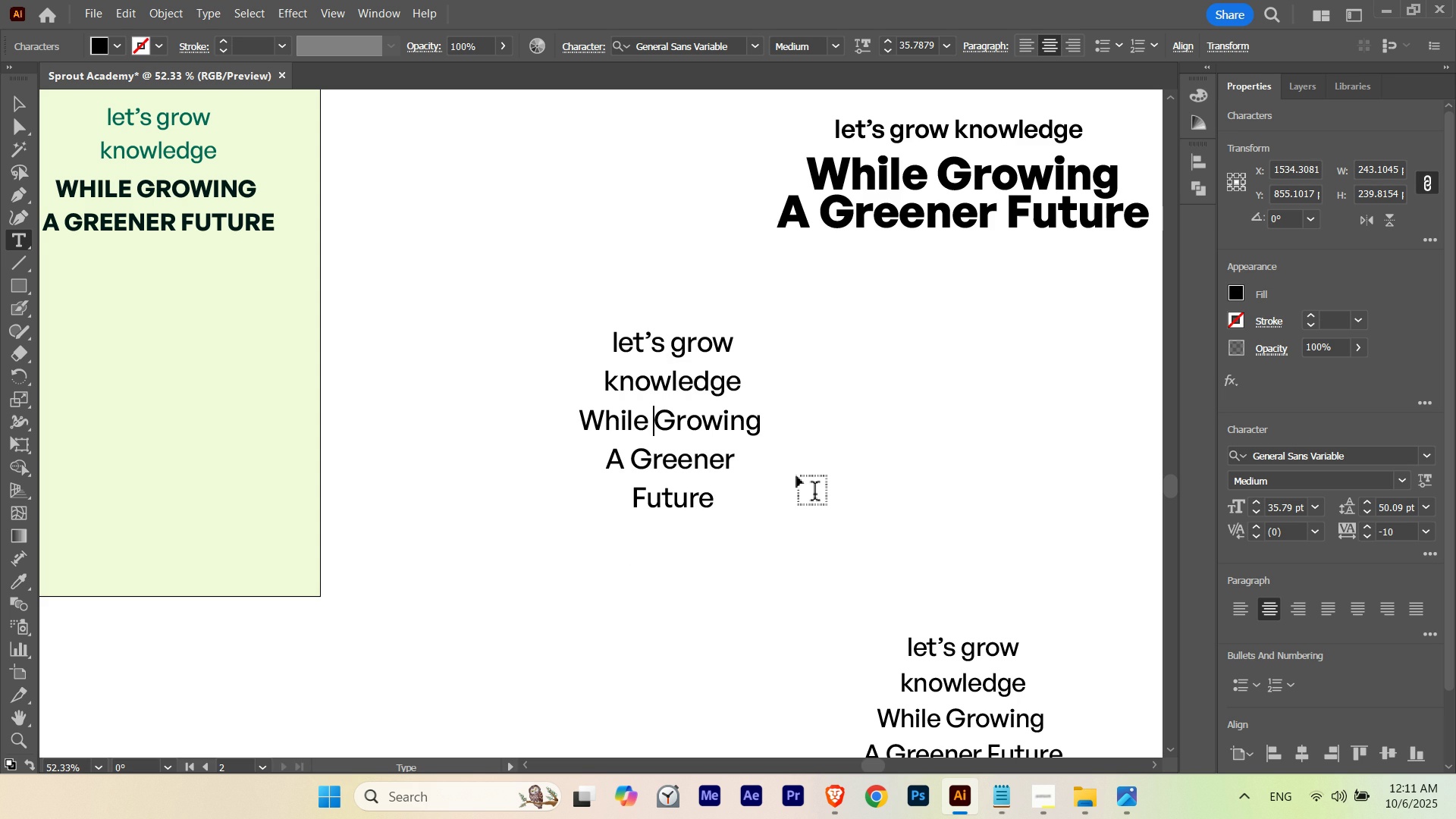 
key(Escape)
 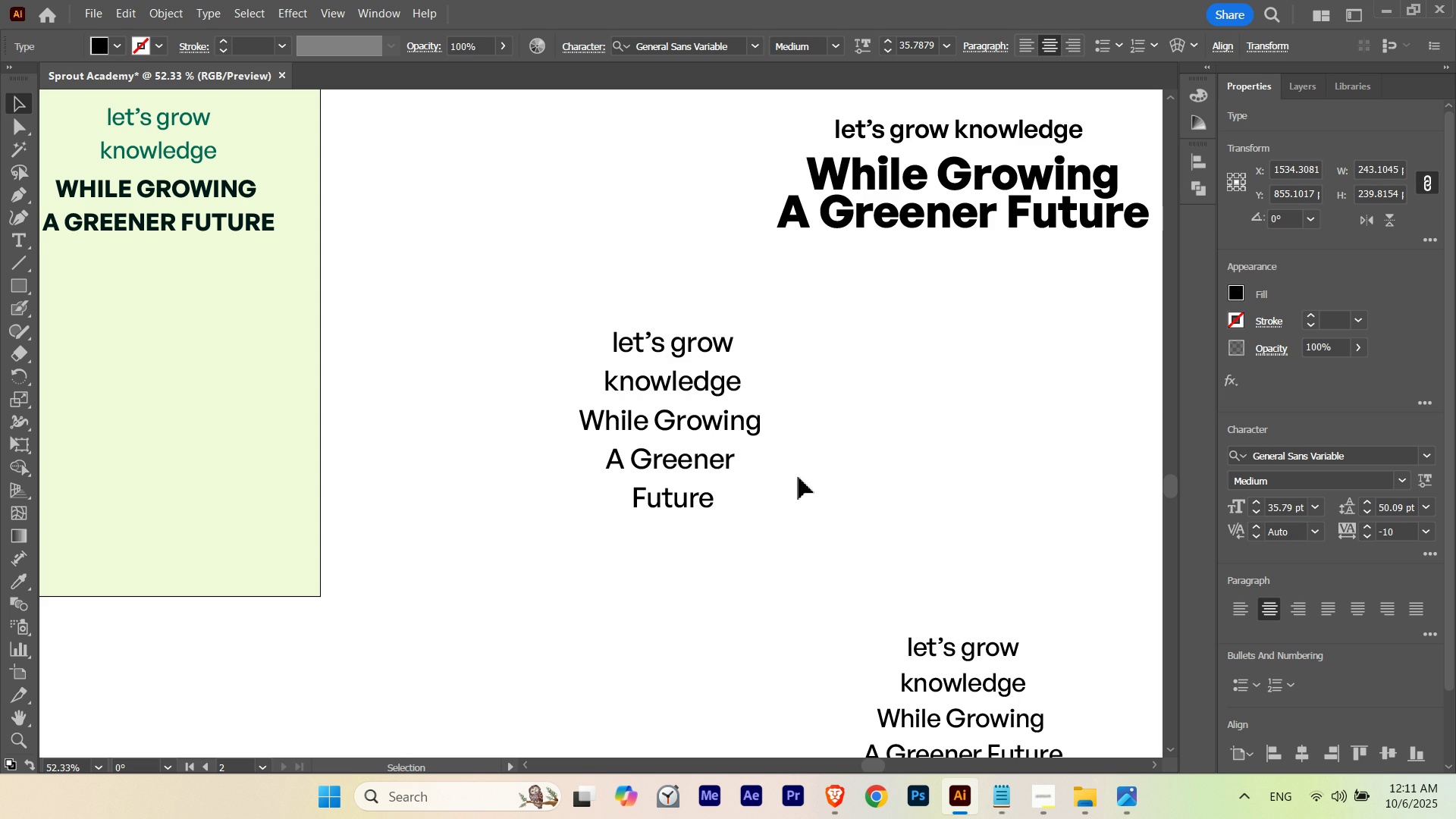 
left_click([799, 477])
 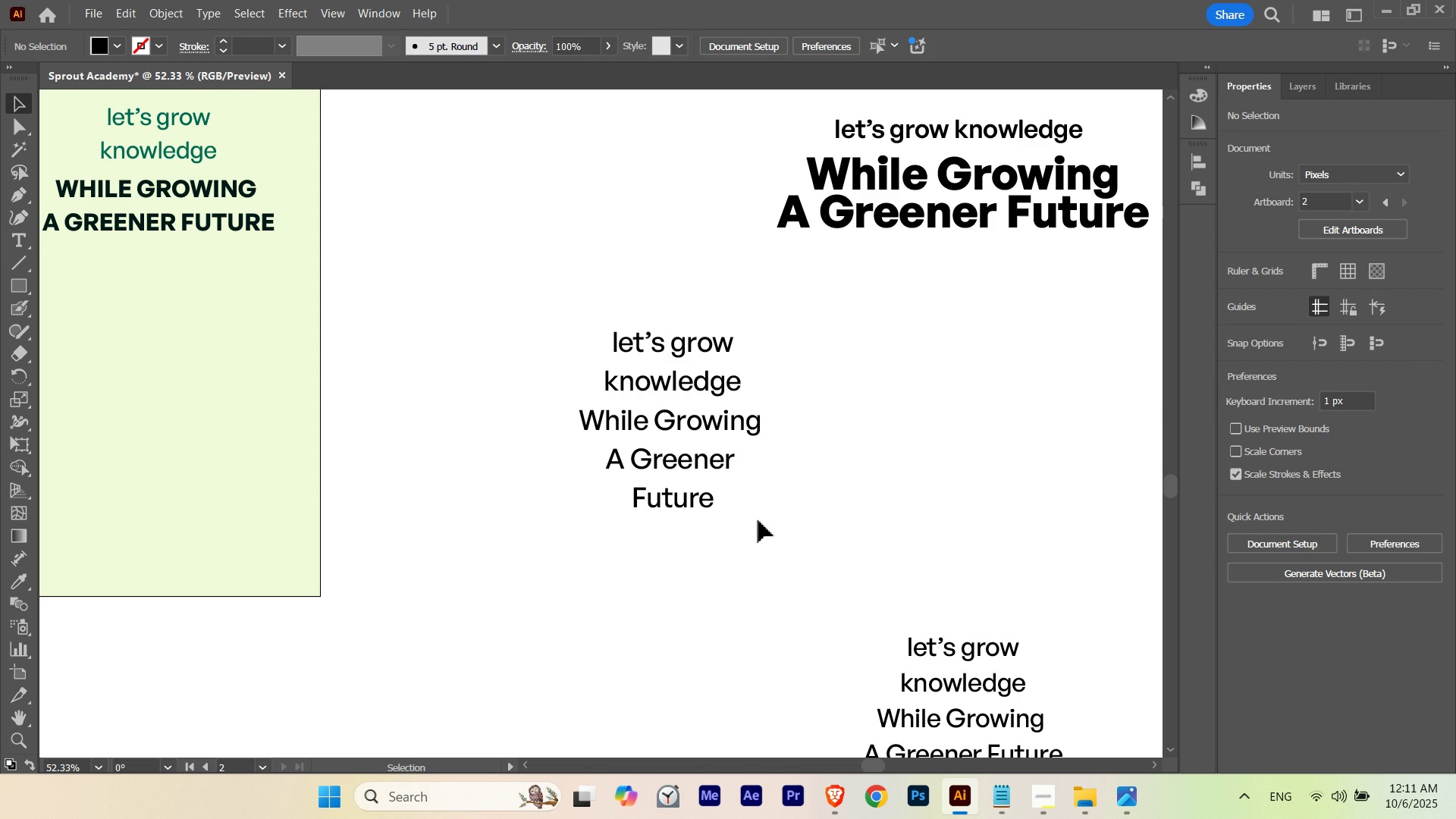 
key(V)
 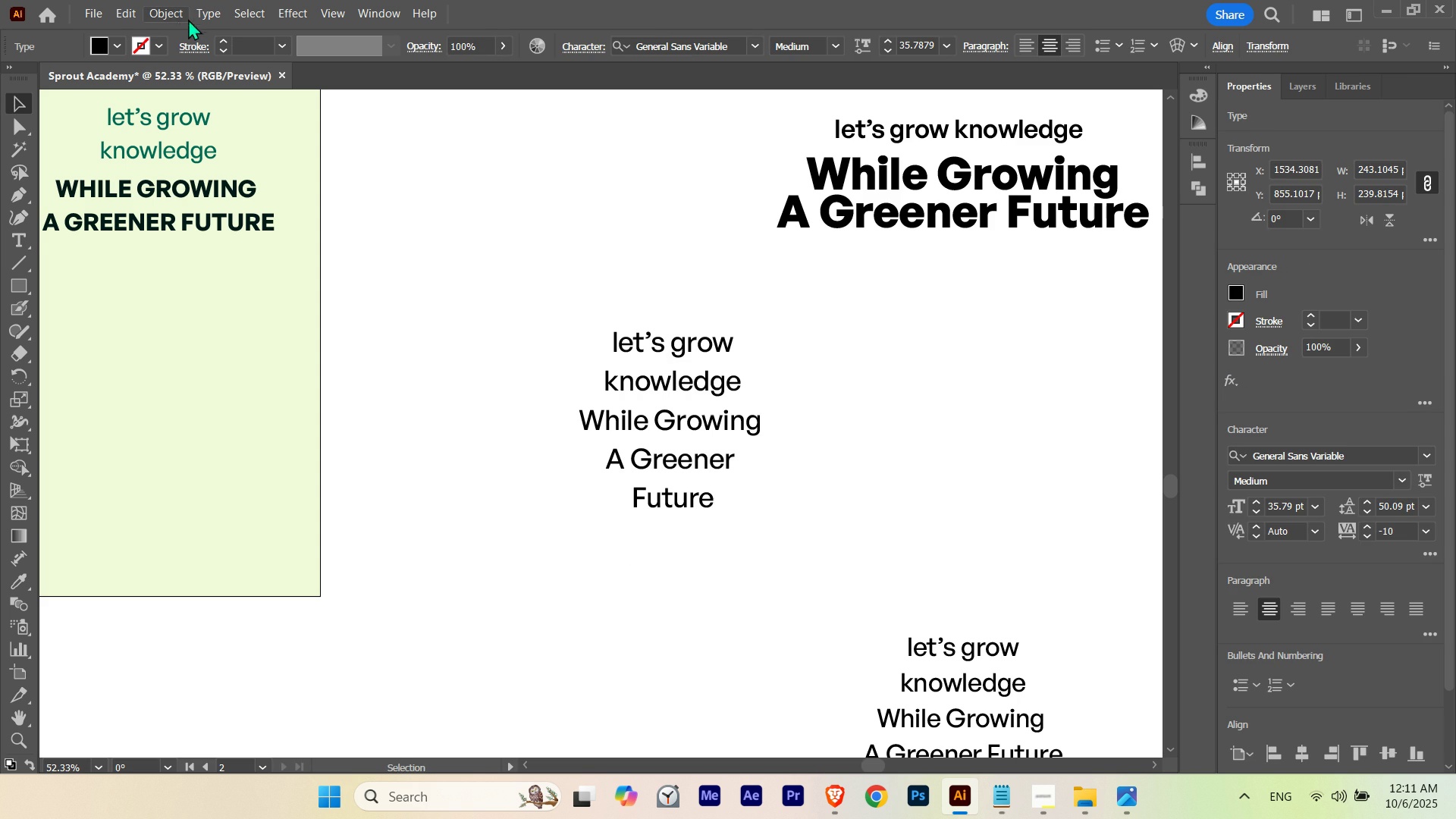 
left_click([207, 14])
 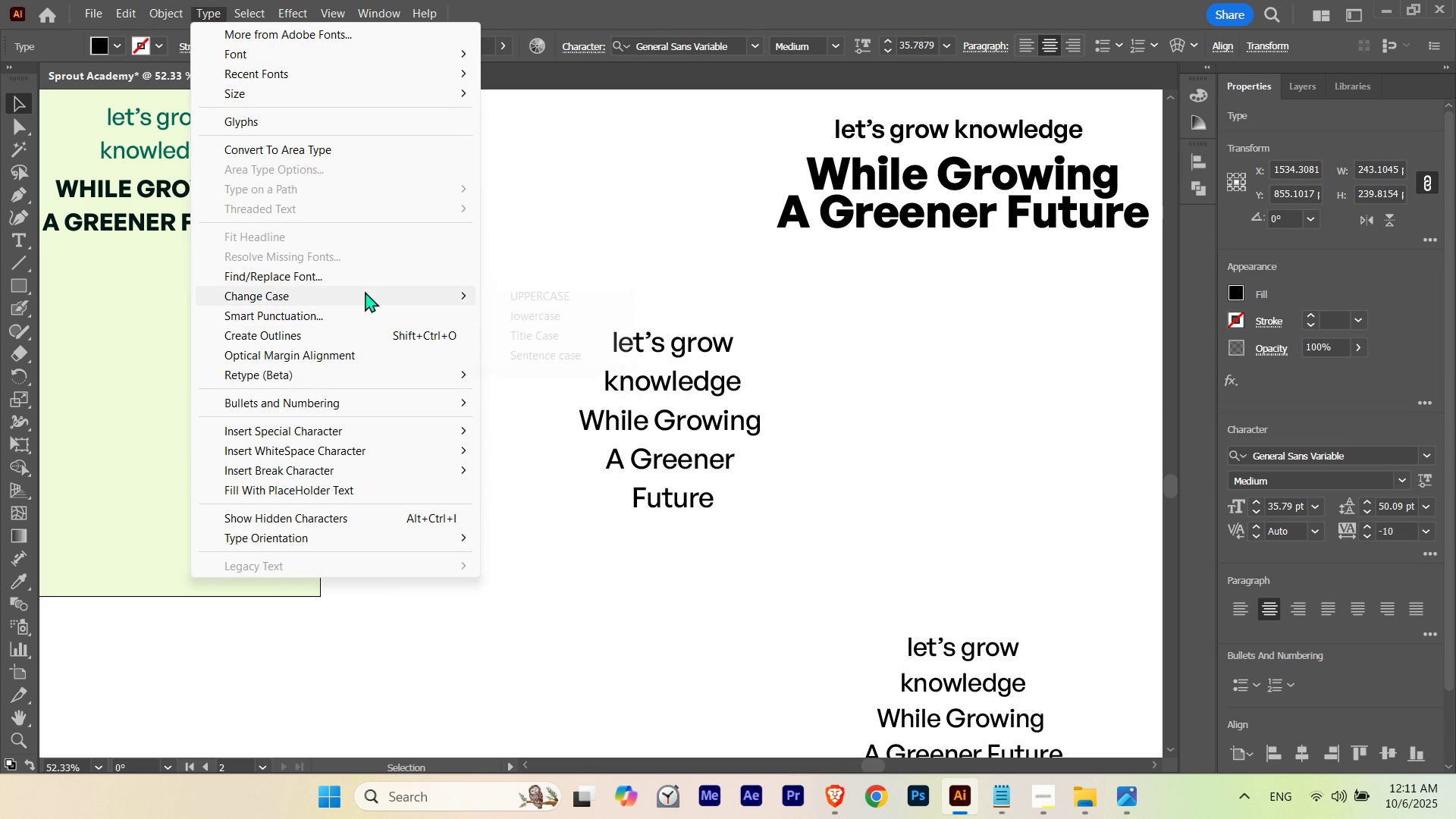 
left_click([365, 291])
 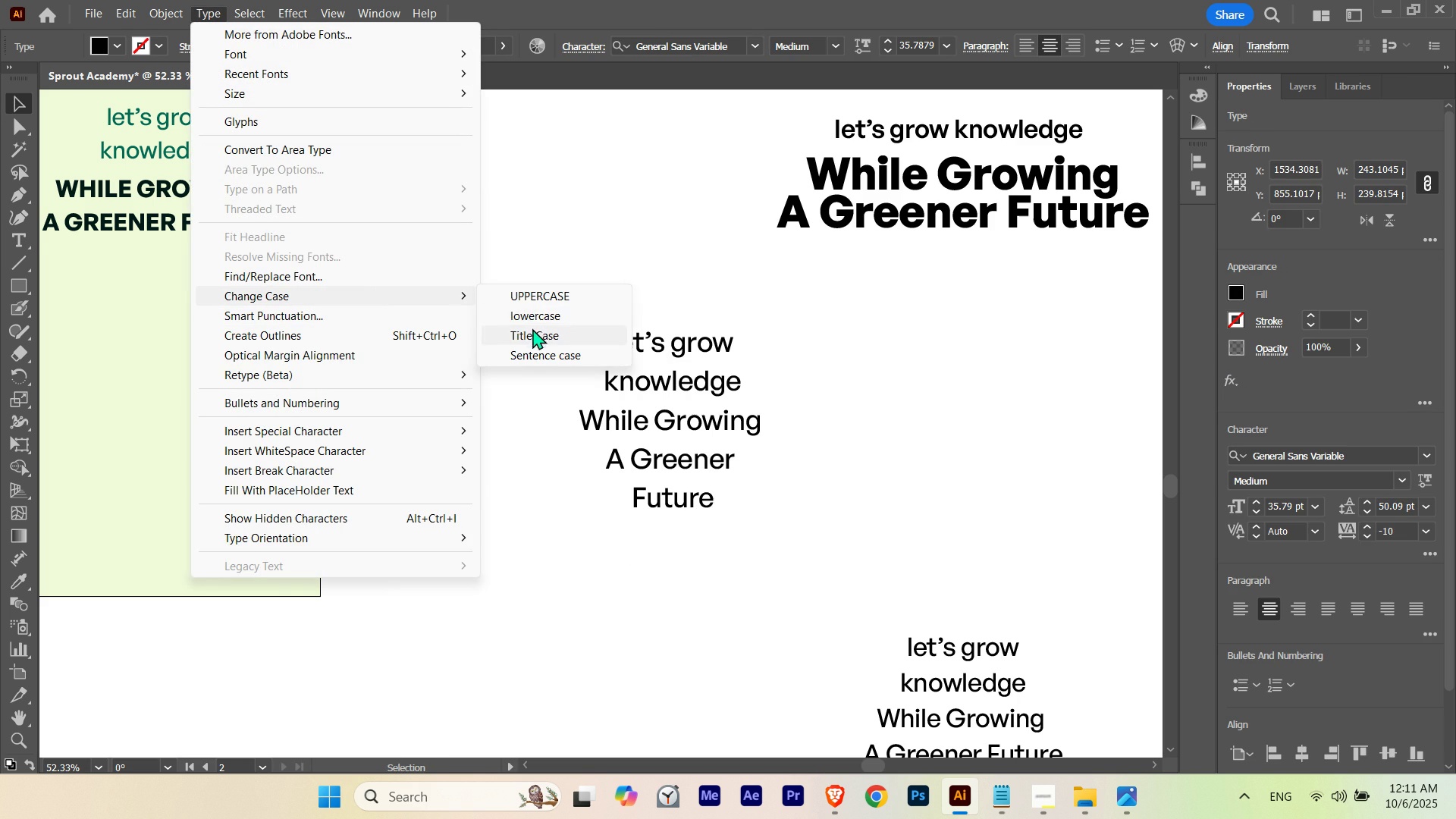 
left_click([532, 328])
 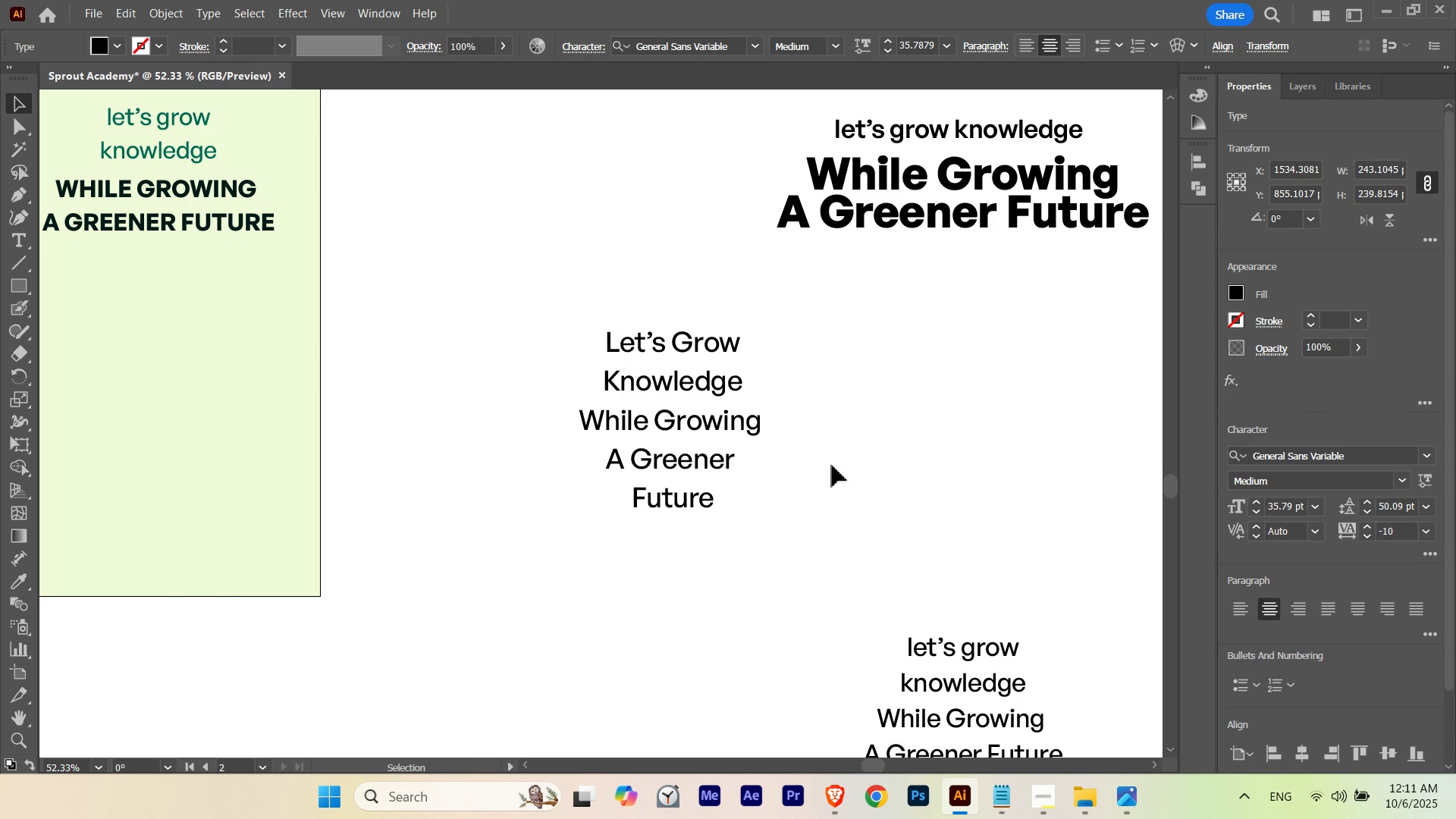 
left_click([832, 464])
 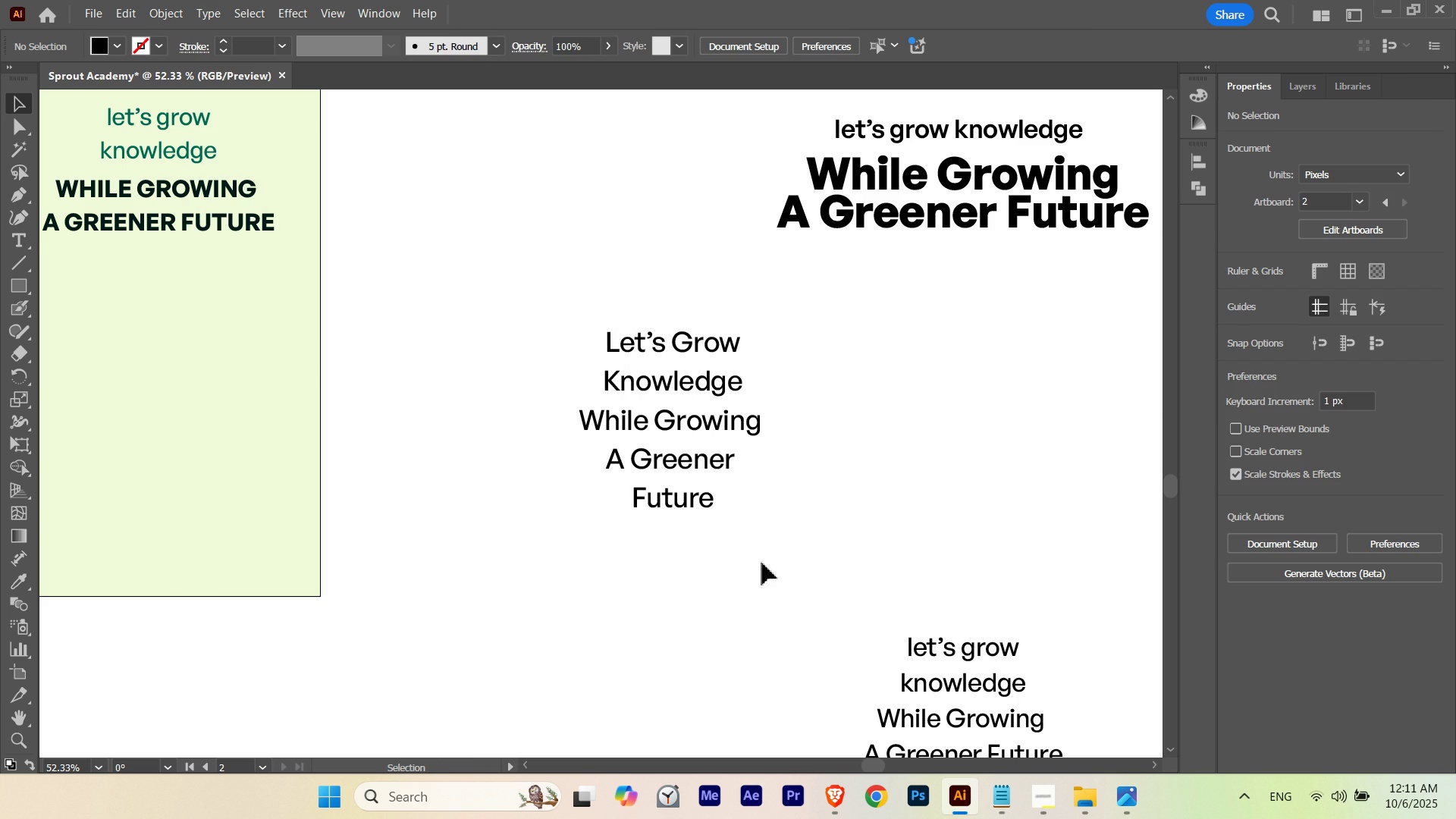 
hold_key(key=ControlLeft, duration=0.63)
 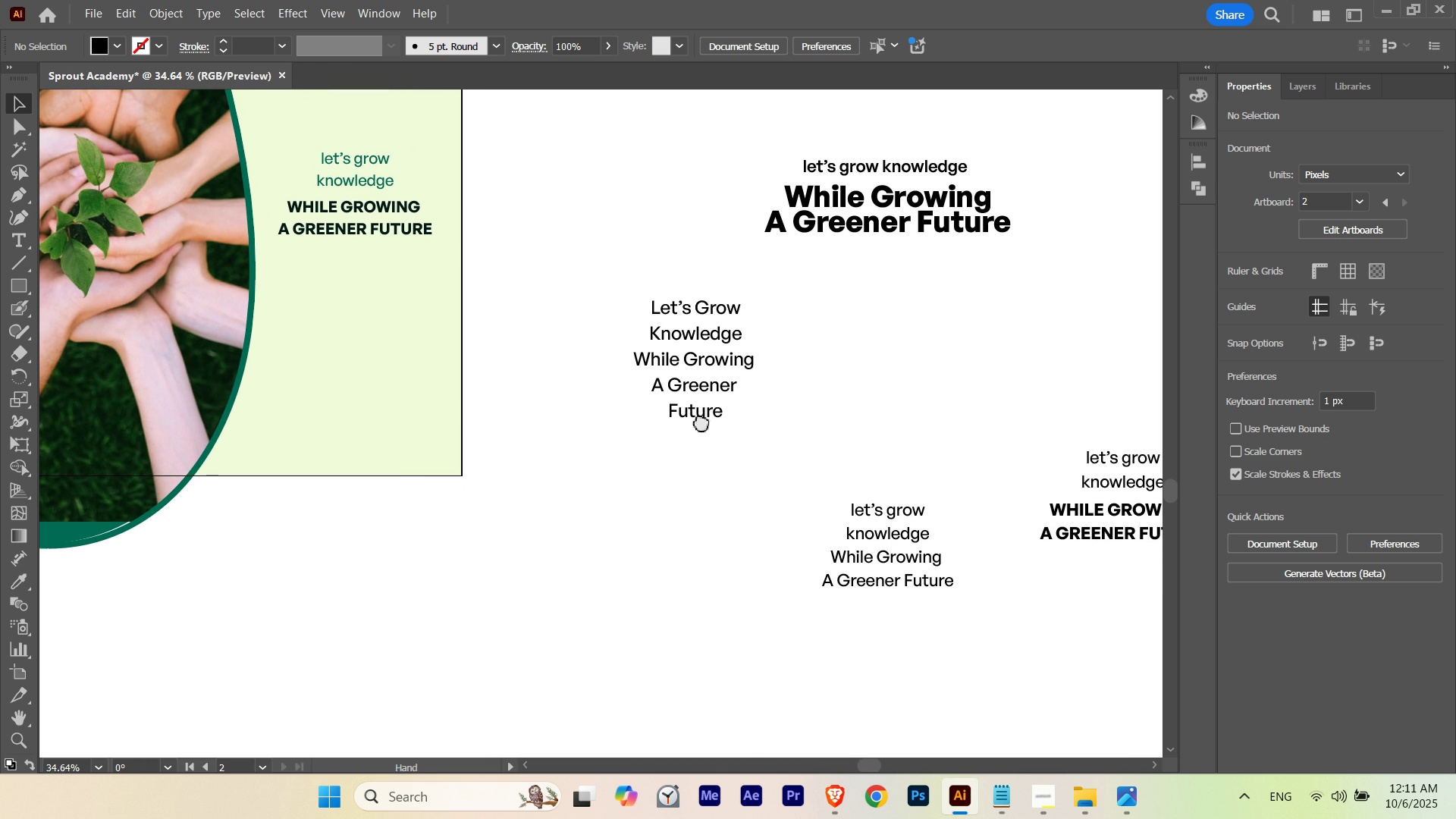 
hold_key(key=Space, duration=1.47)
 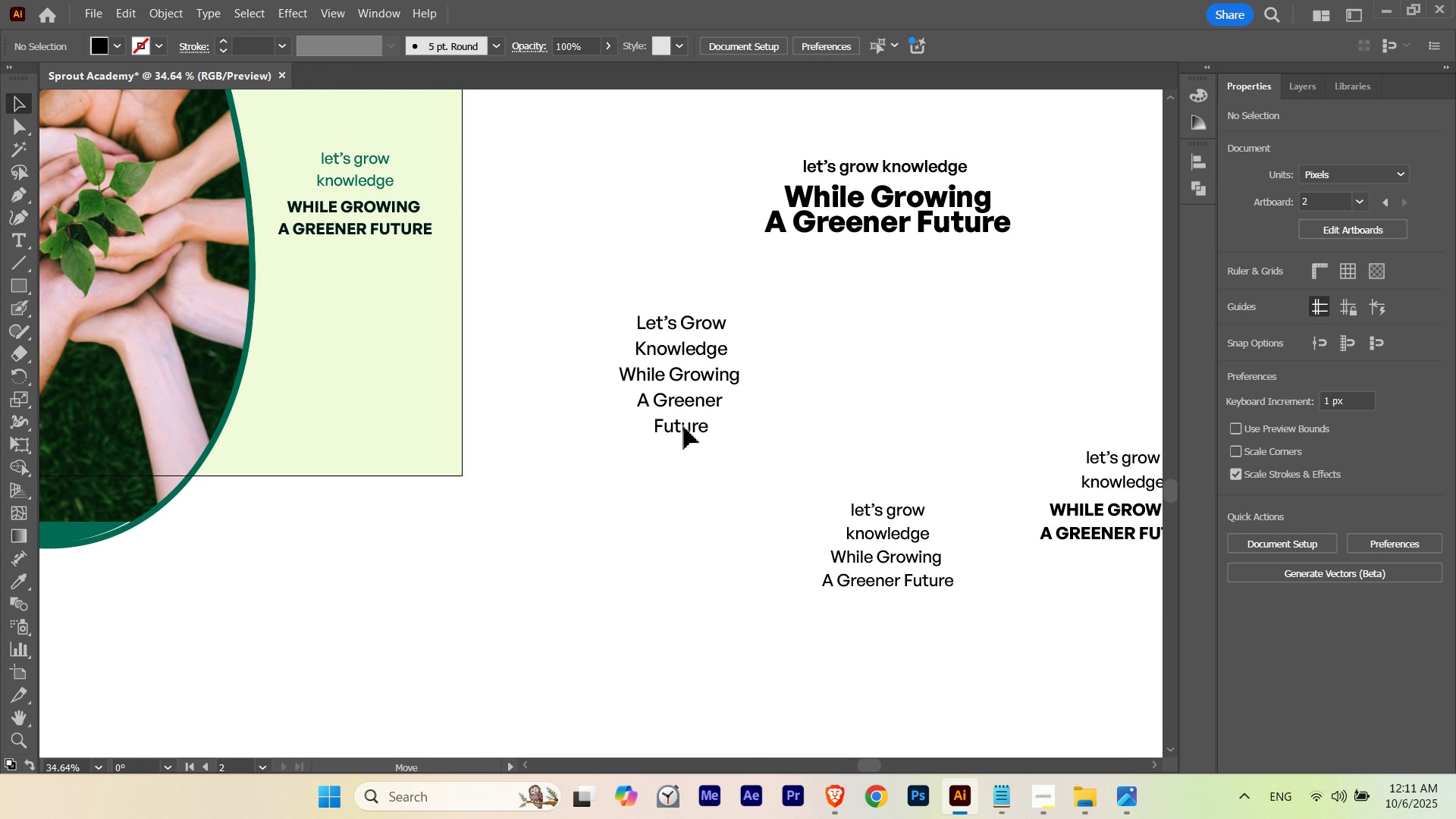 
hold_key(key=ControlLeft, duration=0.38)
 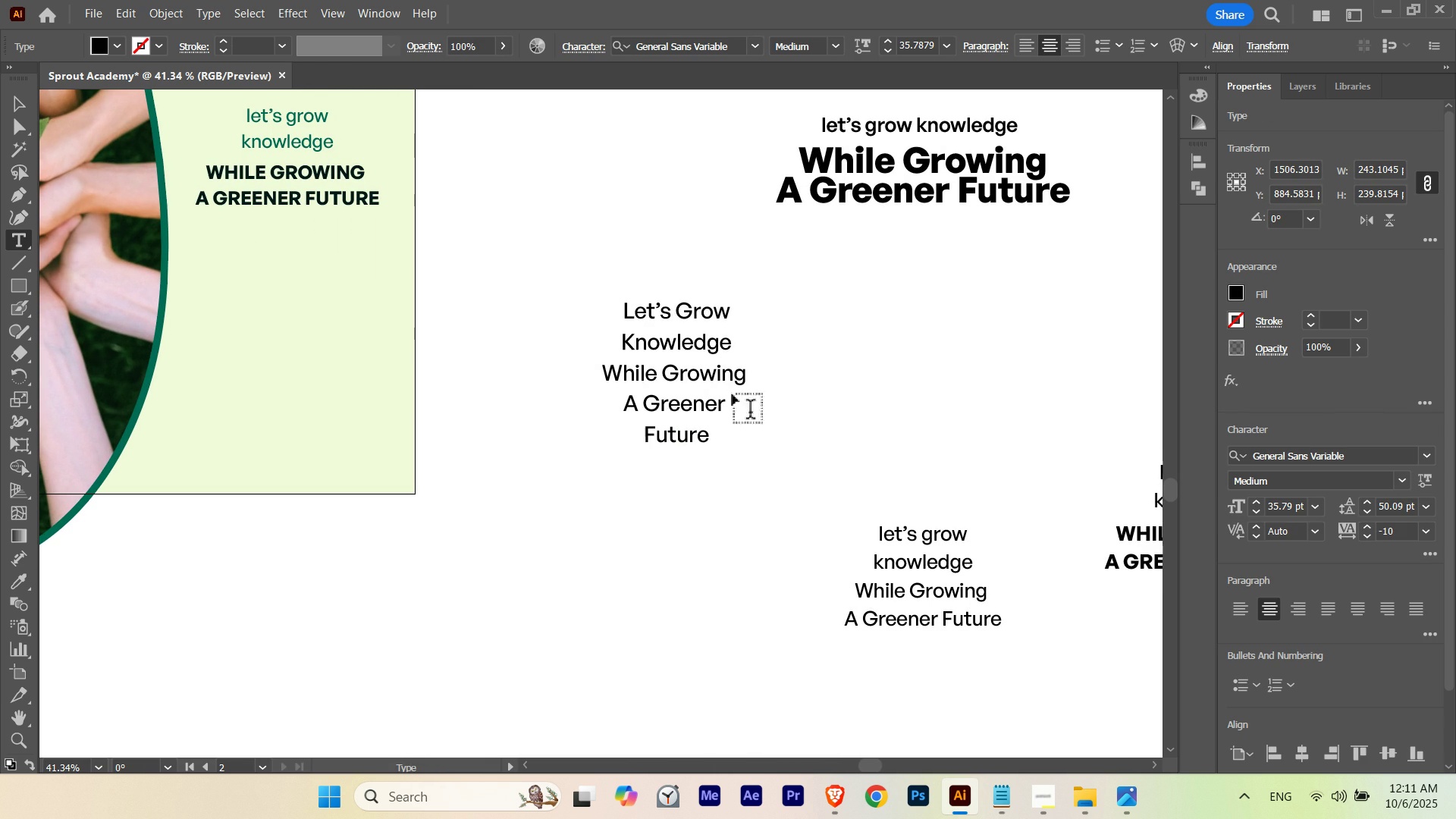 
hold_key(key=Space, duration=0.33)
 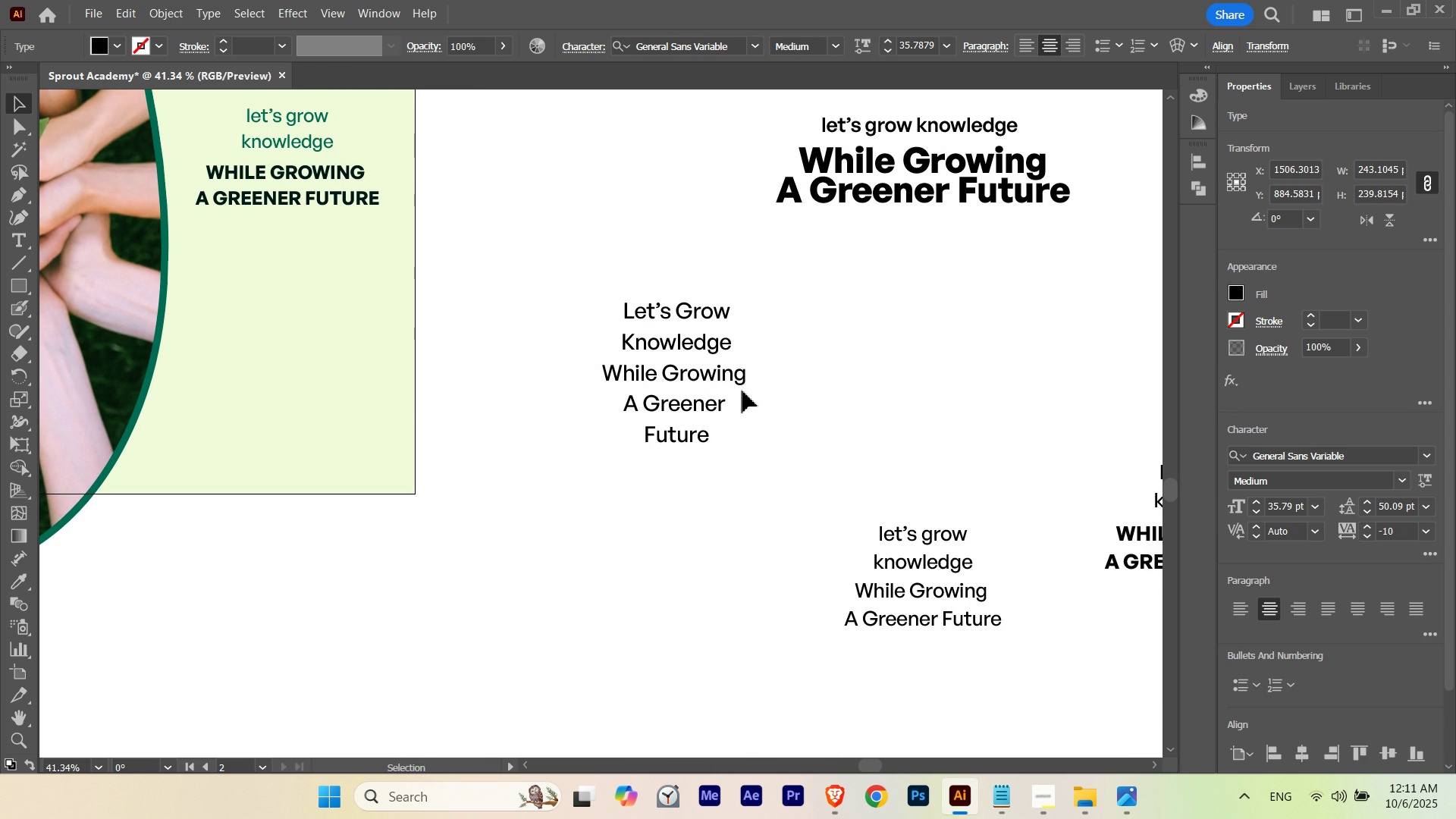 
key(T)
 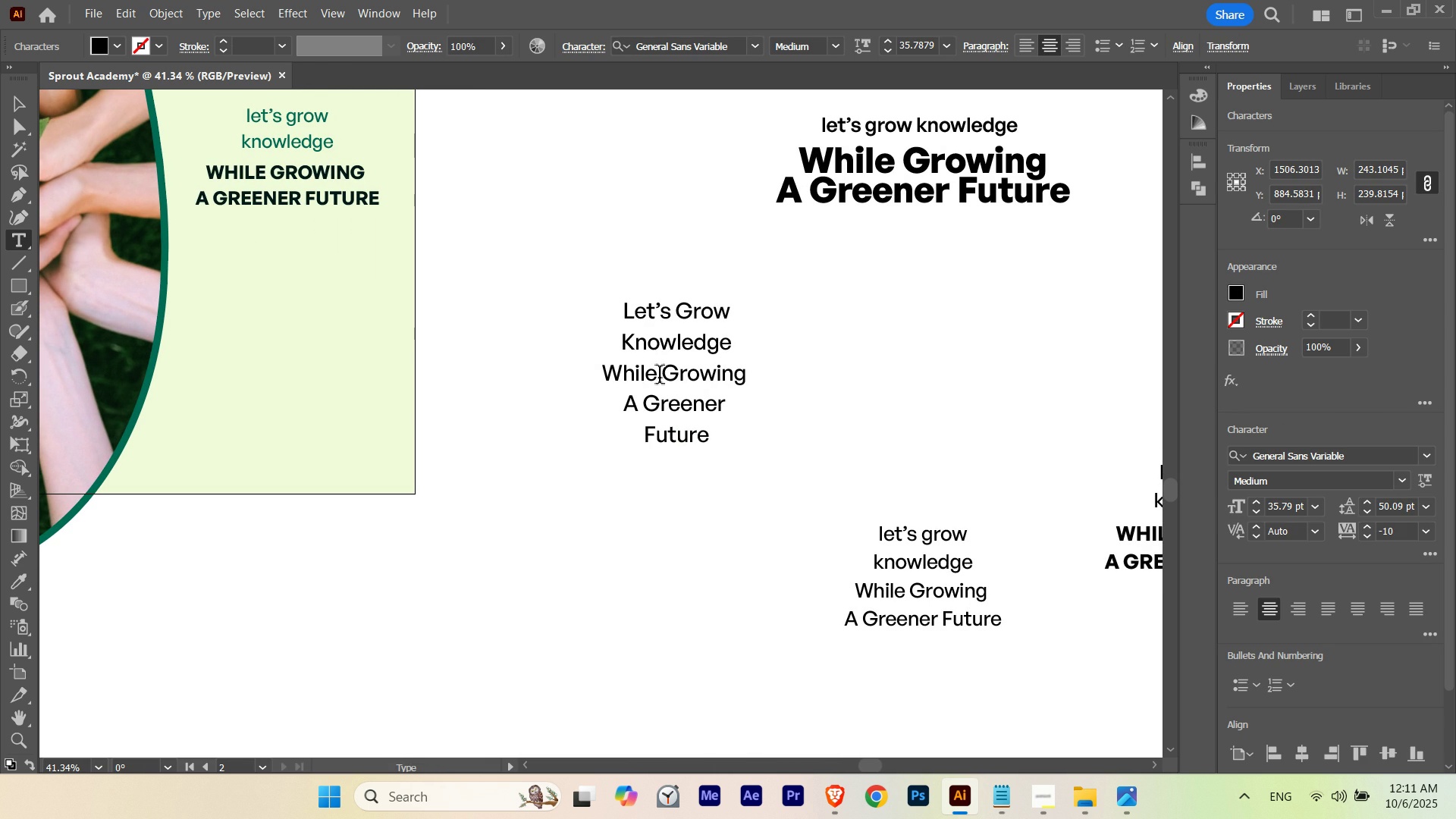 
left_click([660, 378])
 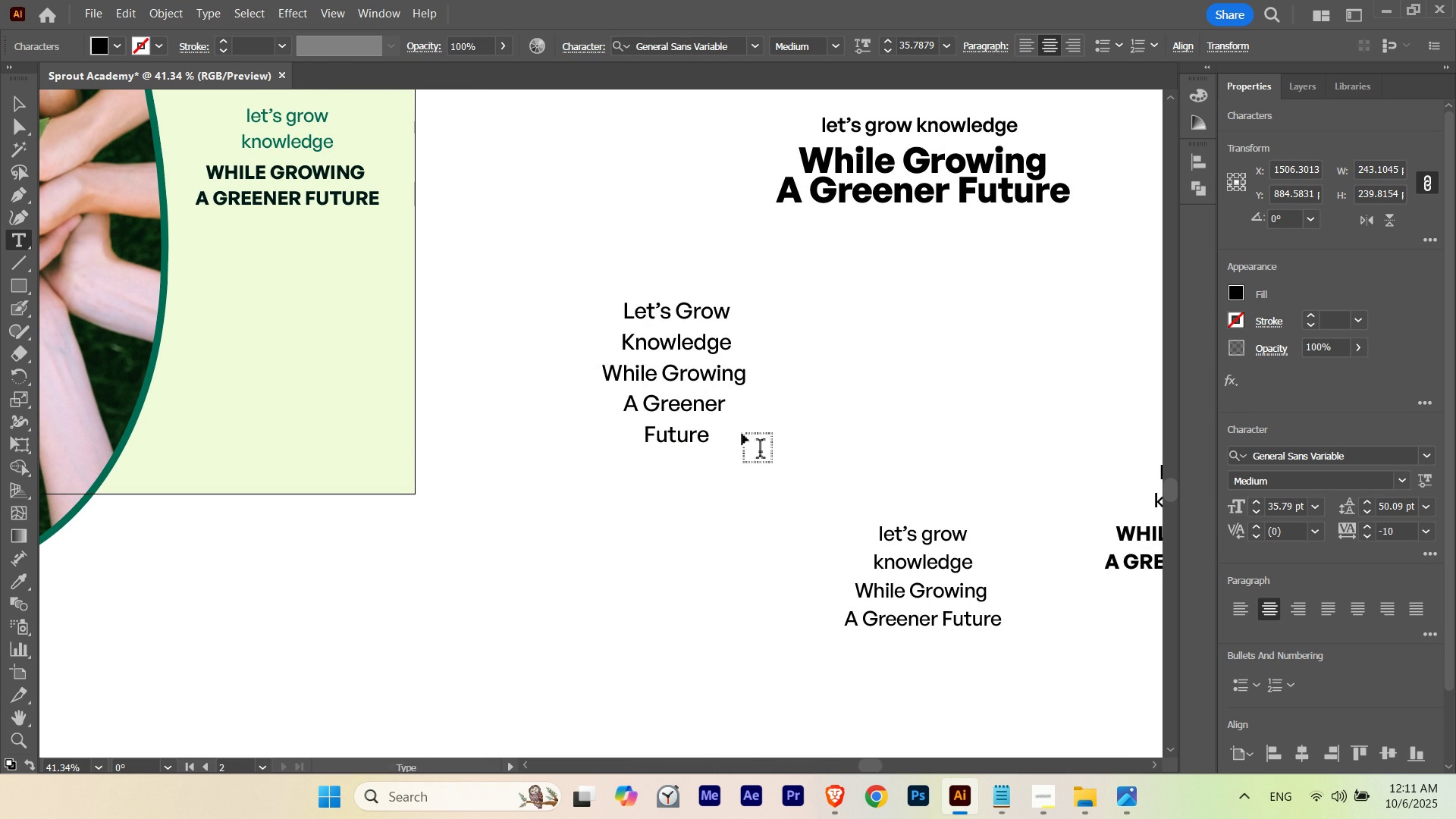 
key(Enter)
 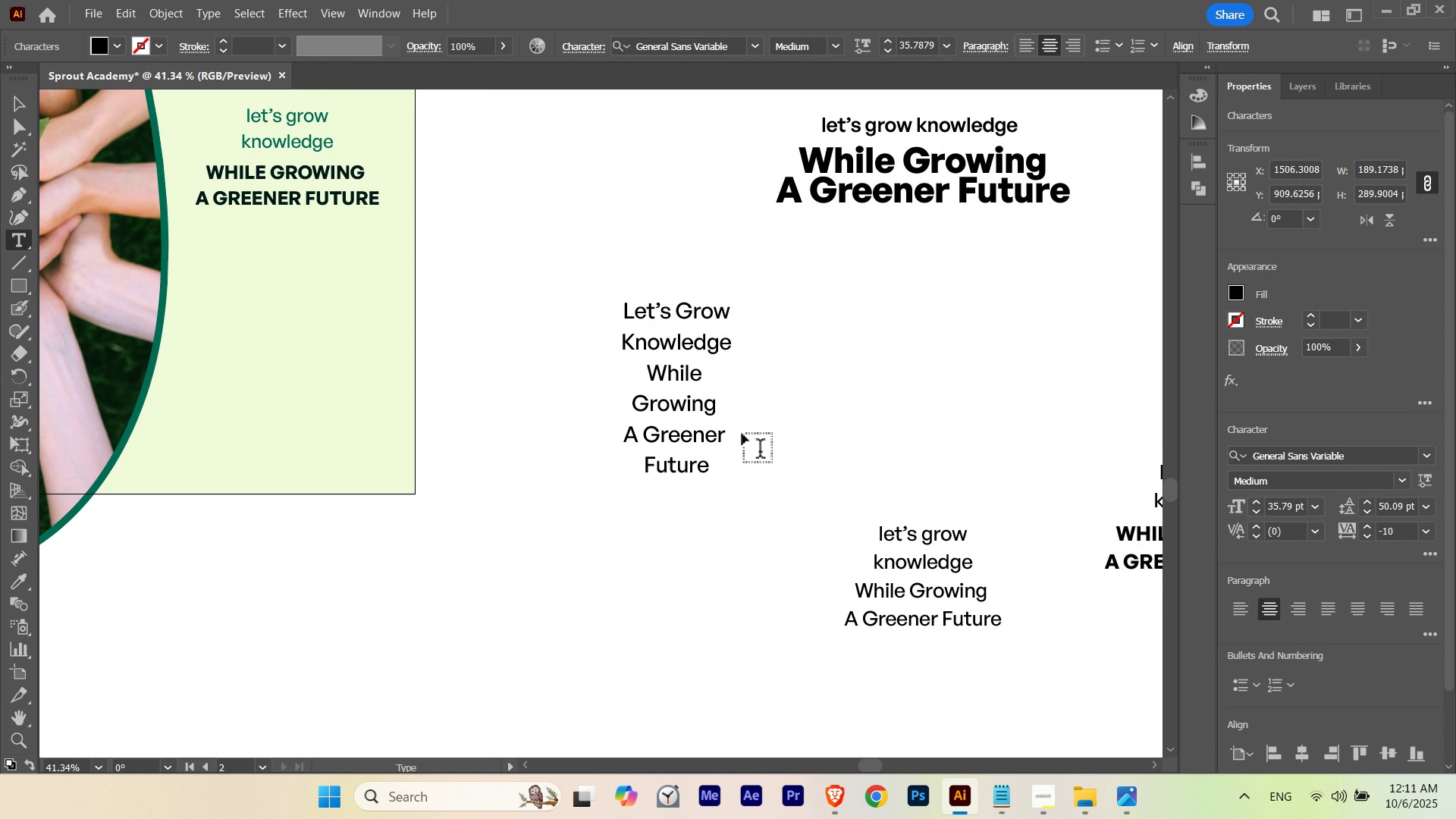 
wait(5.02)
 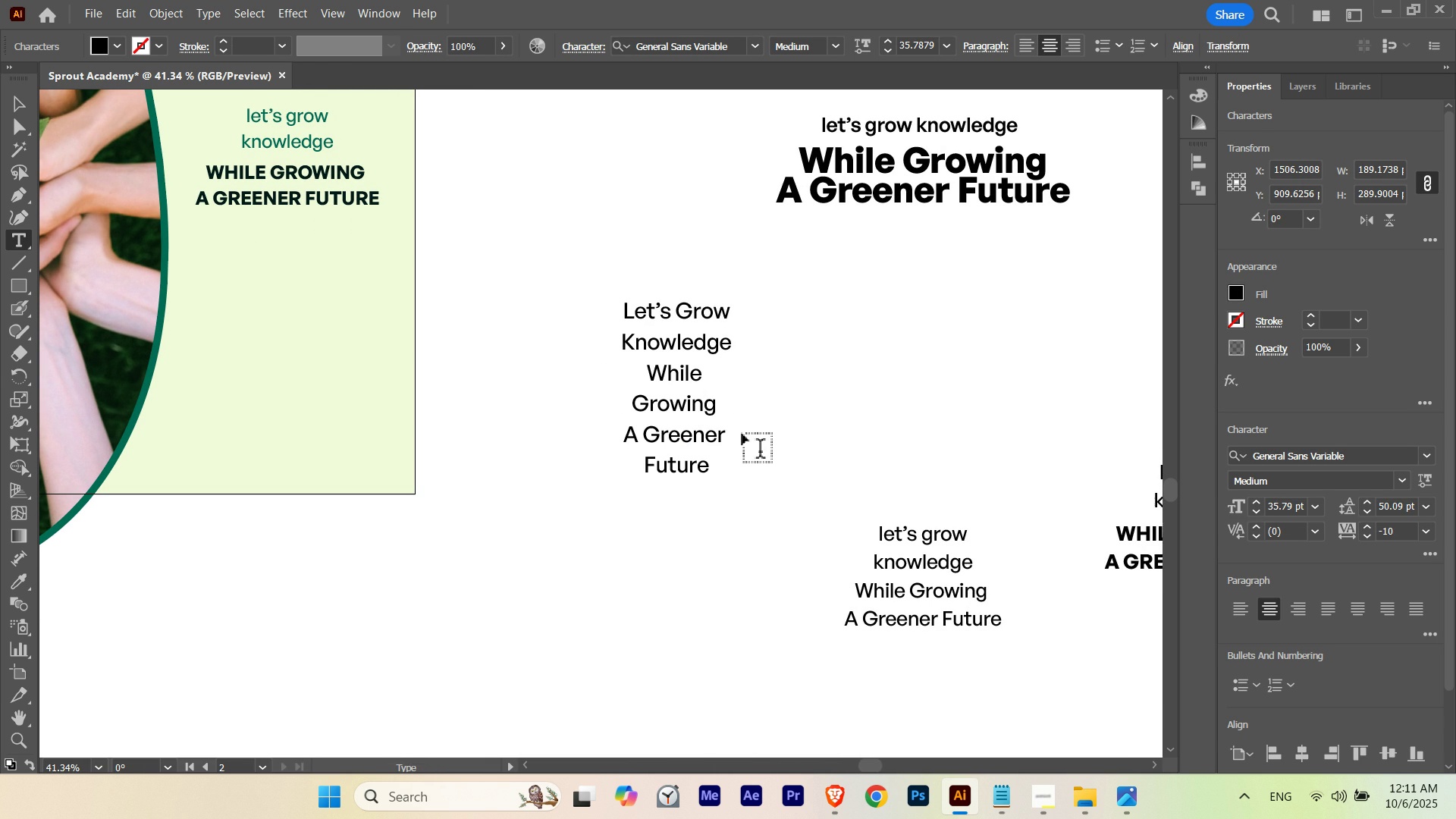 
key(Control+Z)
 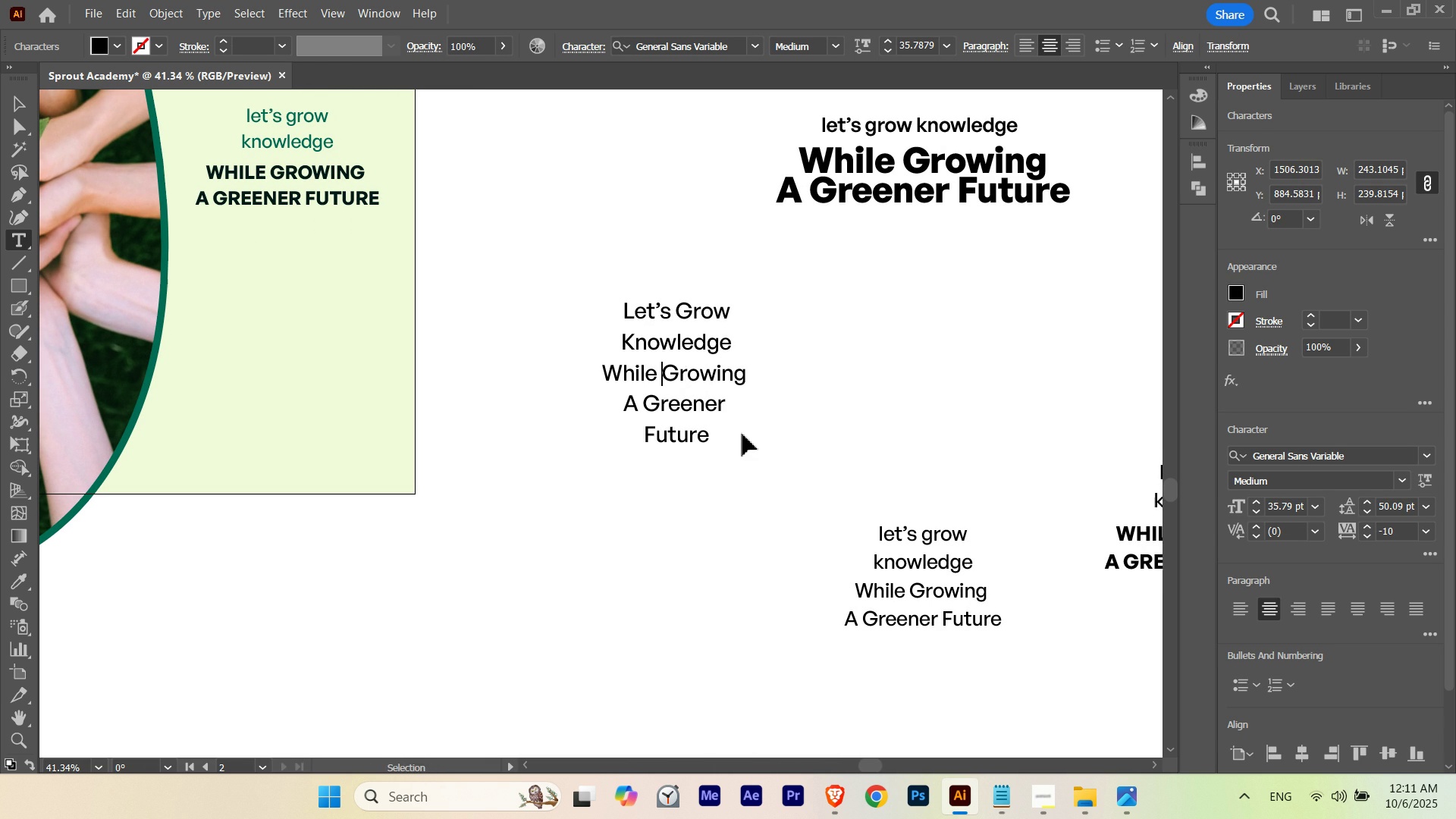 
key(Control+Shift+Z)
 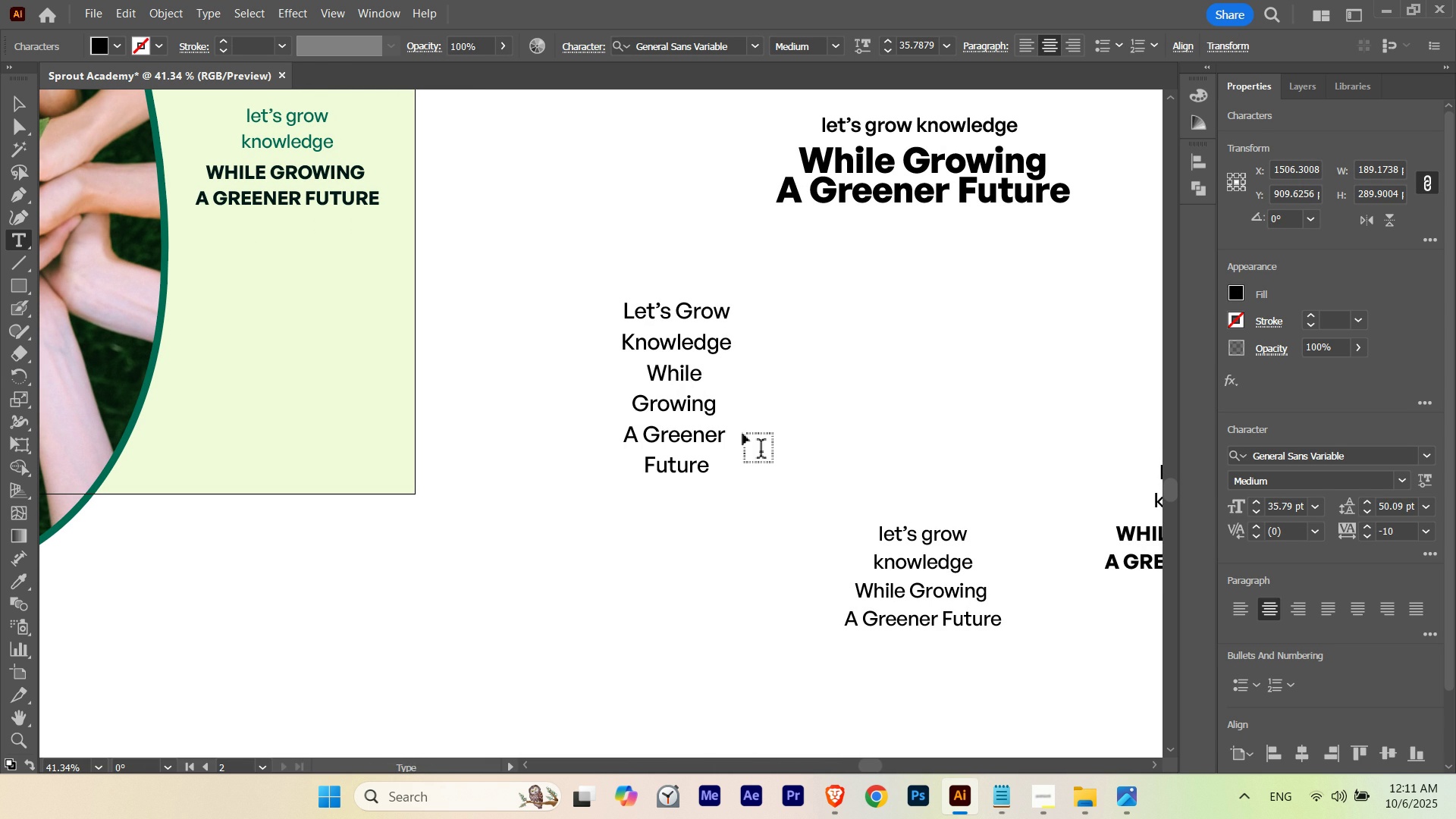 
key(Escape)
 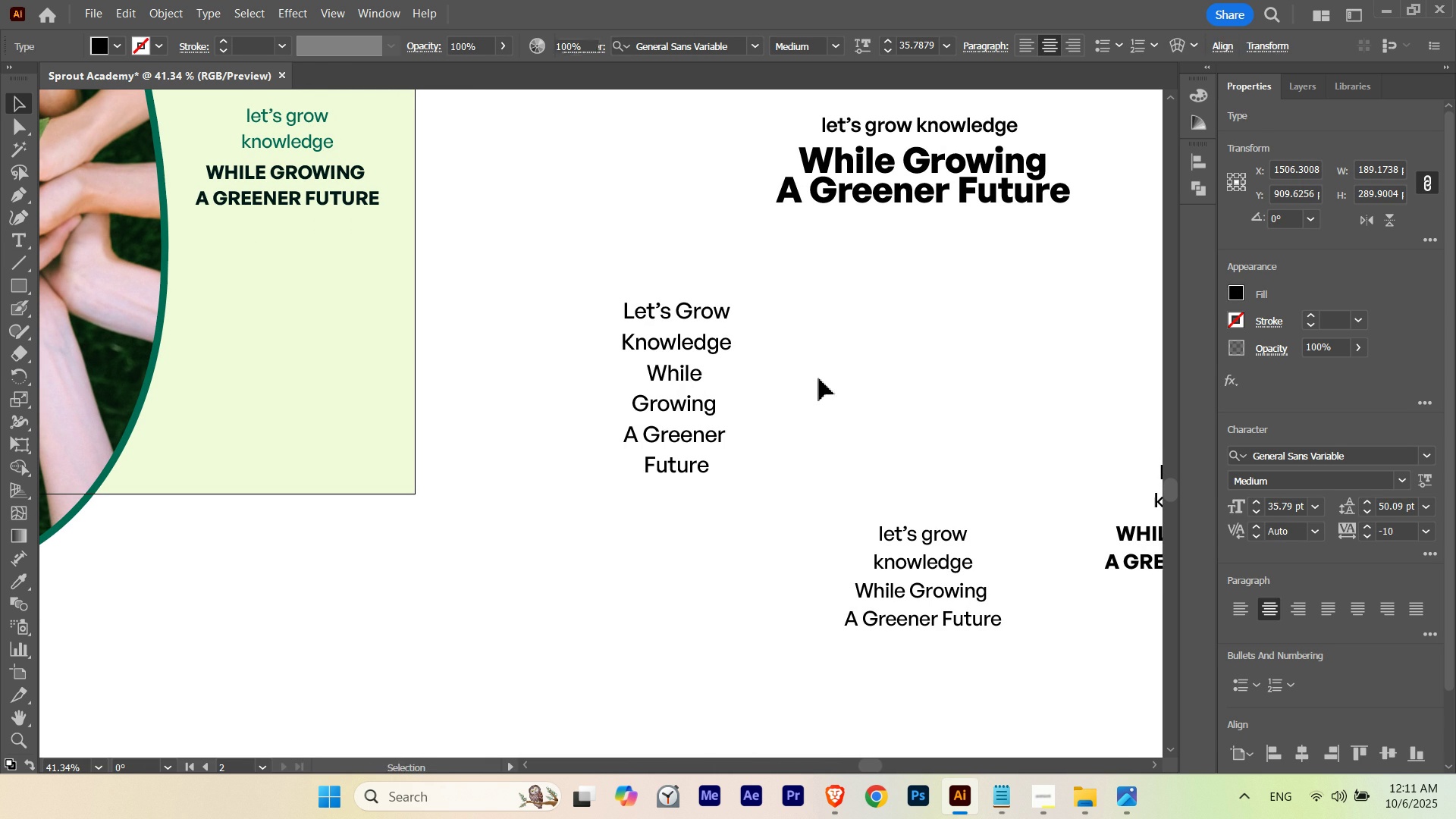 
left_click([819, 378])
 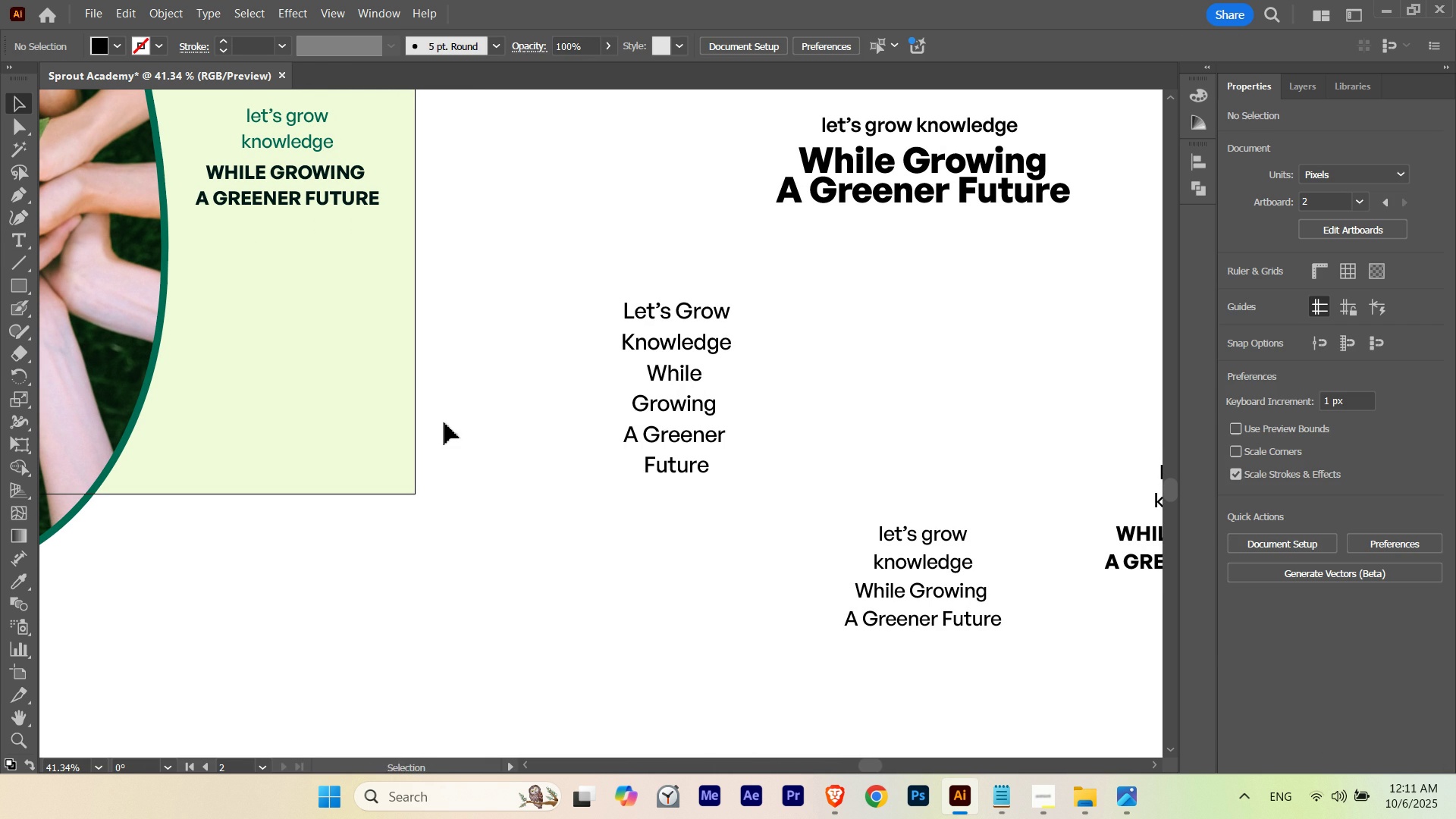 
hold_key(key=Space, duration=1.6)
 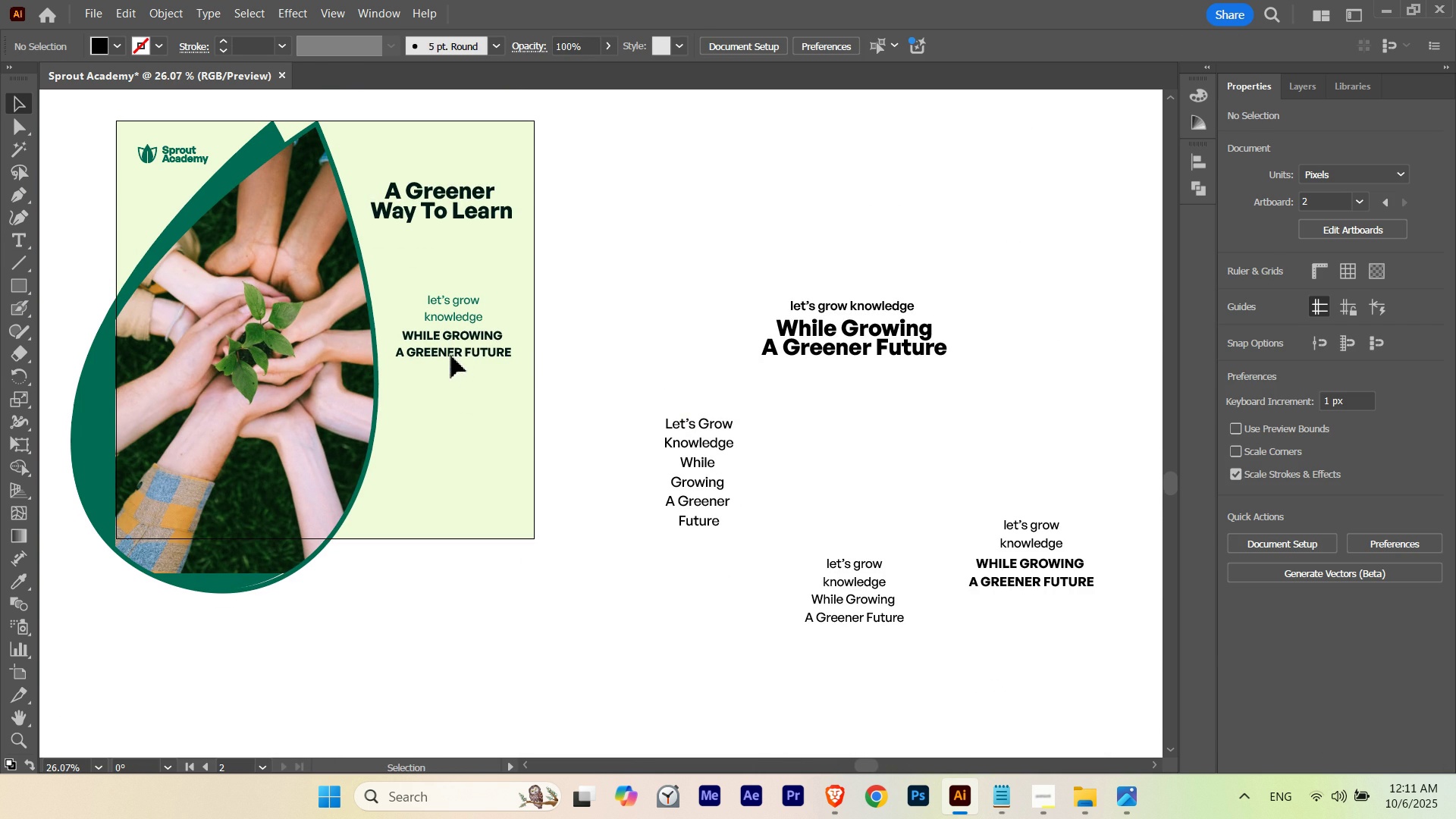 
hold_key(key=ControlLeft, duration=0.46)
 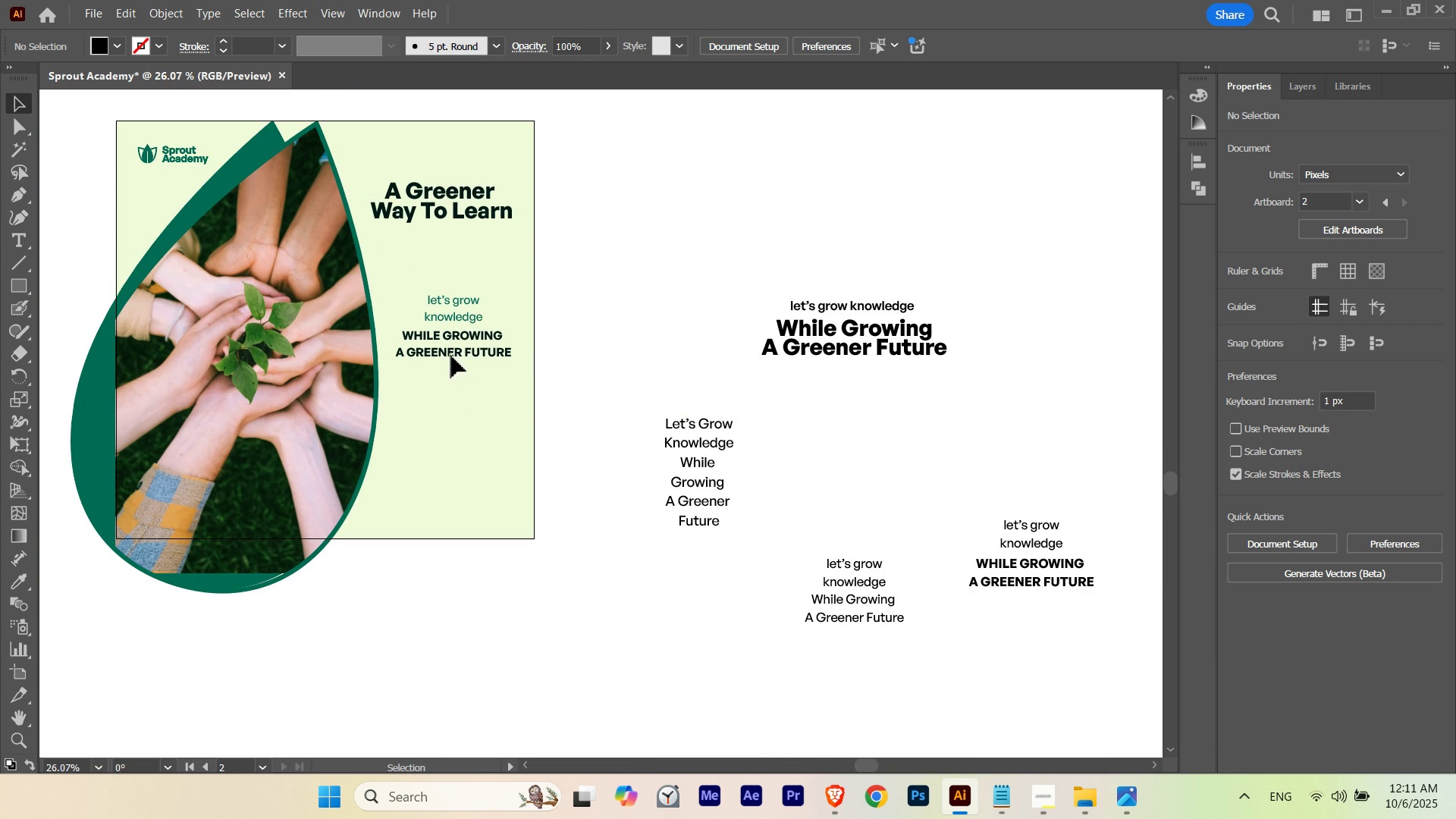 
left_click([451, 356])
 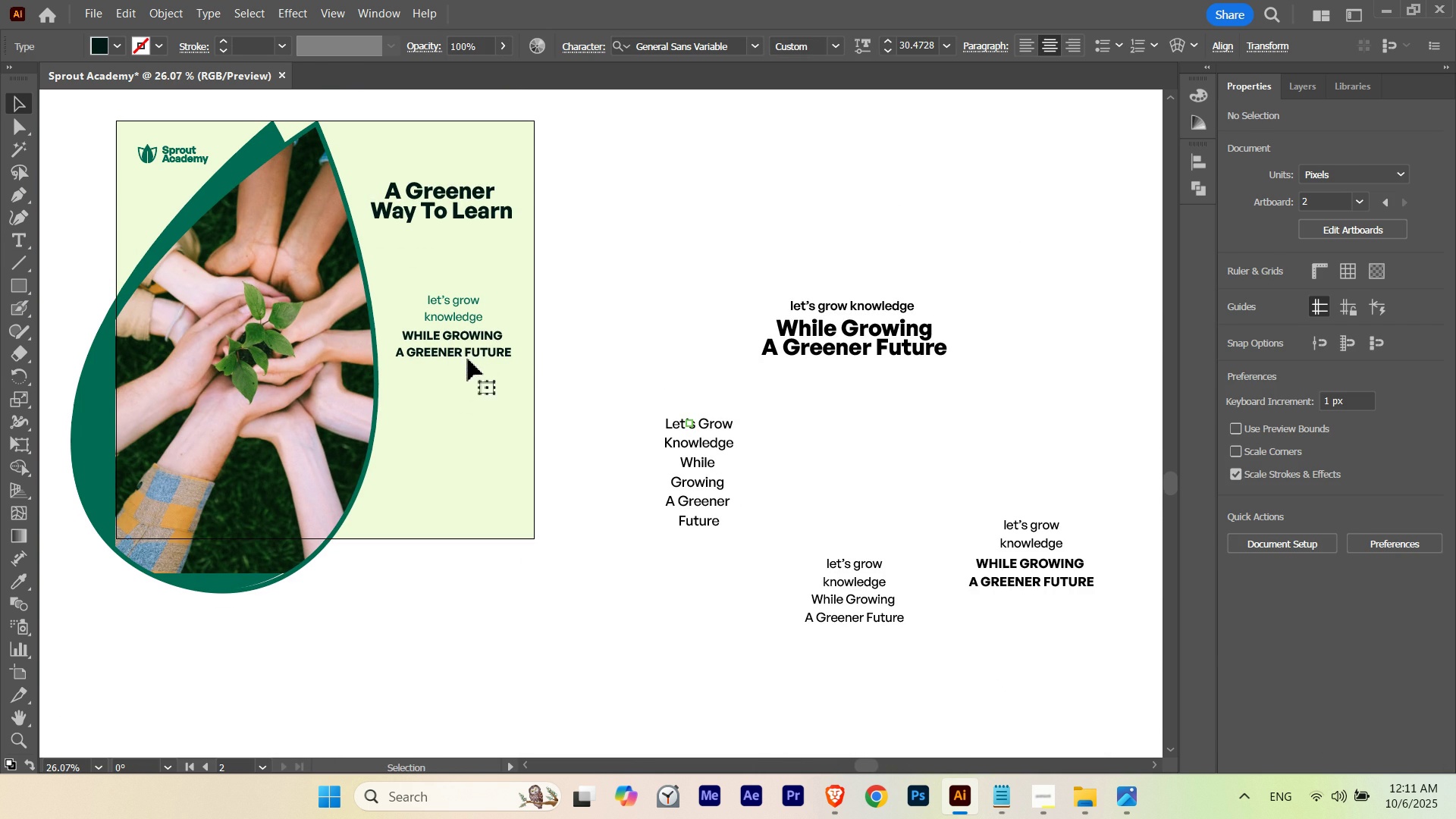 
key(Control+ControlLeft)
 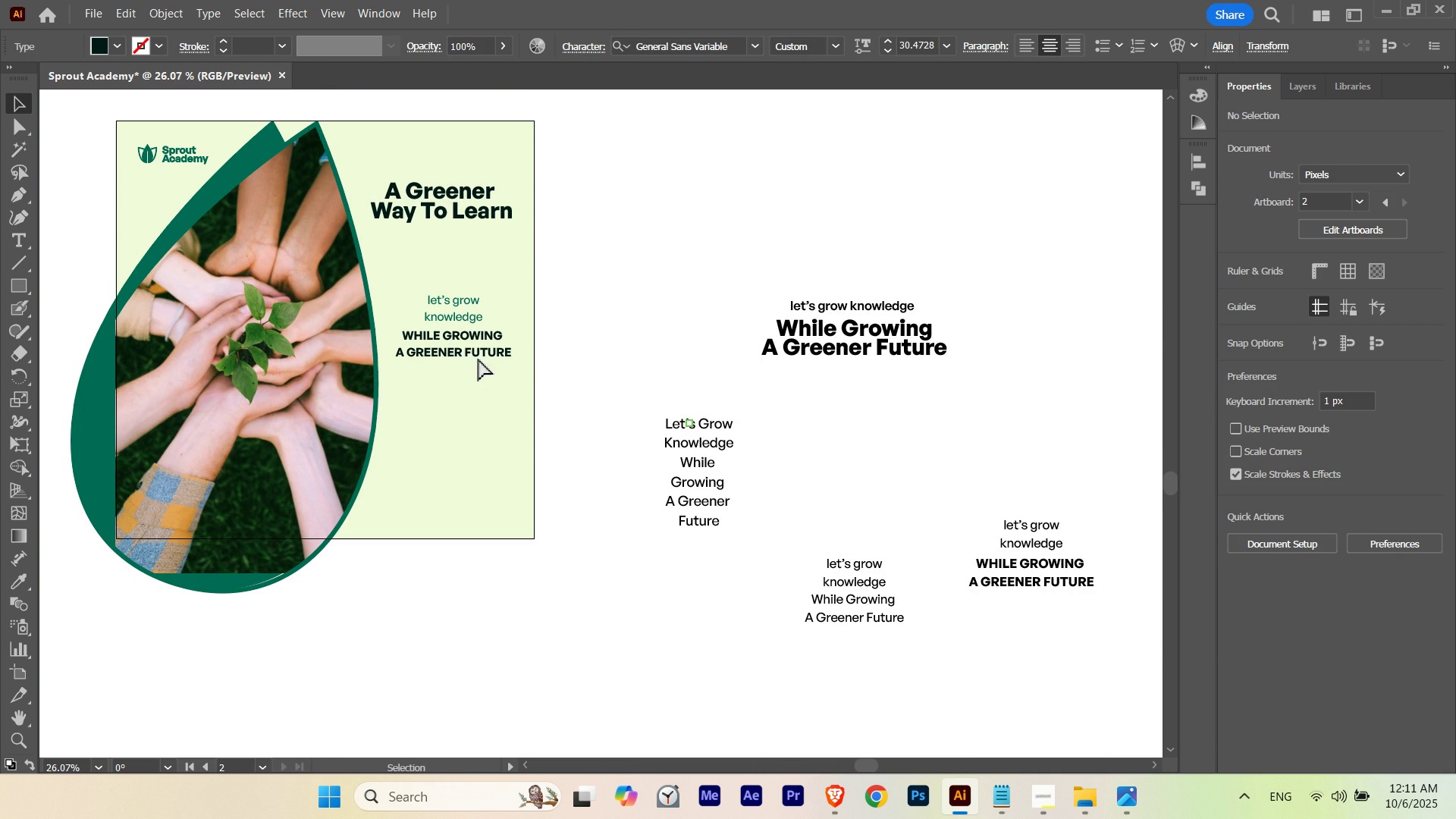 
key(Control+H)
 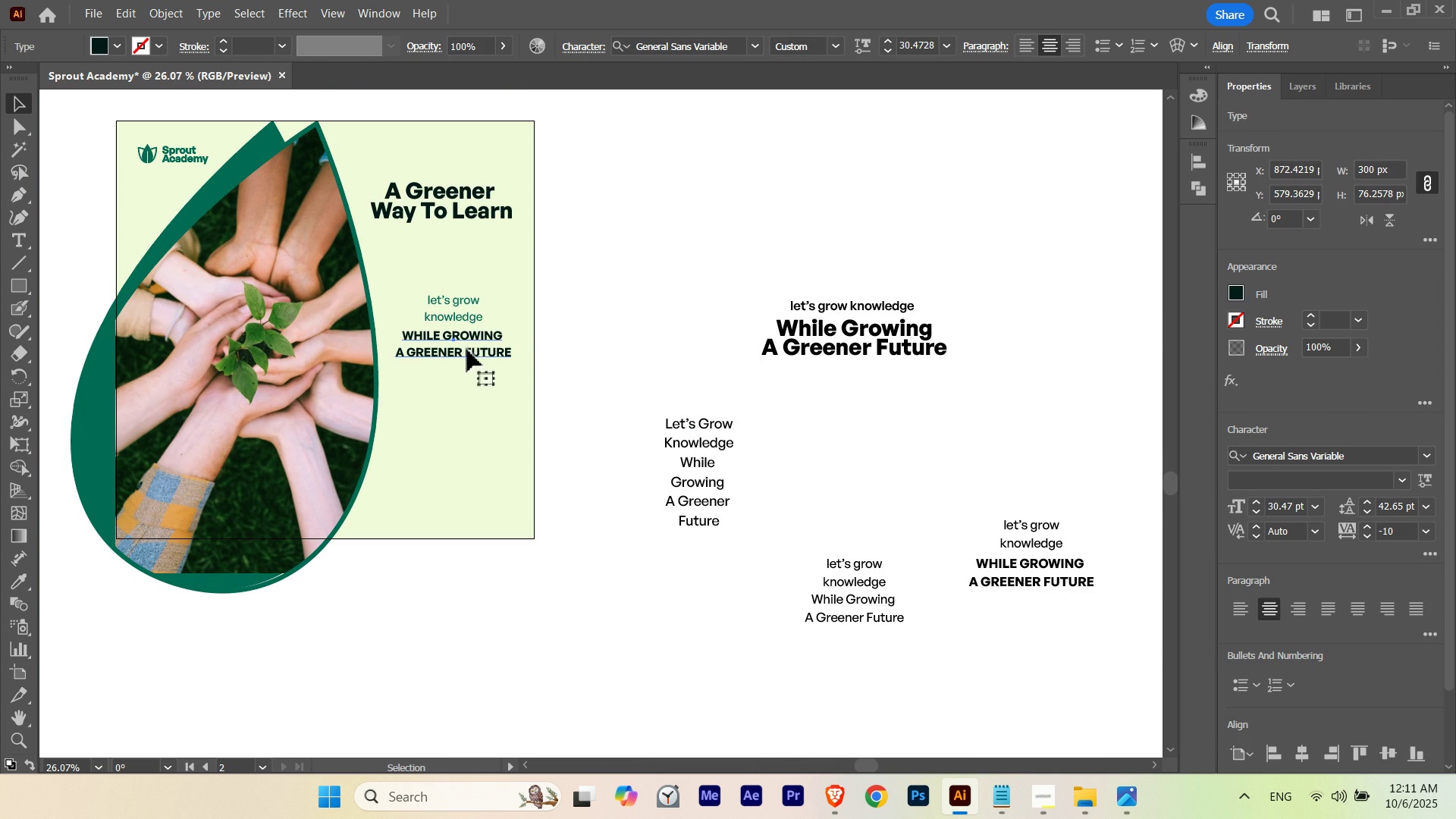 
hold_key(key=ShiftLeft, duration=0.59)
 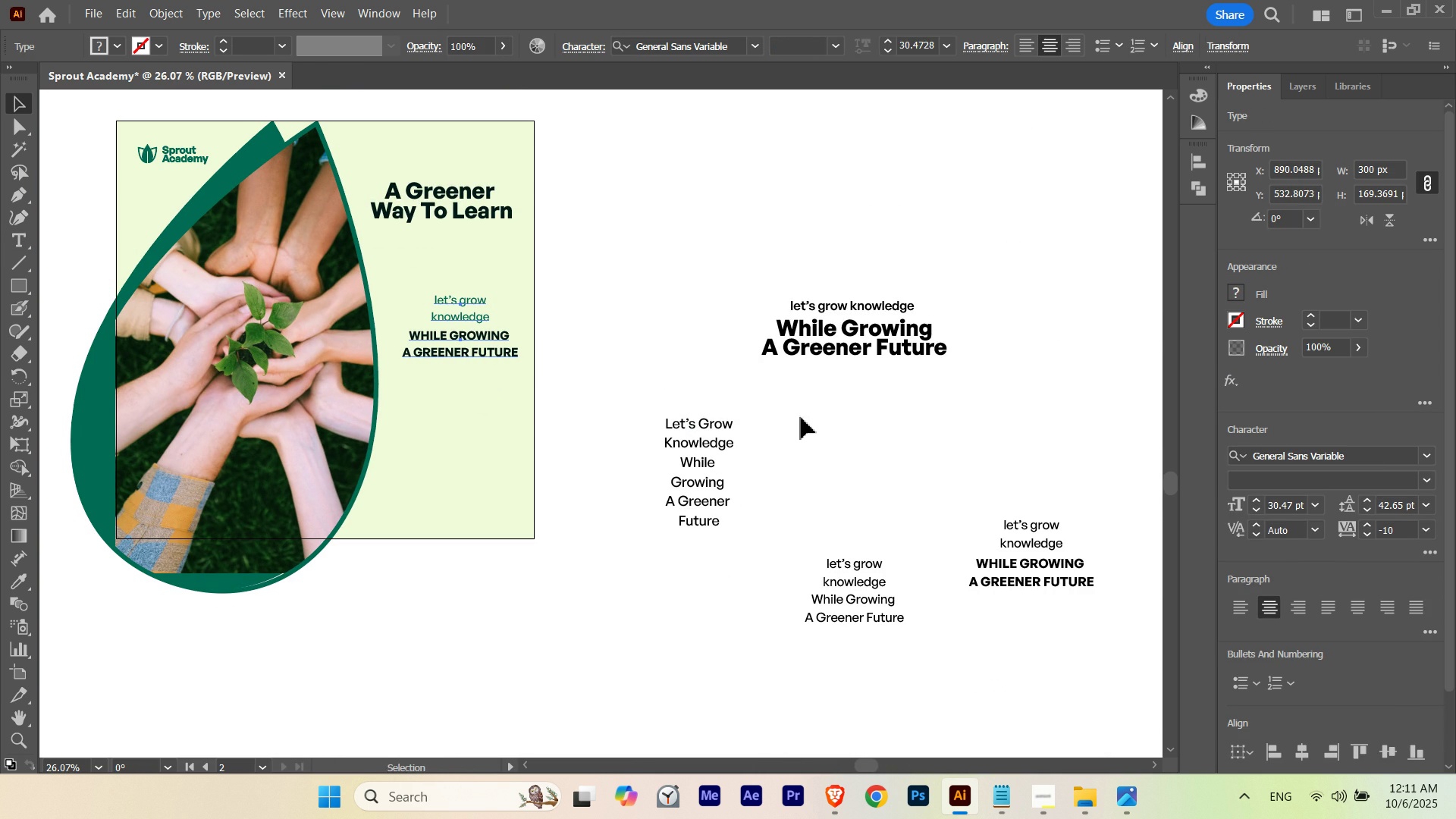 
key(Control+Z)
 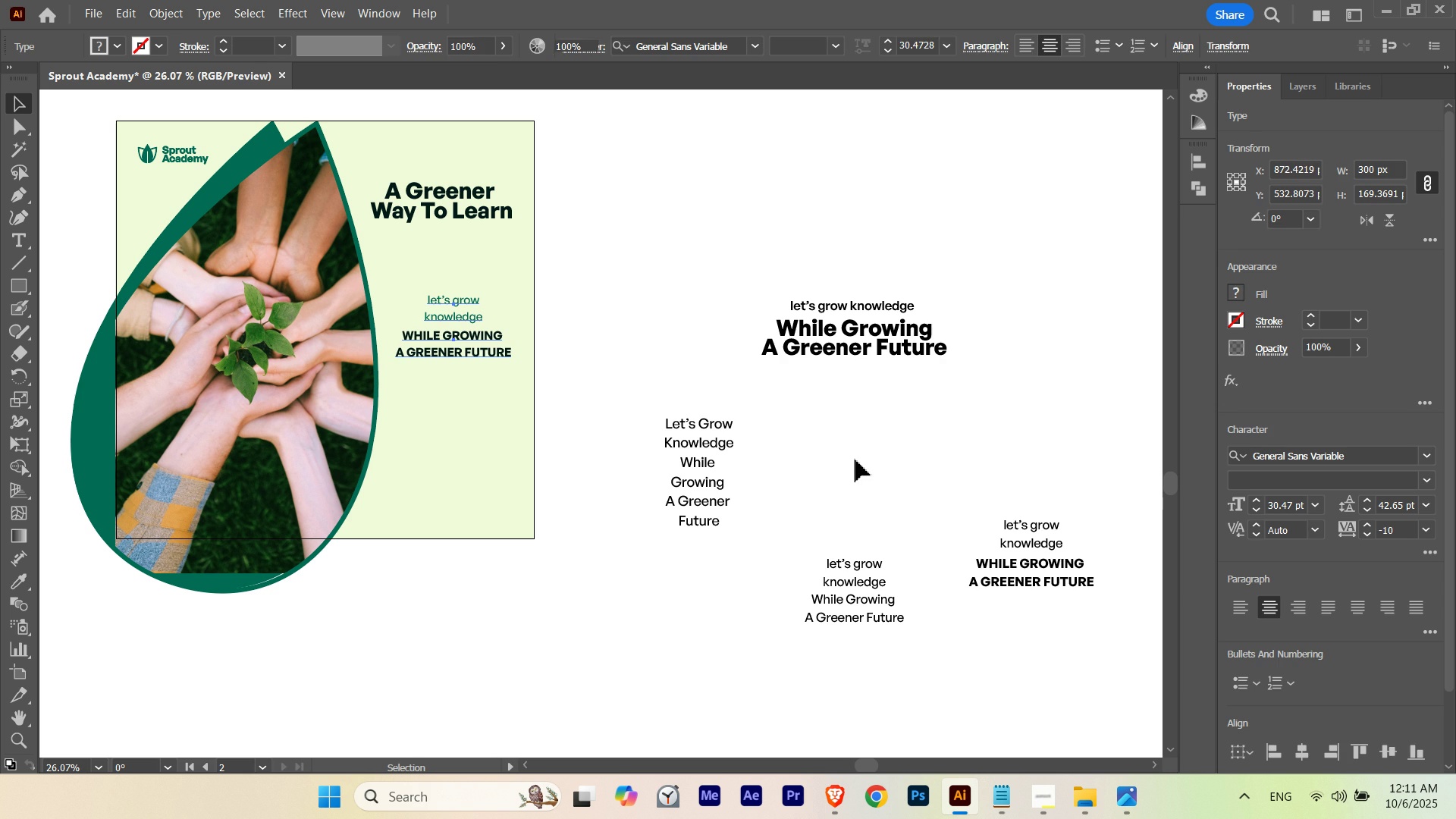 
left_click([855, 460])
 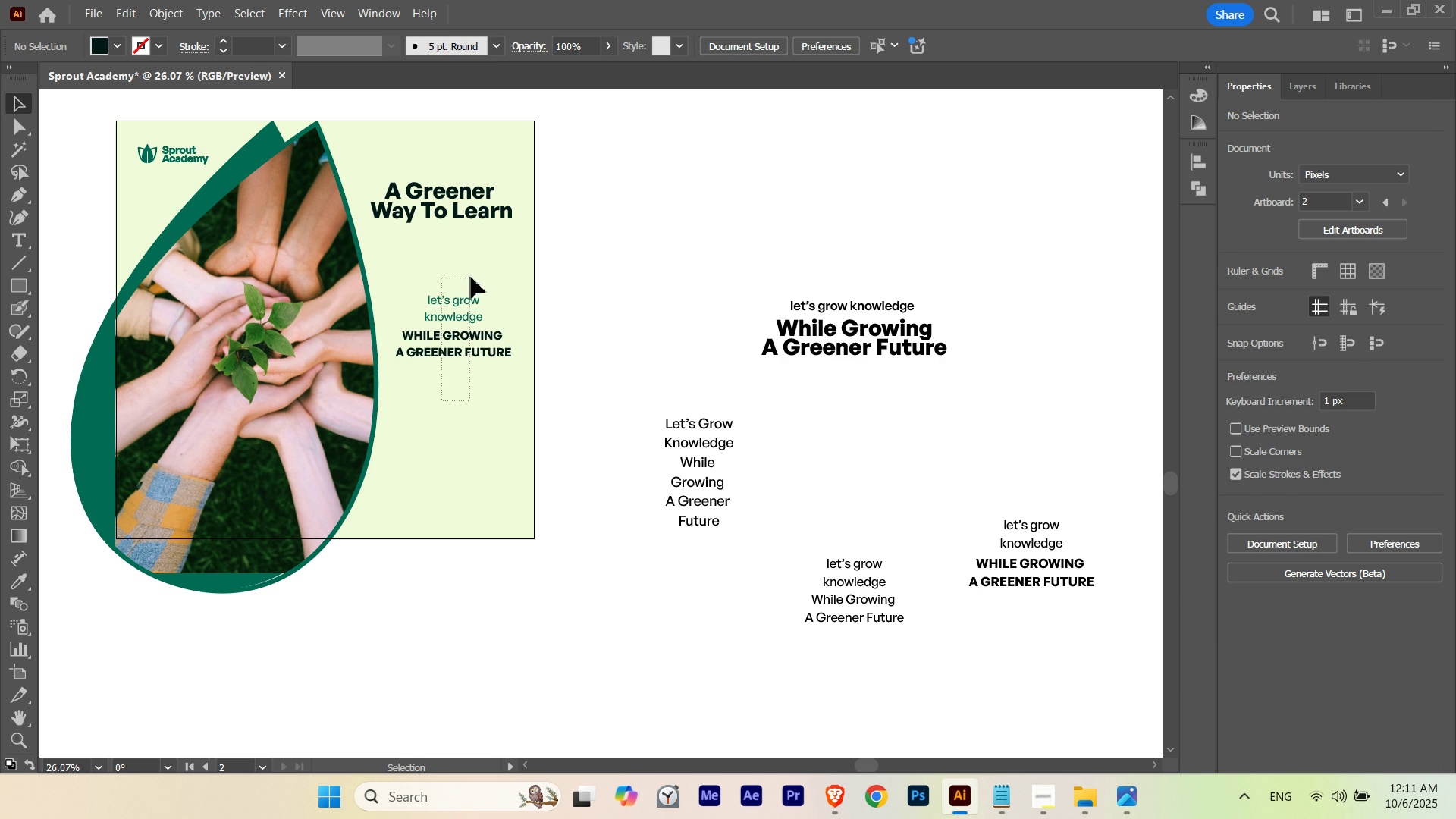 
hold_key(key=ShiftLeft, duration=23.98)
 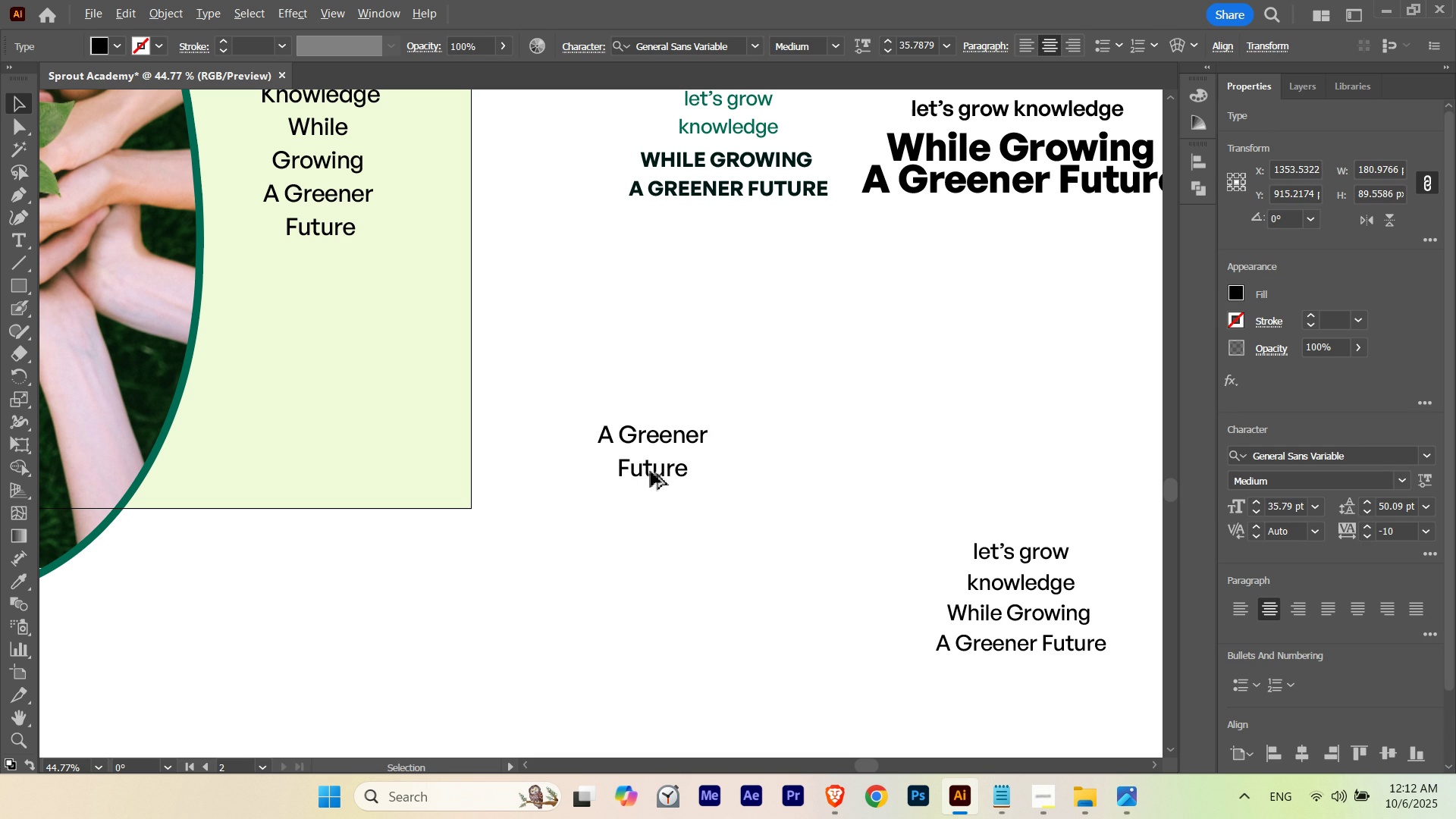 
hold_key(key=Space, duration=0.78)
 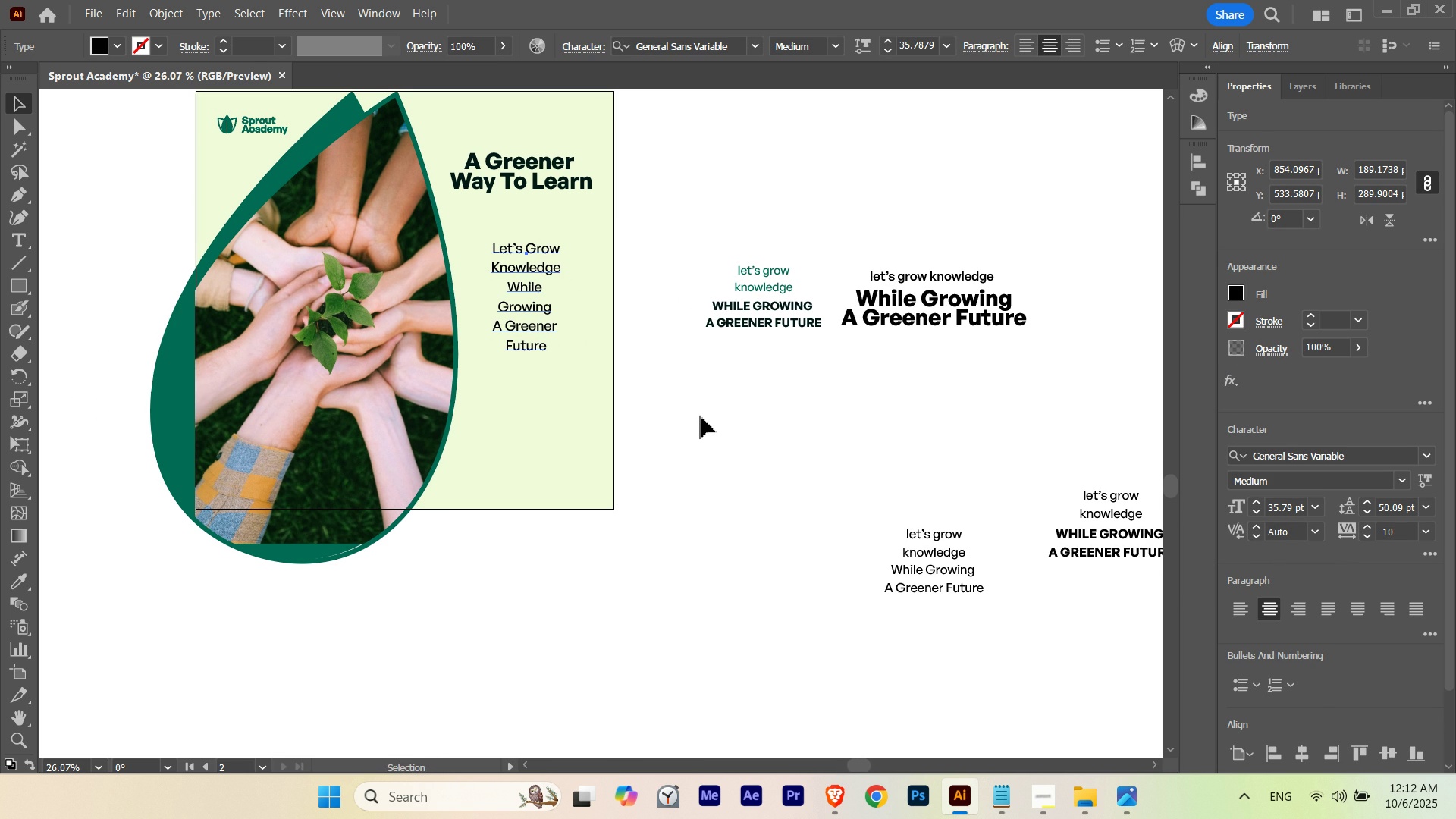 
key(Control+ControlLeft)
 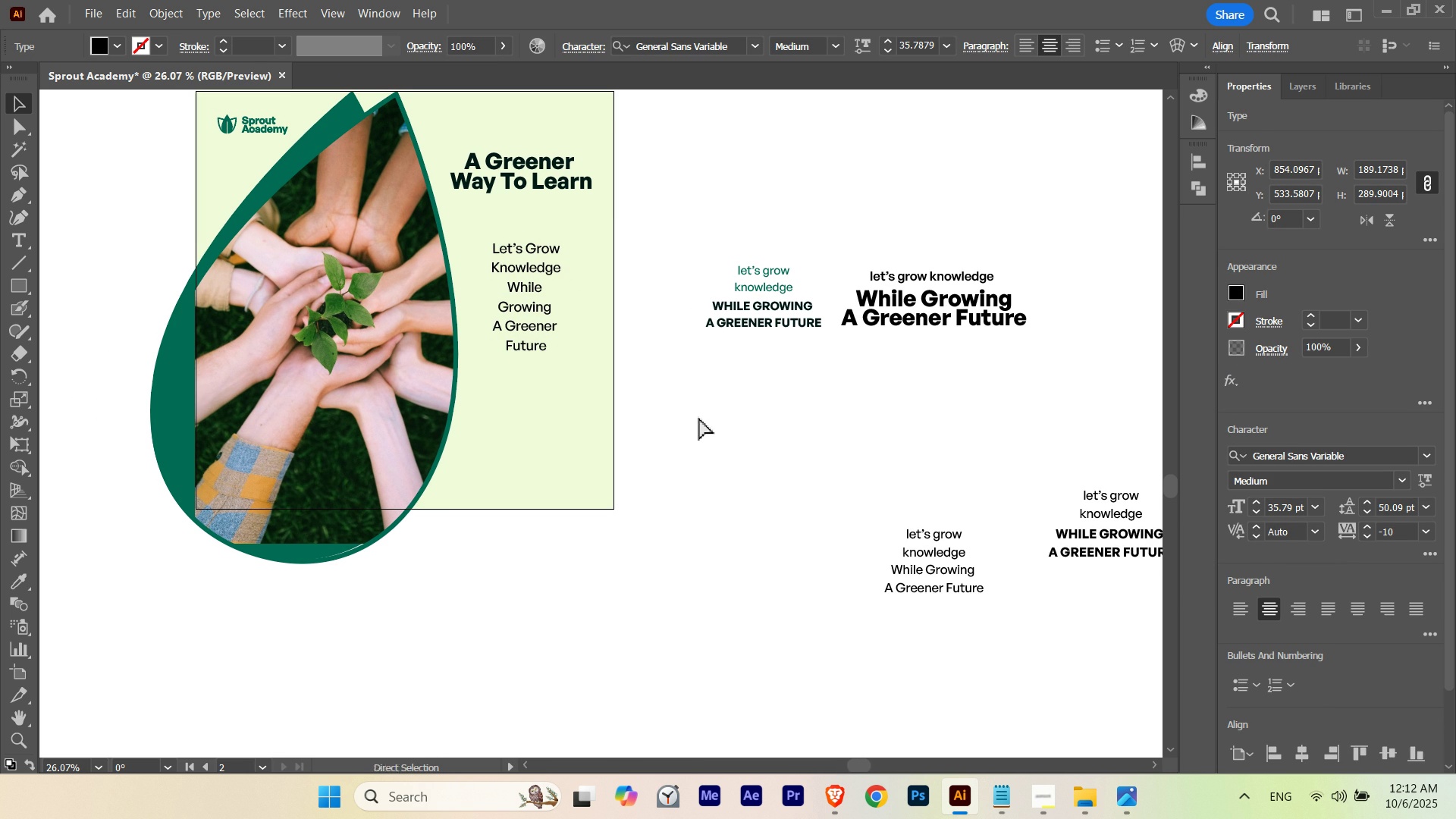 
key(Control+H)
 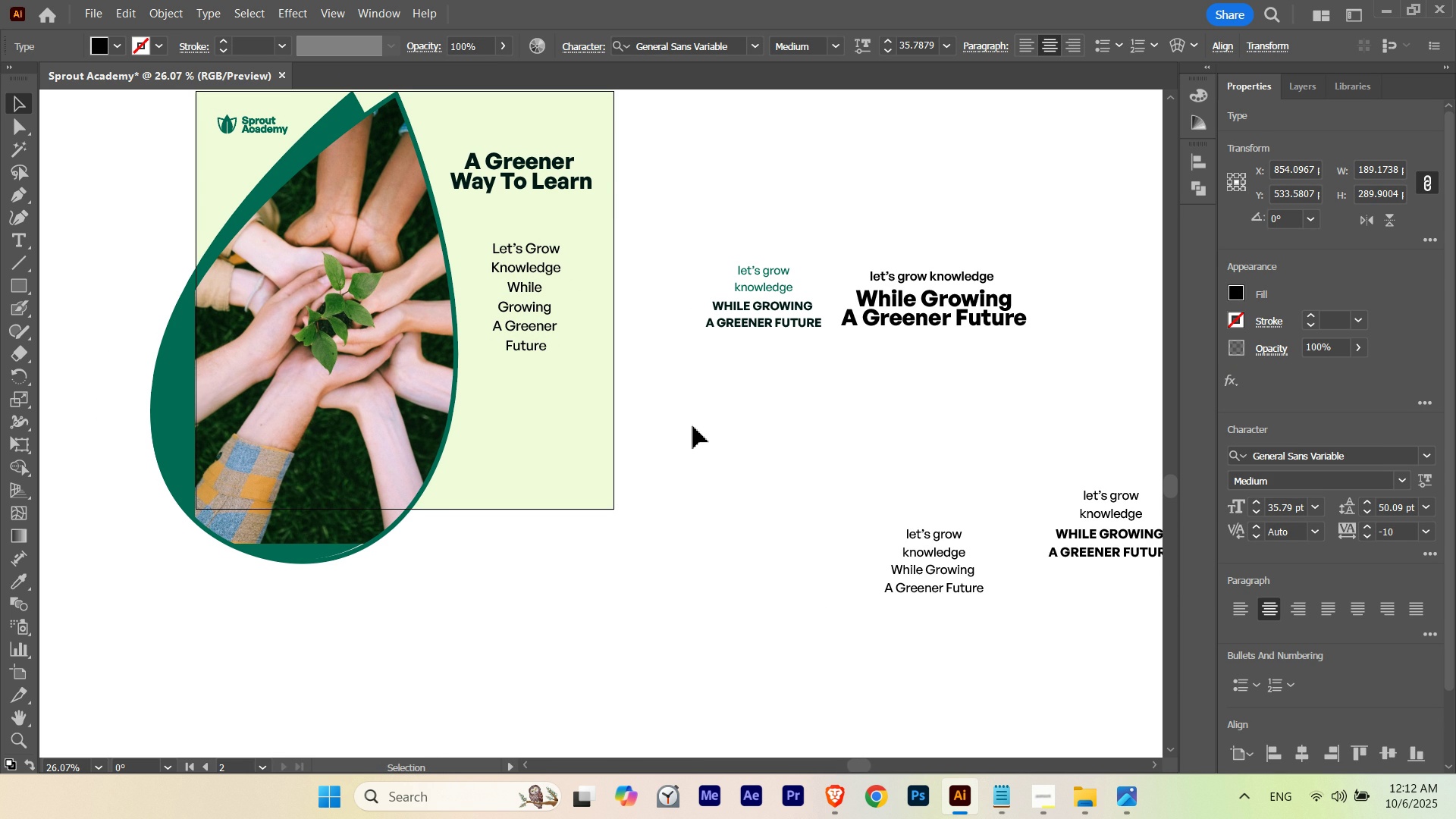 
hold_key(key=Space, duration=0.35)
 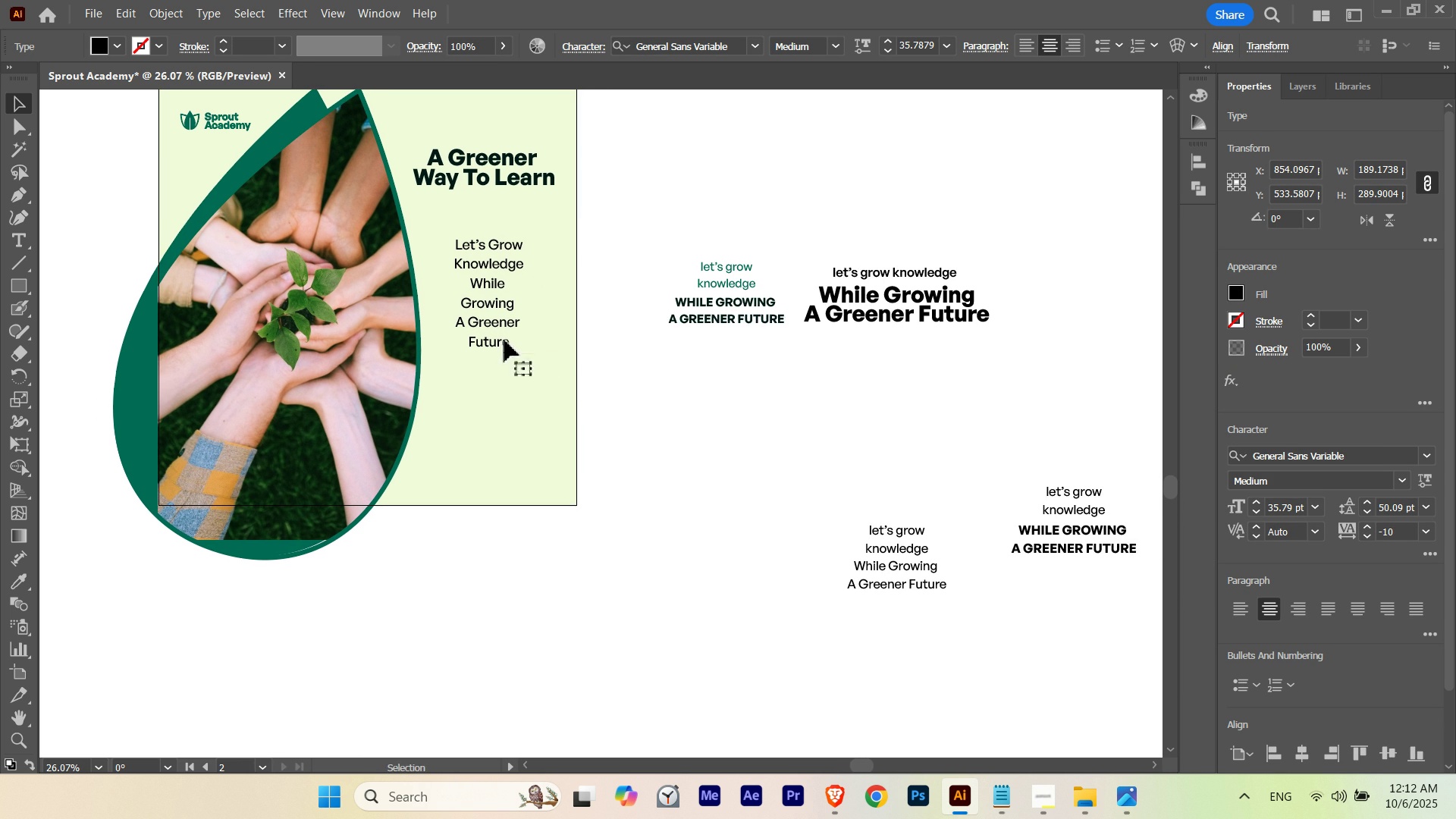 
hold_key(key=AltLeft, duration=1.03)
 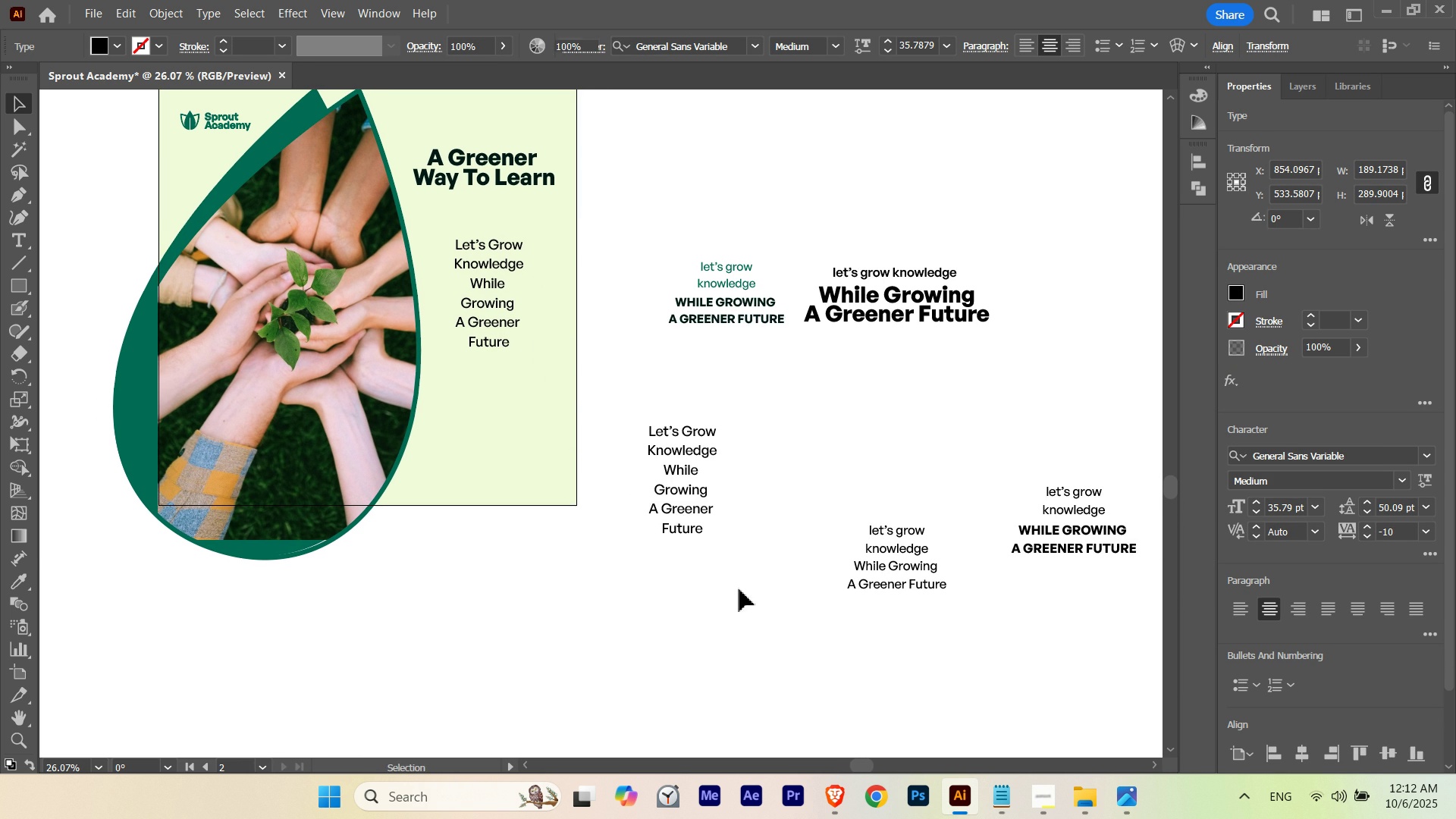 
left_click([745, 590])
 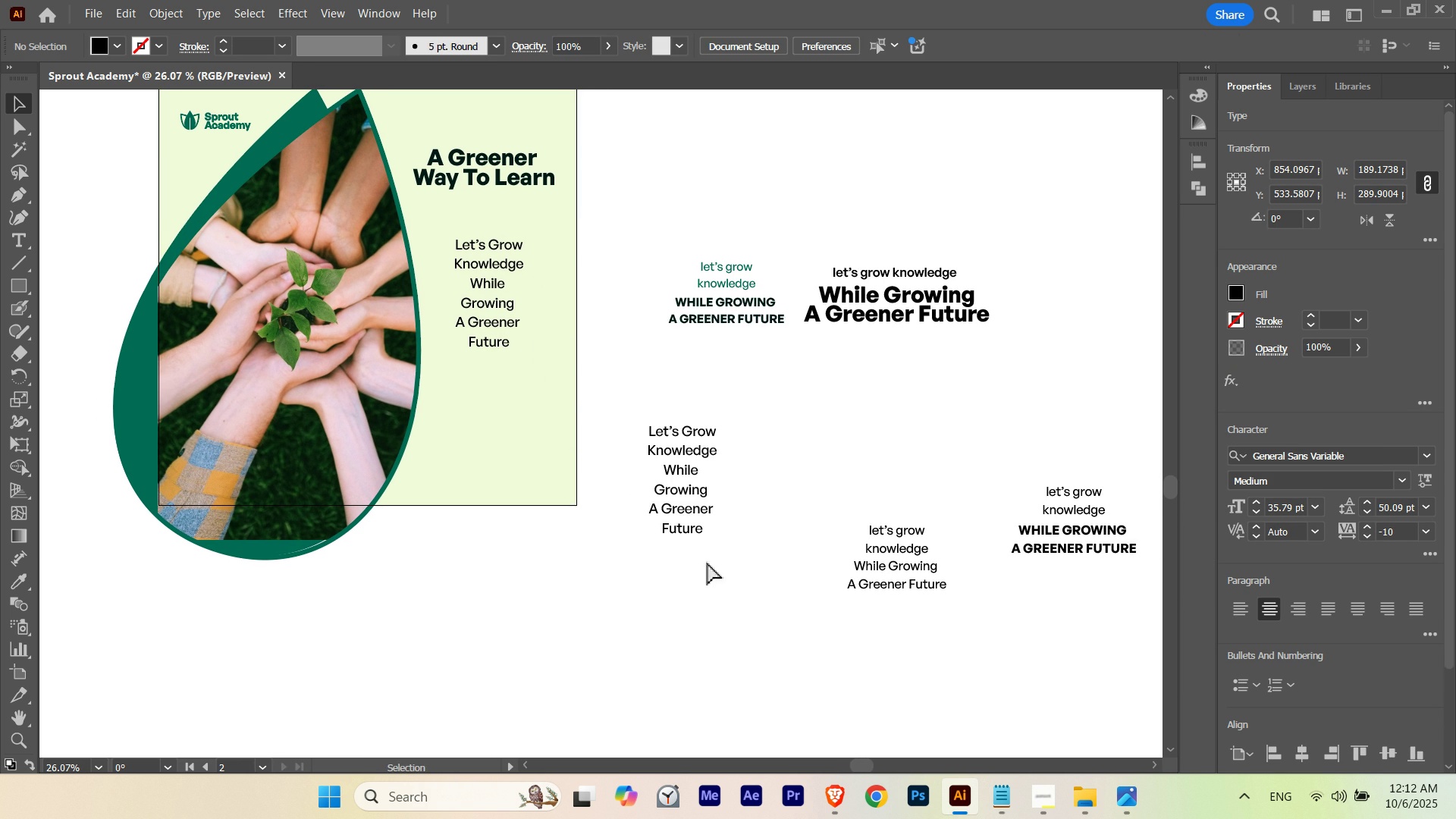 
hold_key(key=ControlLeft, duration=0.54)
 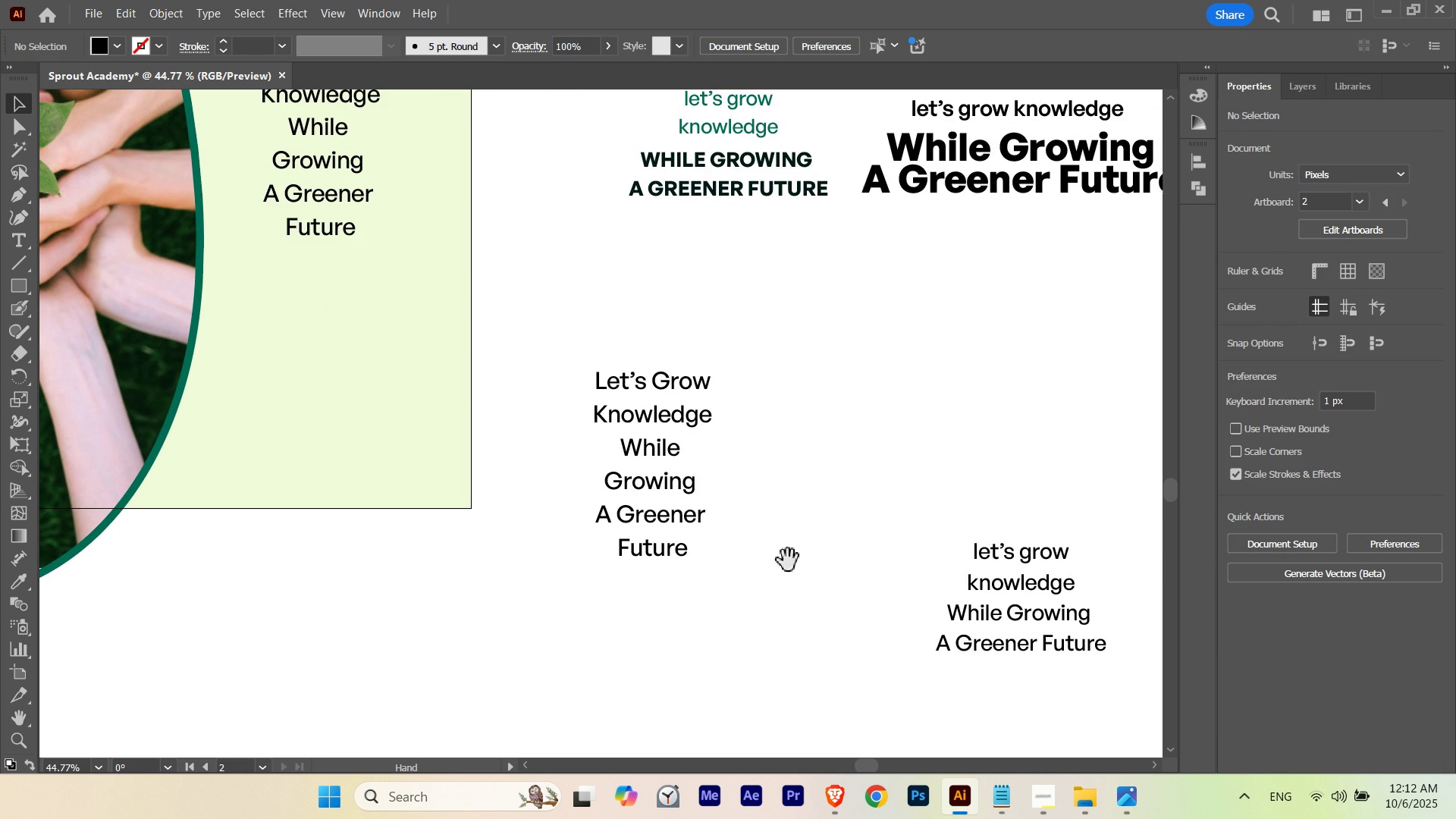 
hold_key(key=Space, duration=1.09)
 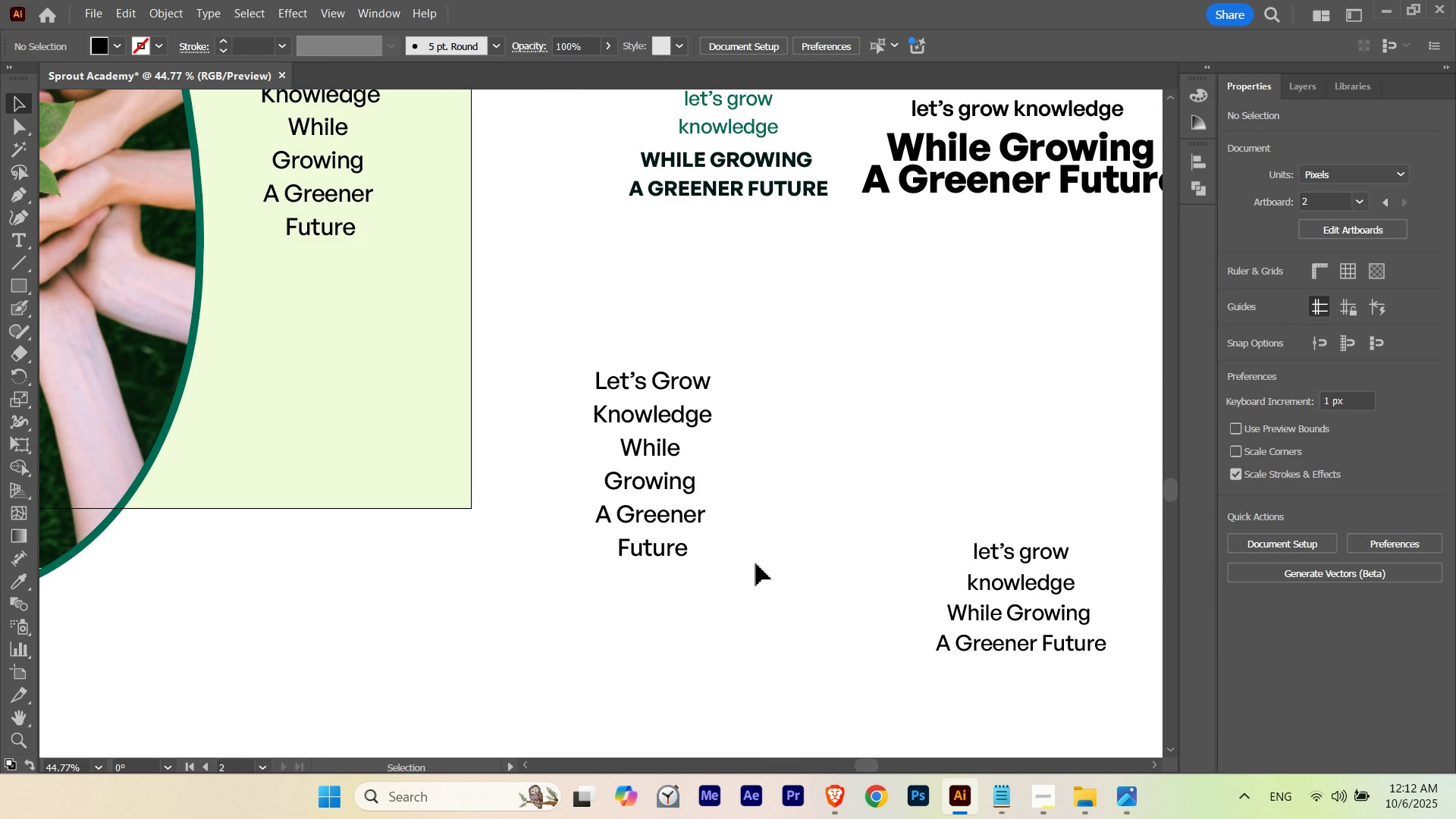 
key(T)
 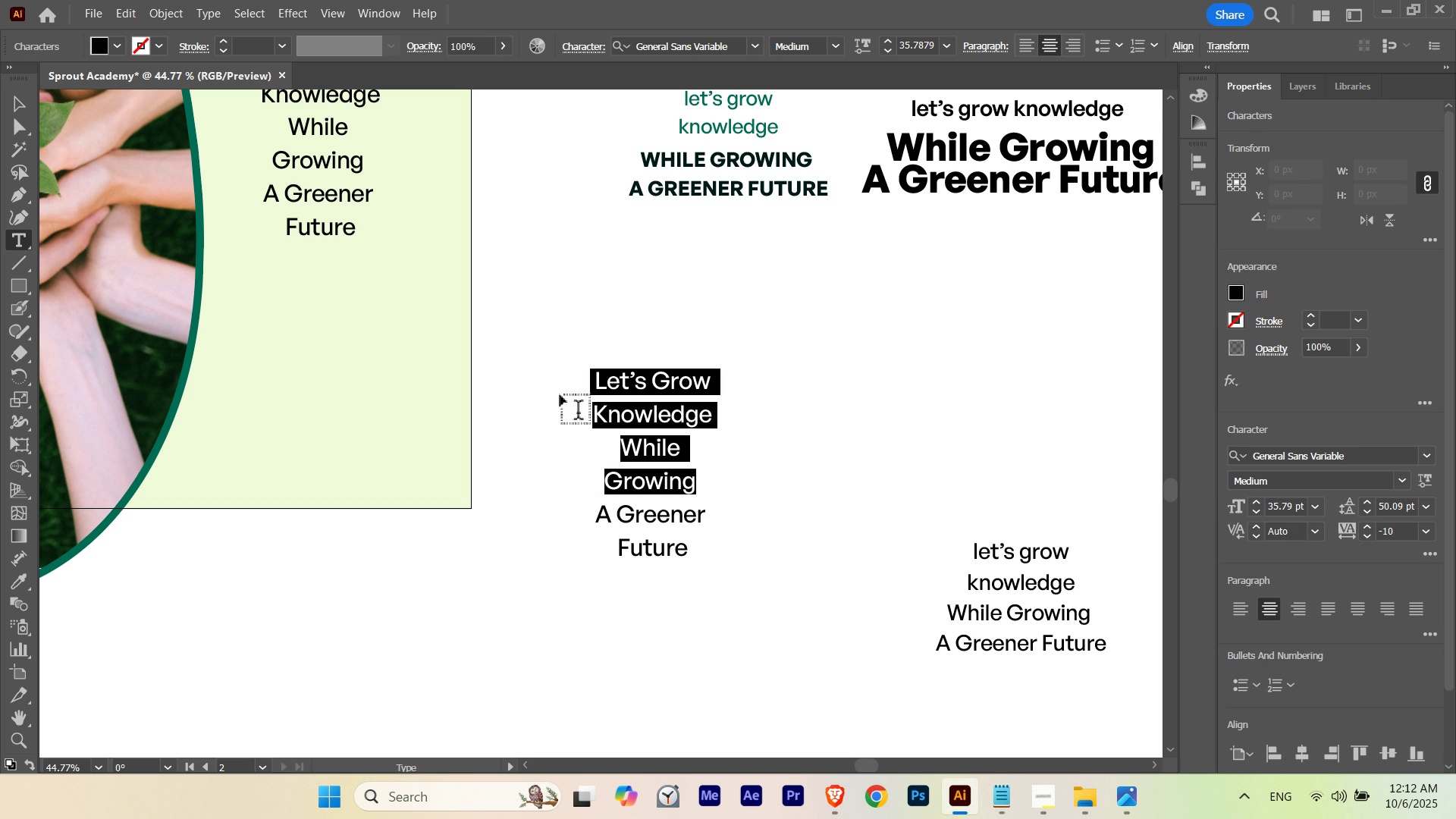 
key(Control+X)
 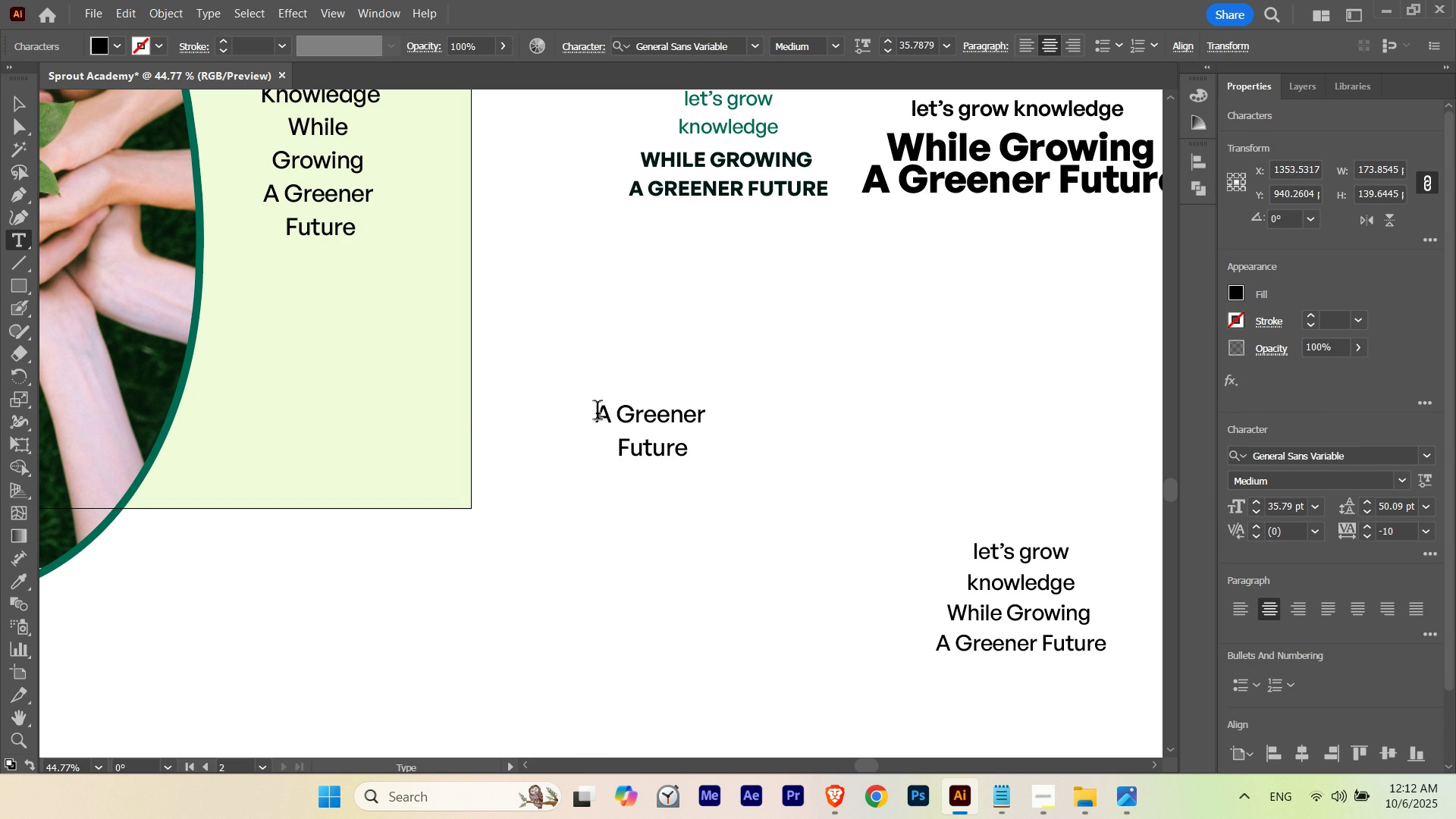 
left_click([598, 413])
 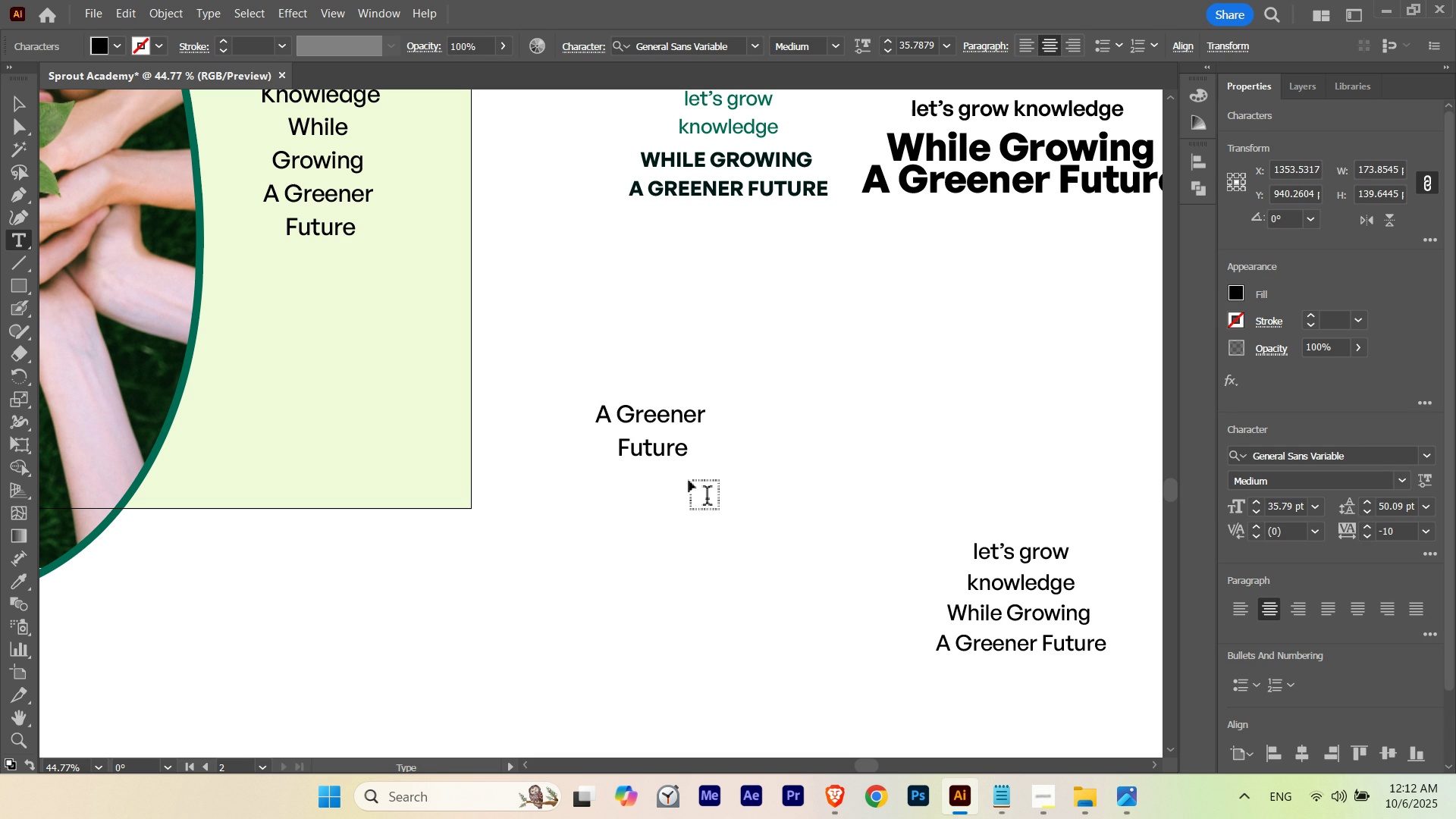 
key(Backspace)
 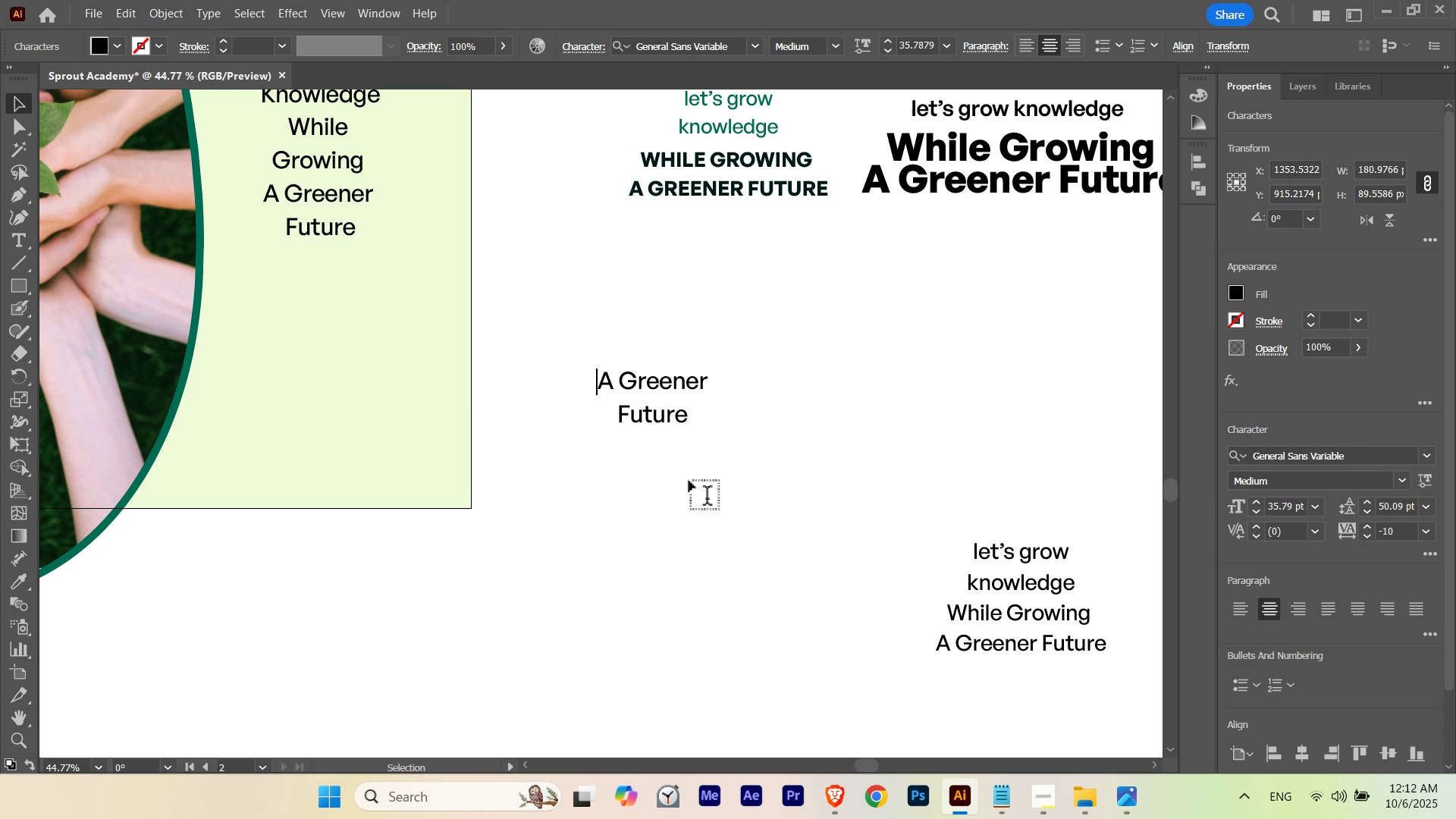 
key(Escape)
 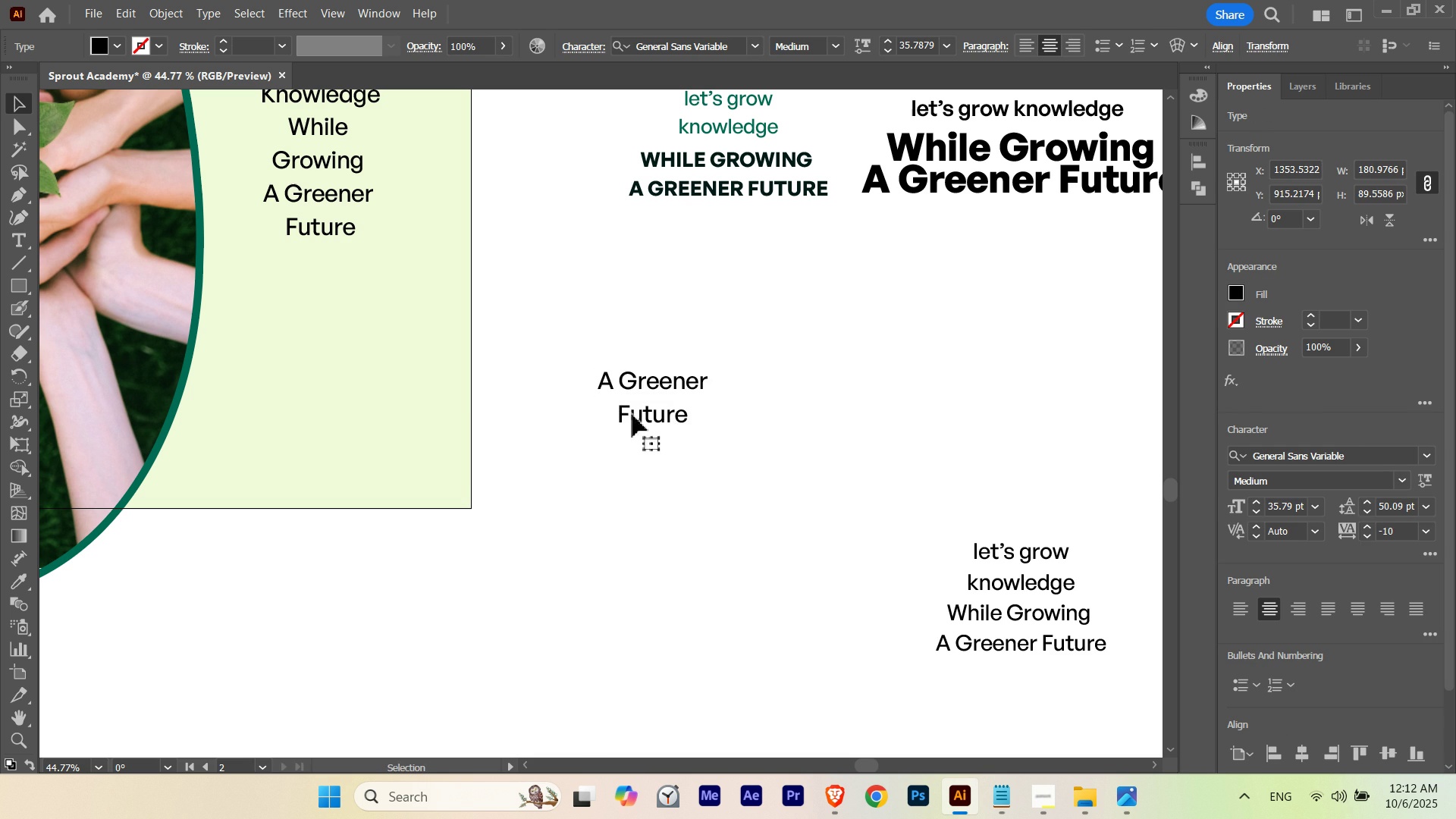 
hold_key(key=ShiftLeft, duration=1.49)
 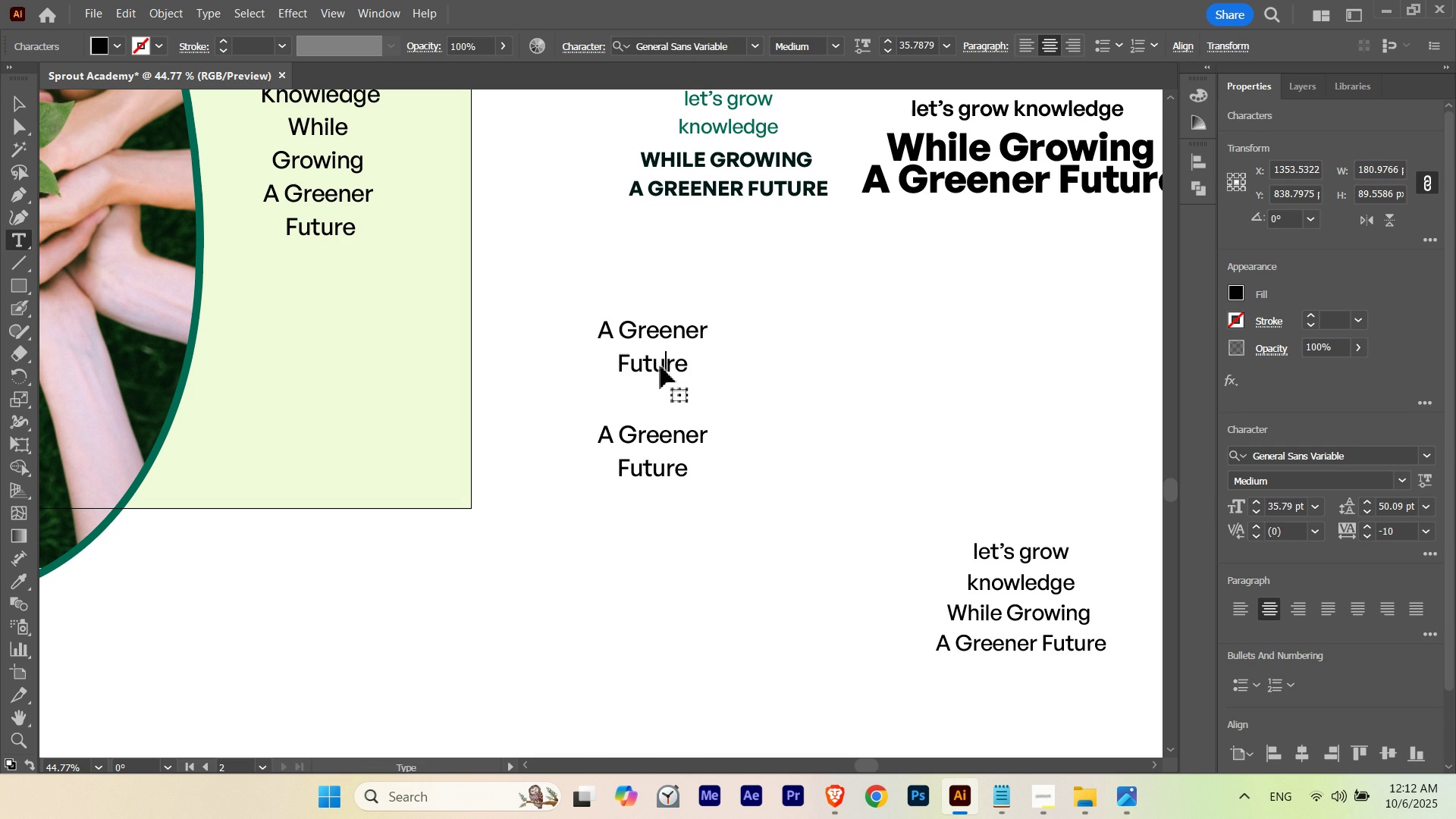 
hold_key(key=AltLeft, duration=1.02)
 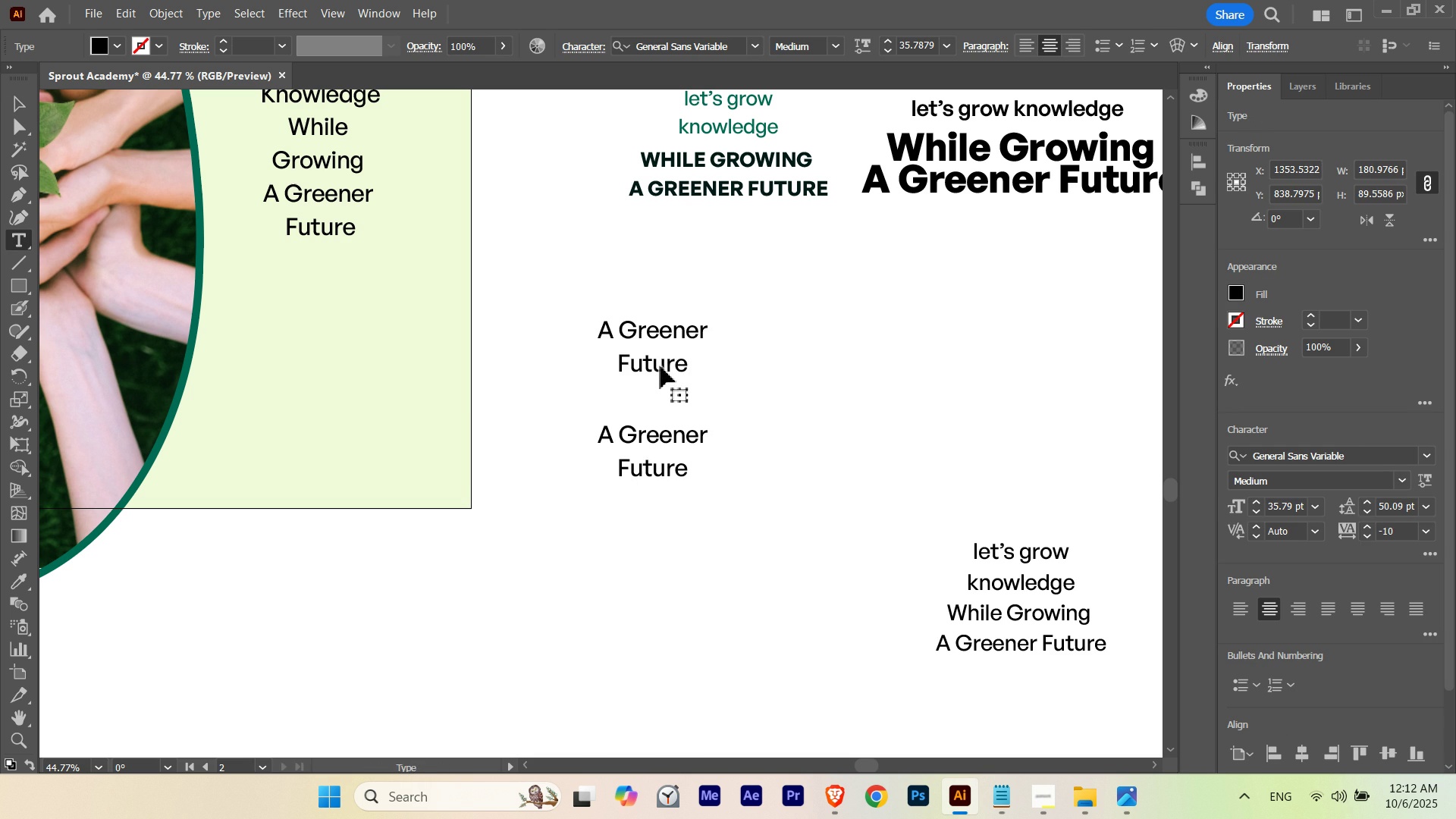 
double_click([661, 366])
 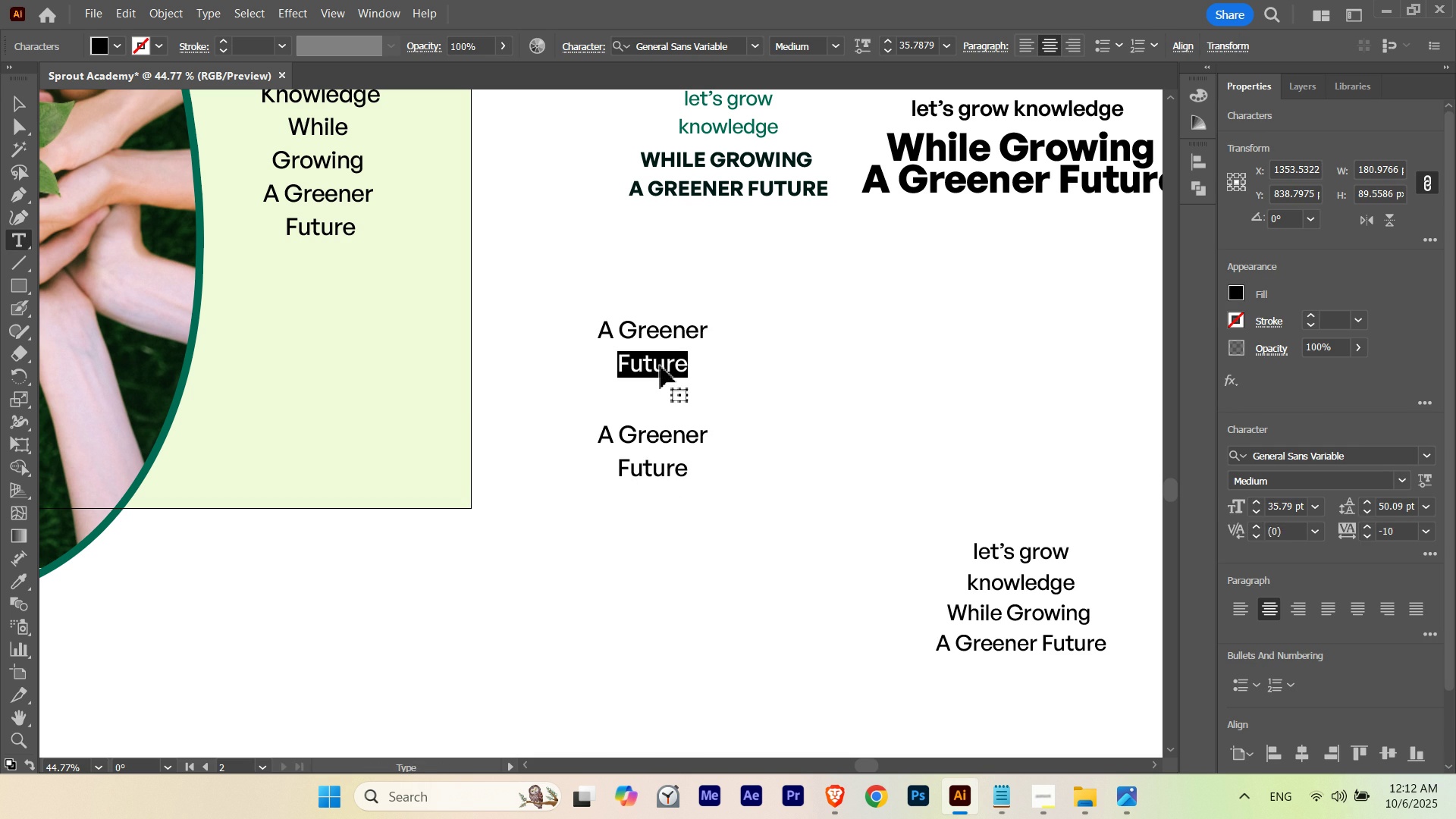 
triple_click([661, 366])
 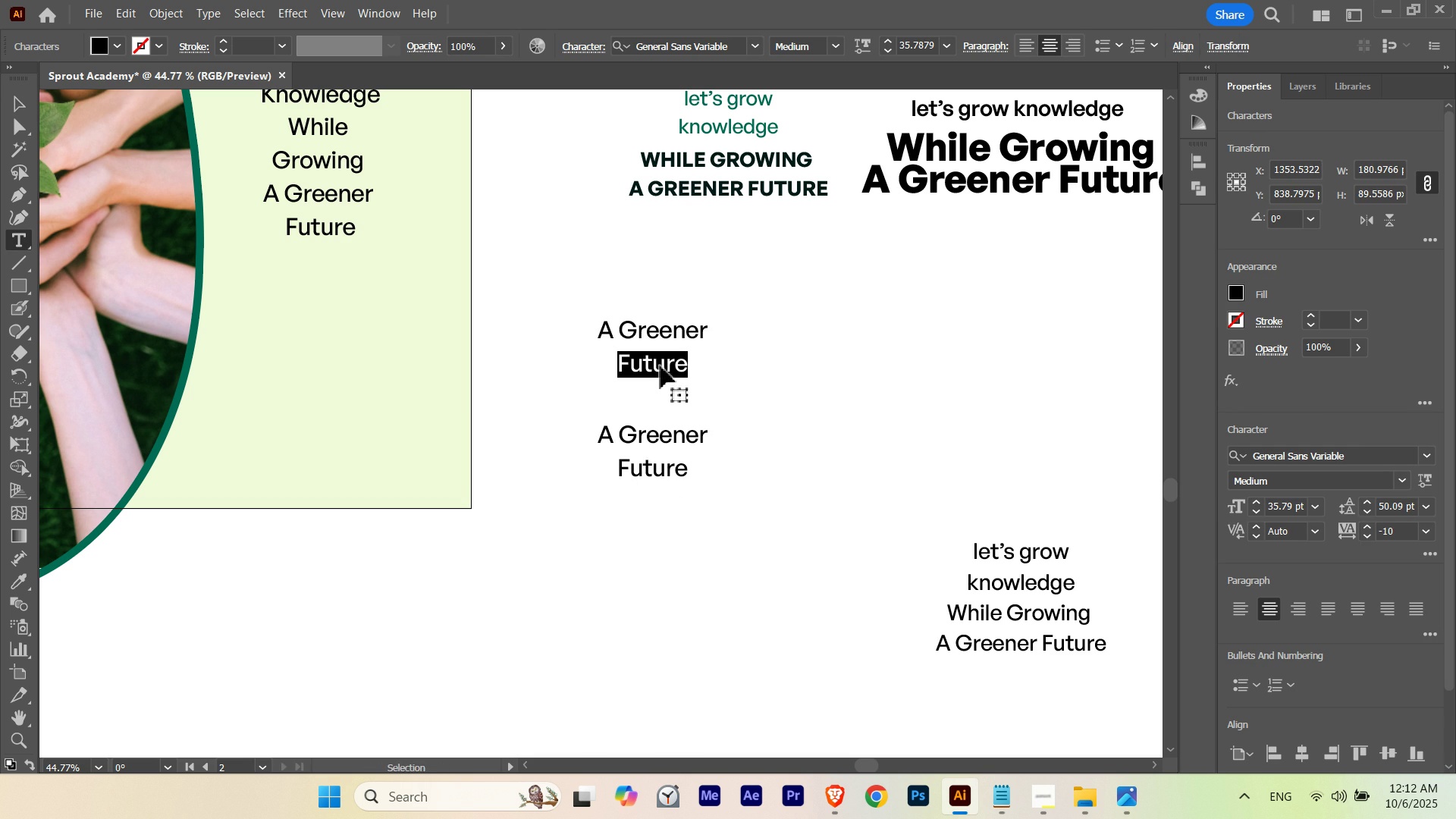 
key(Control+A)
 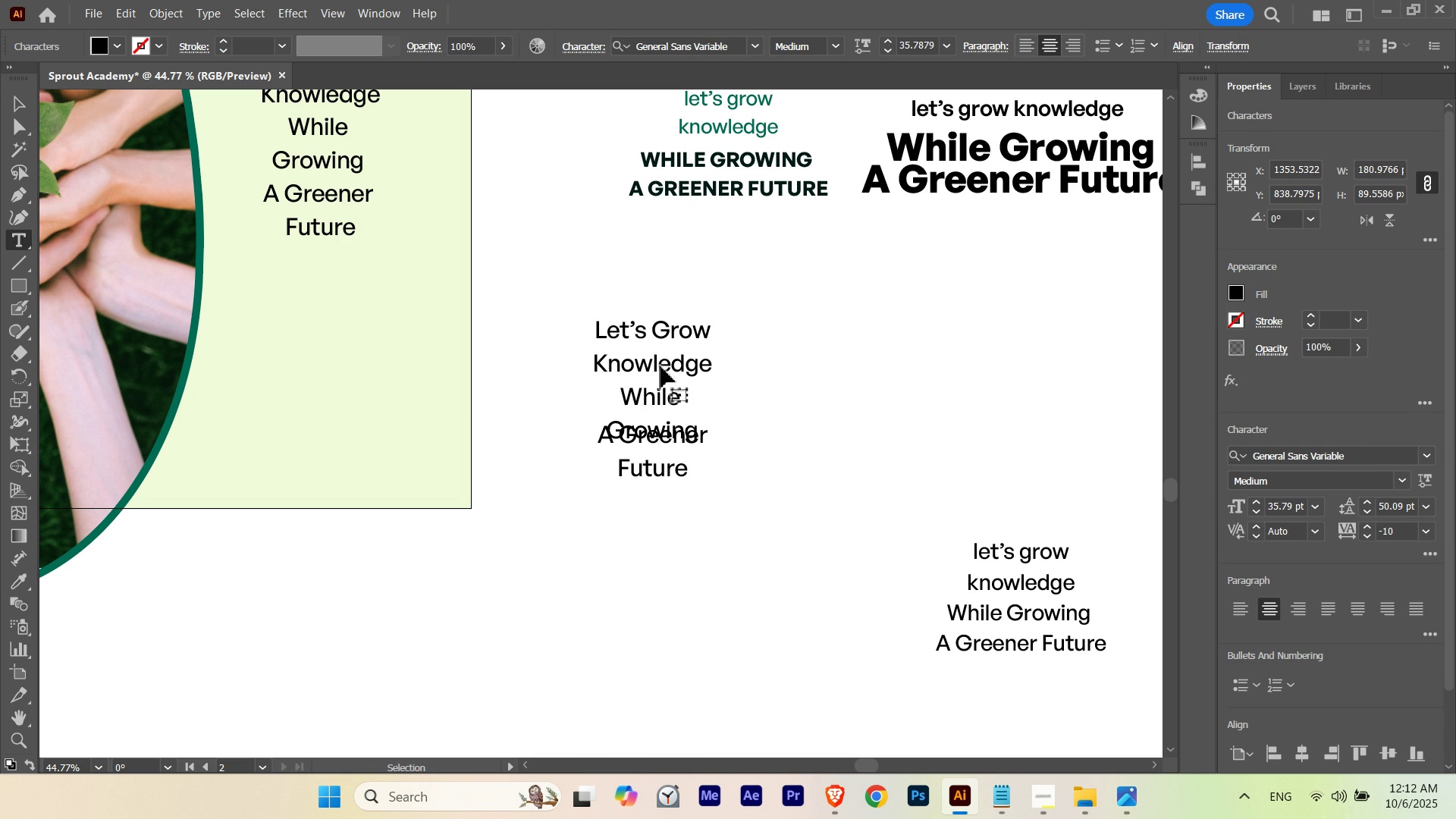 
key(Control+V)
 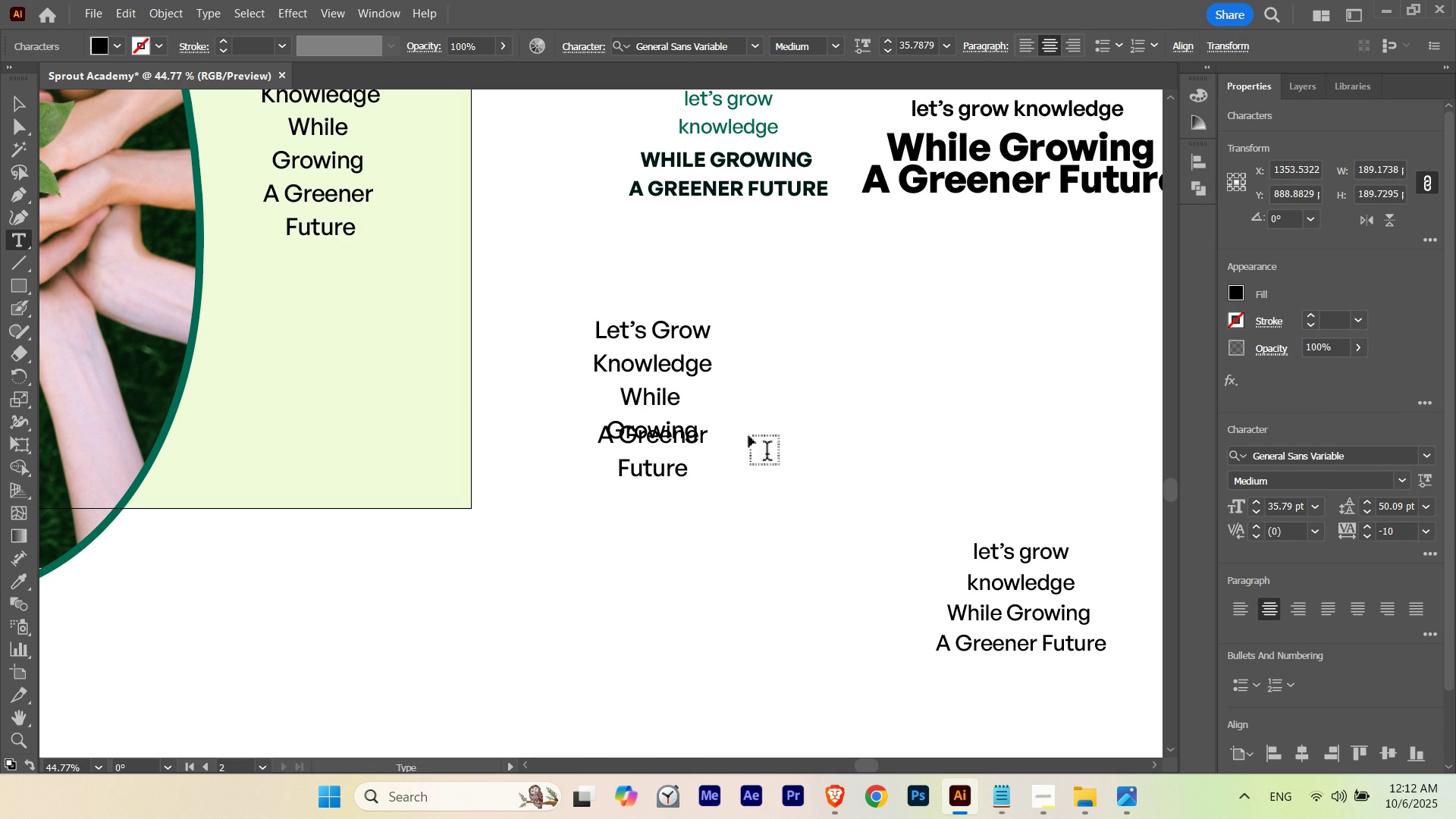 
key(Escape)
 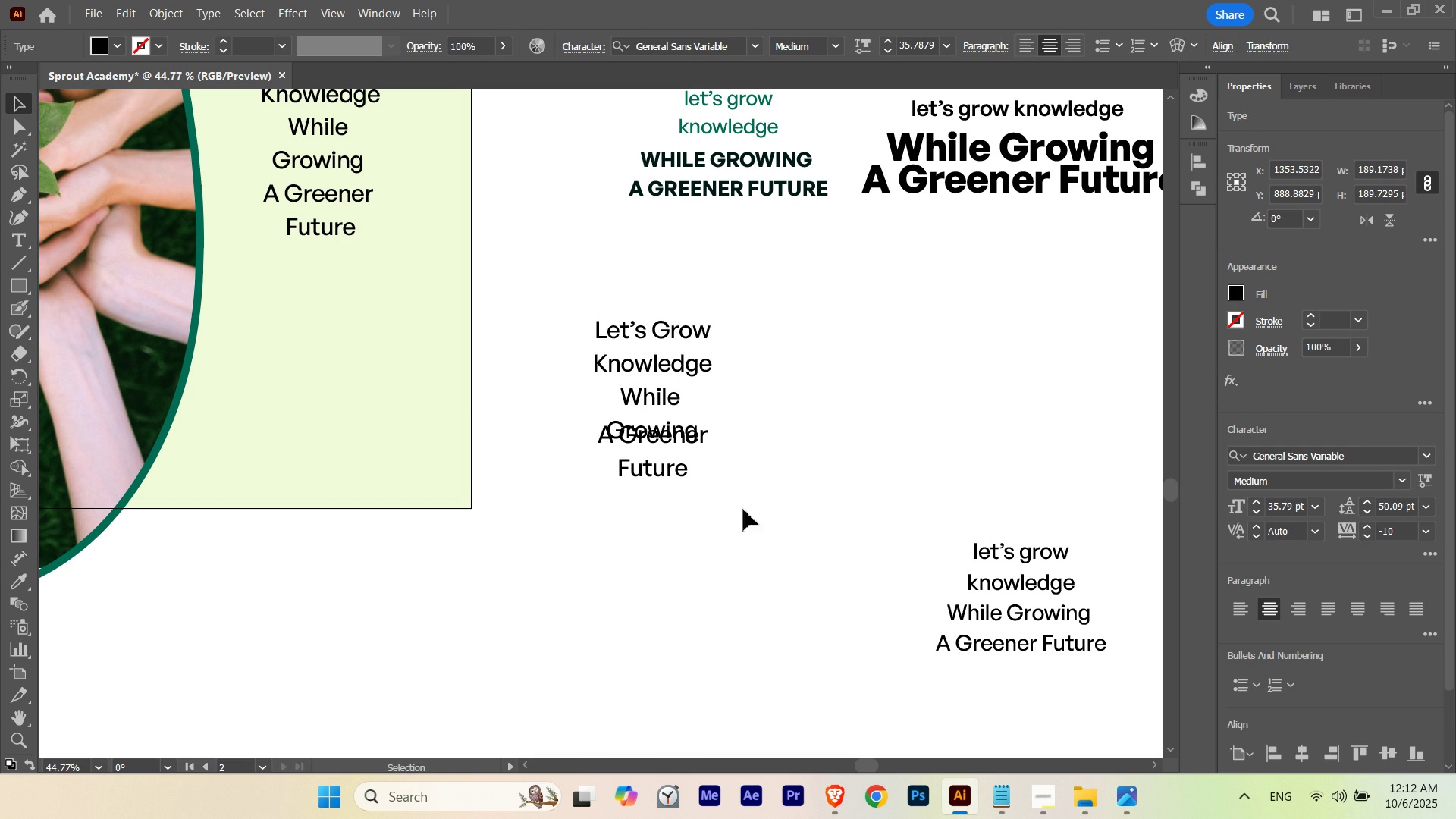 
left_click([744, 509])
 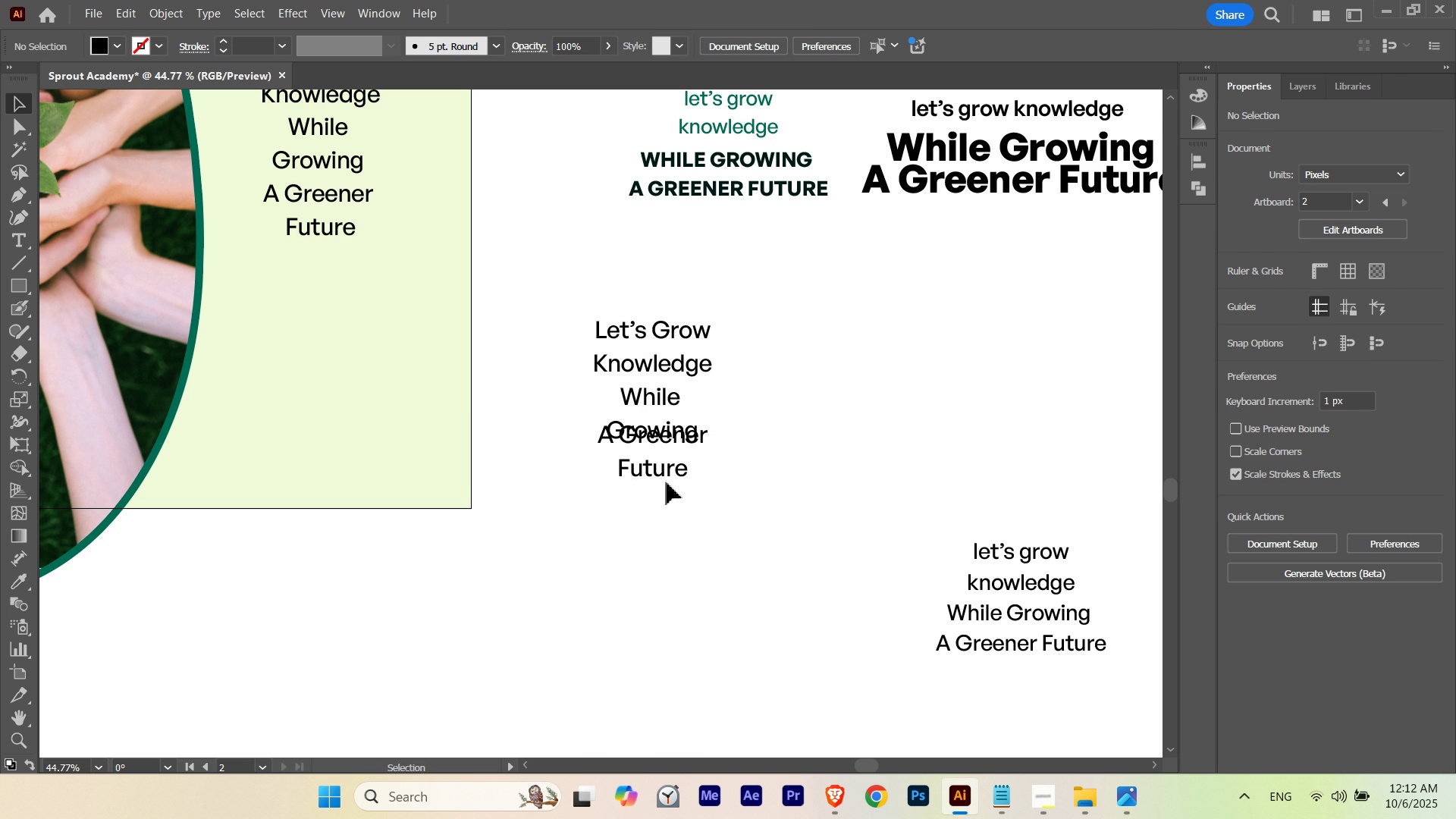 
hold_key(key=ShiftLeft, duration=0.36)
 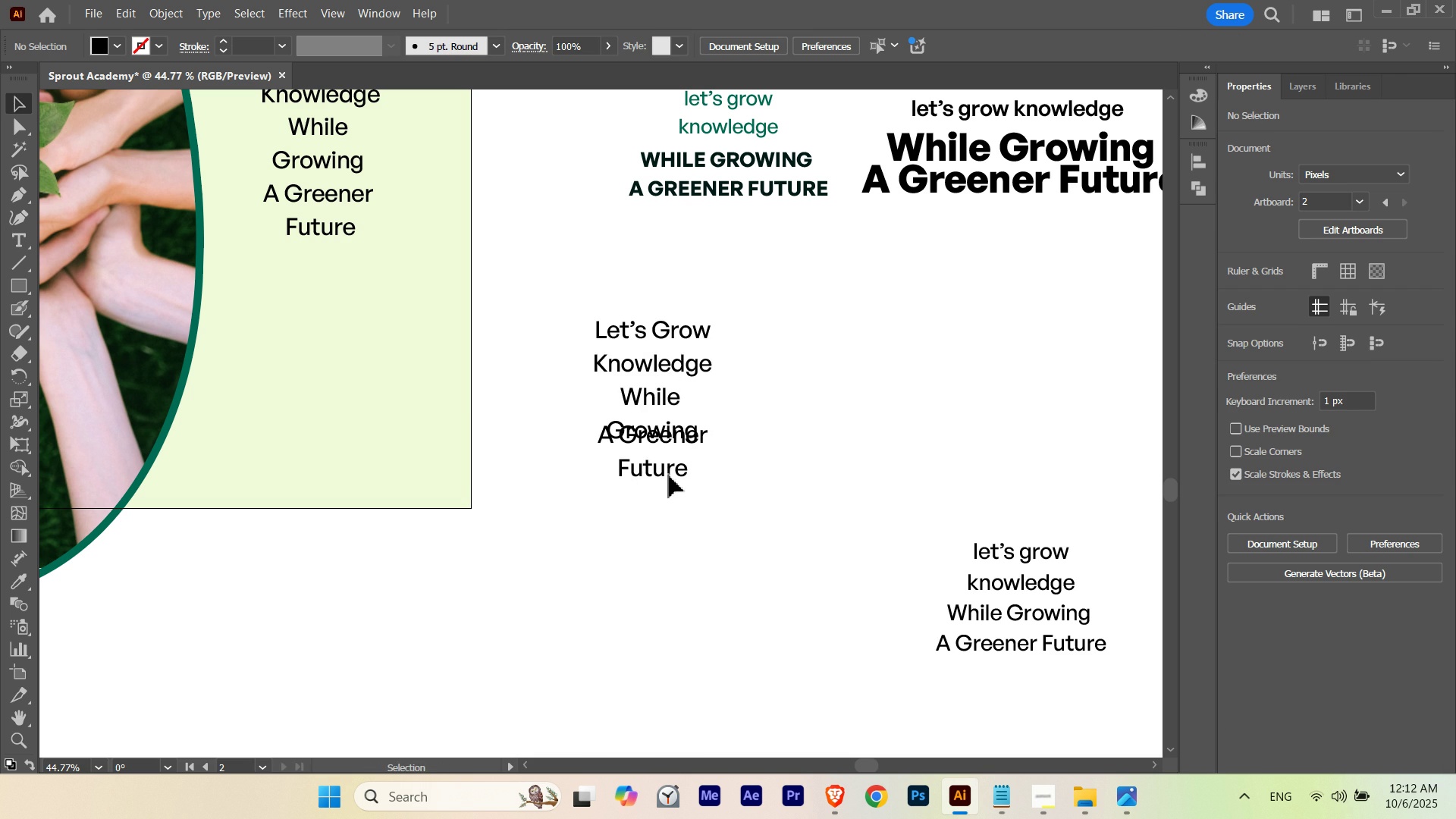 
hold_key(key=ShiftLeft, duration=2.22)
 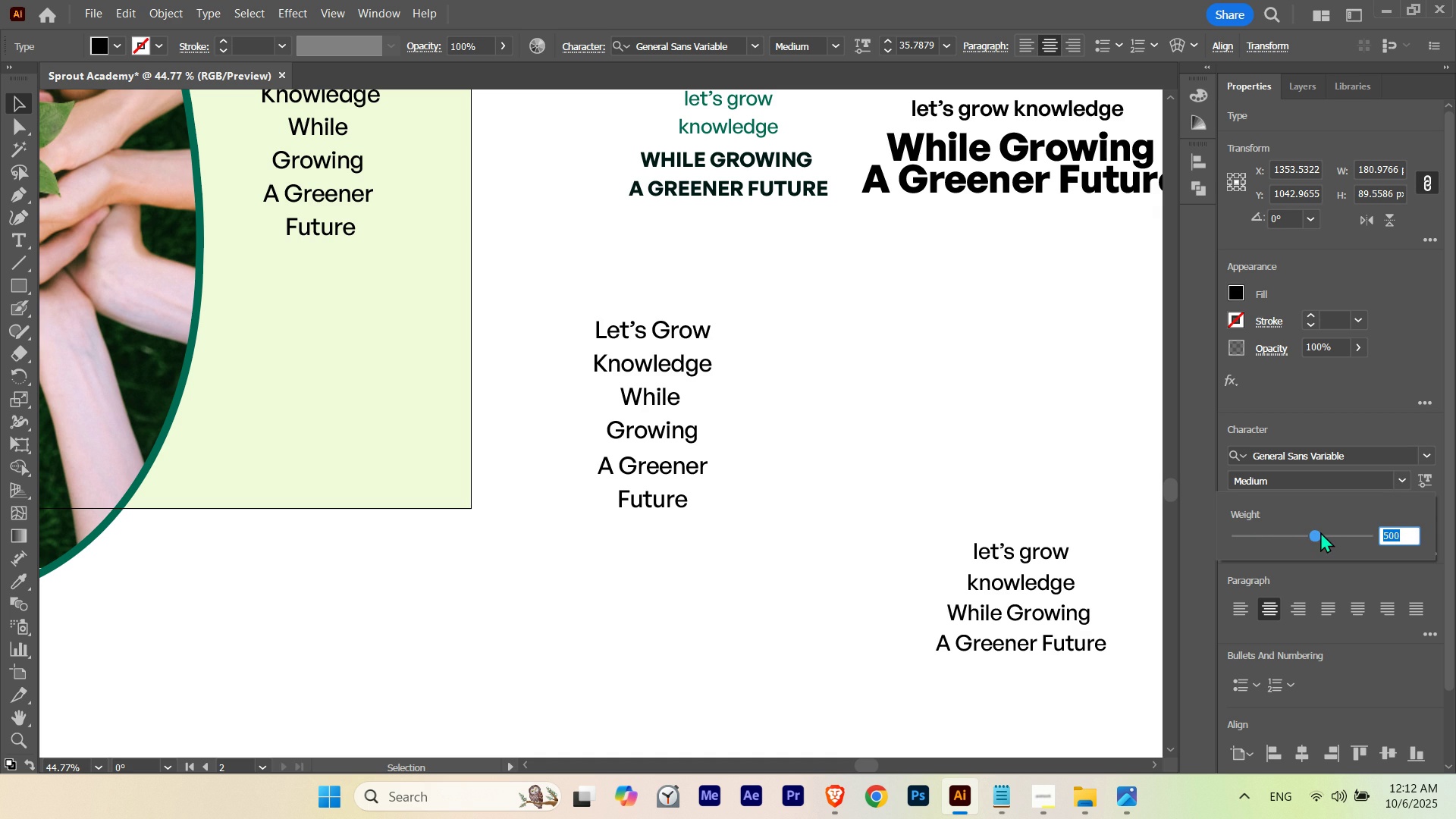 
wait(9.28)
 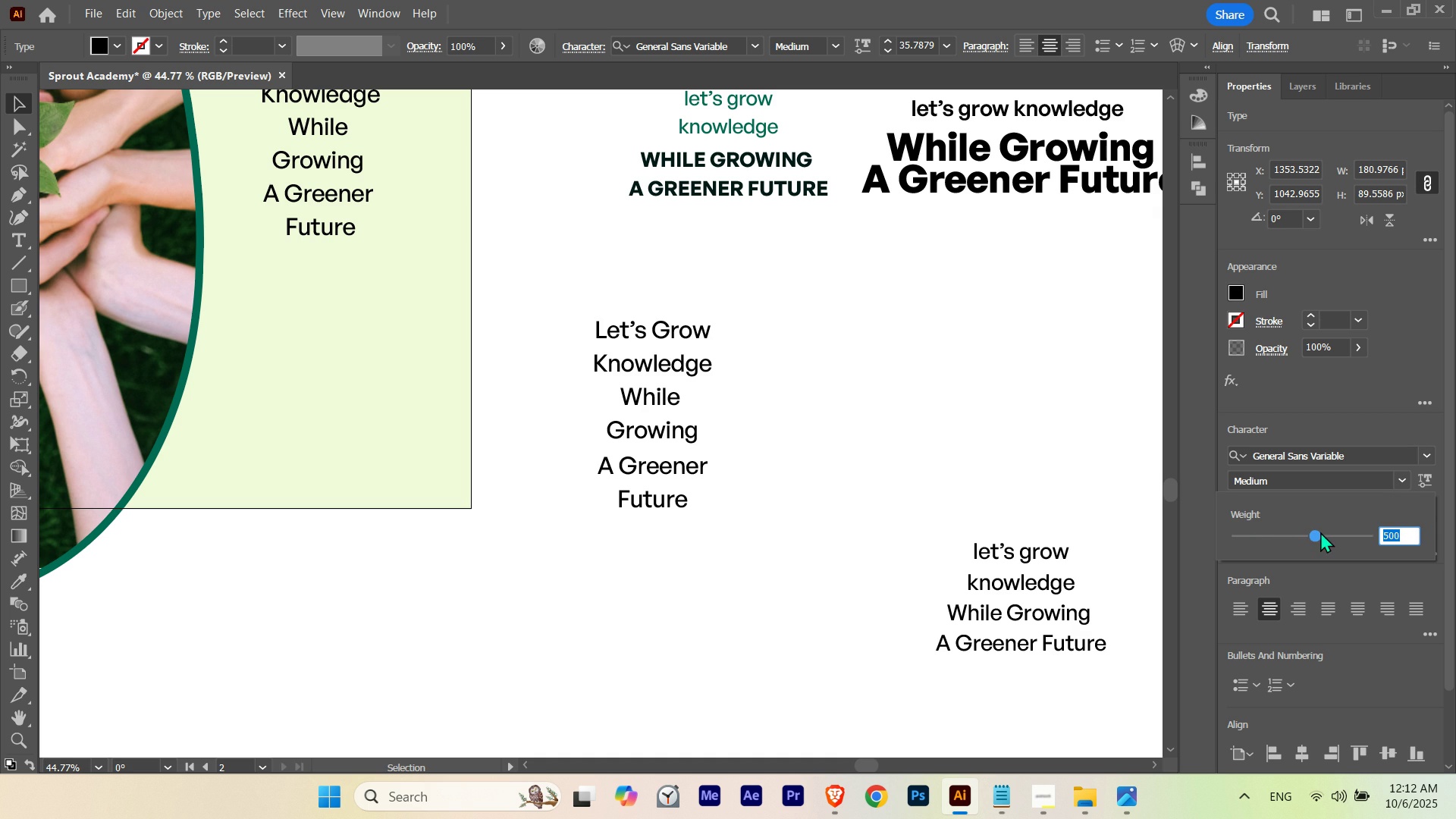 
left_click([177, 22])
 